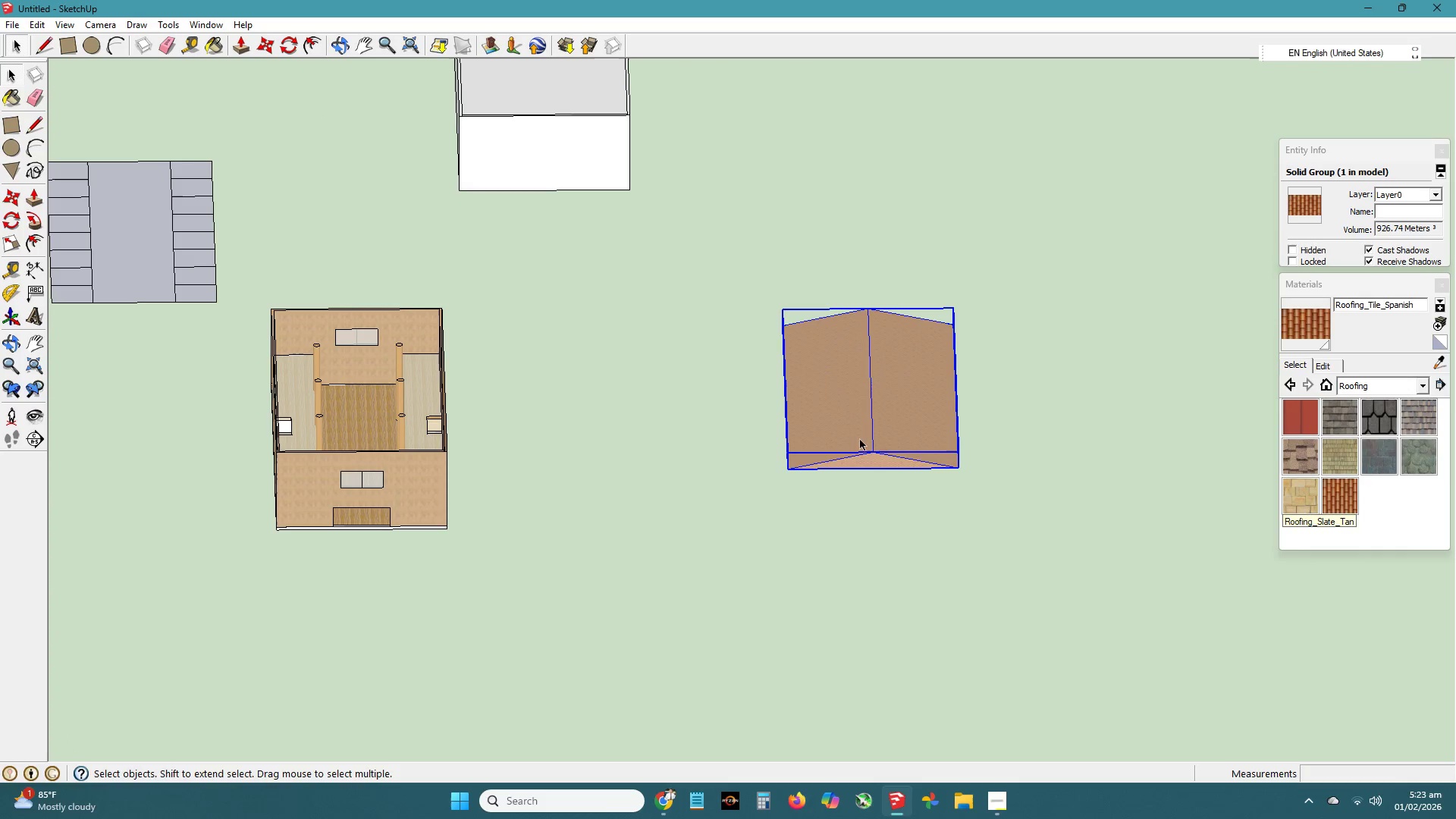 
left_click([861, 440])
 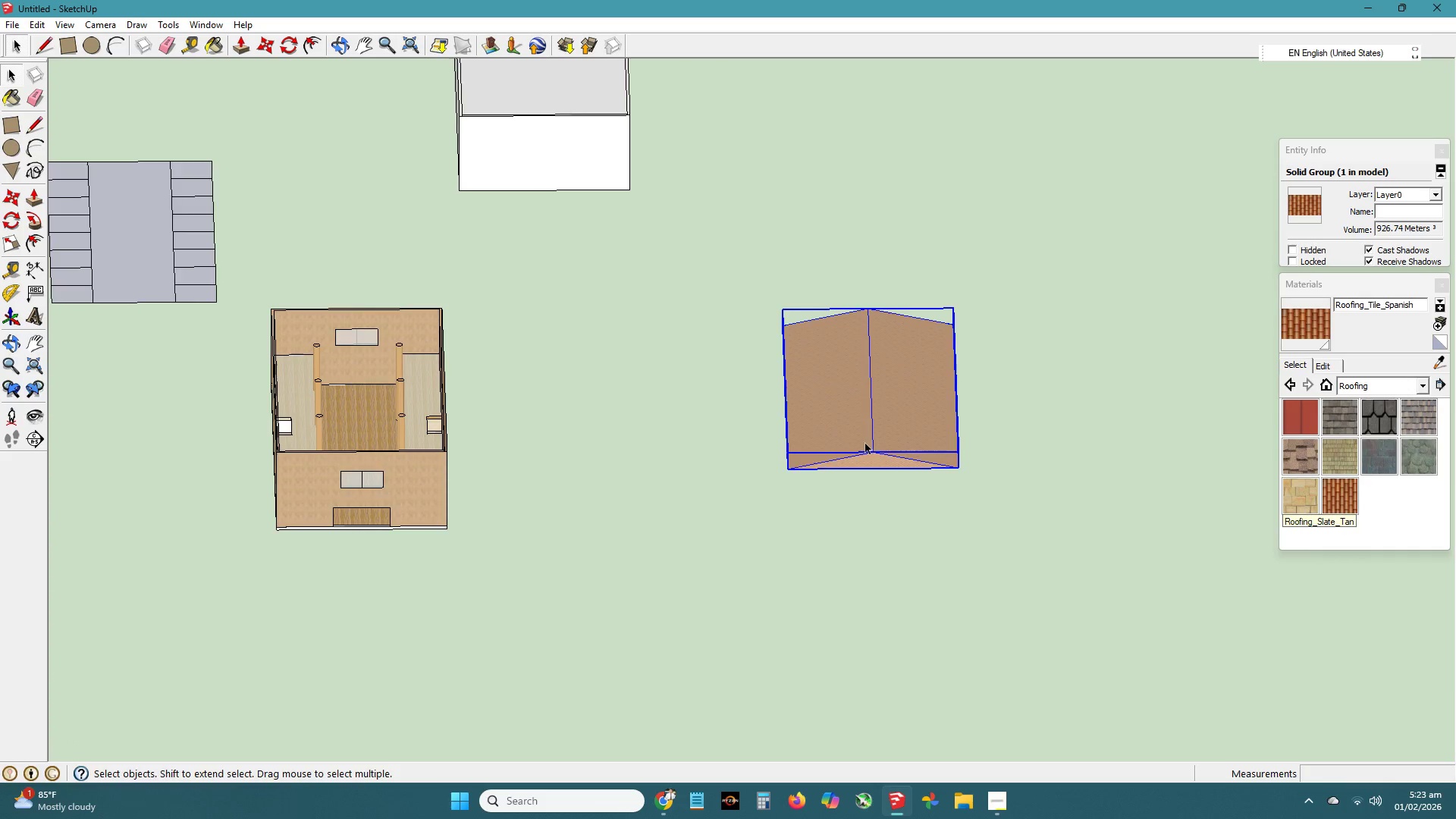 
scroll: coordinate [866, 444], scroll_direction: up, amount: 2.0
 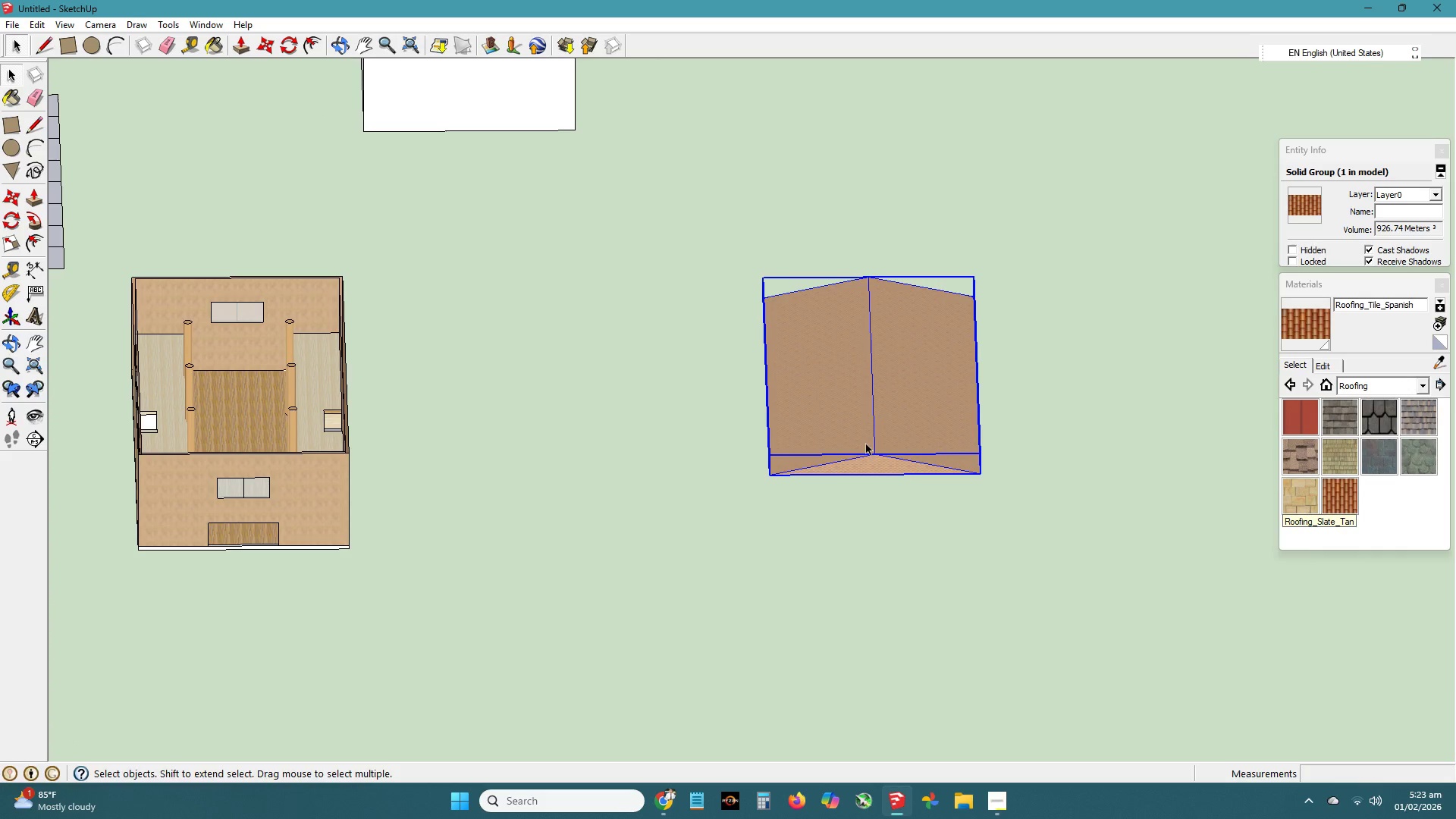 
key(M)
 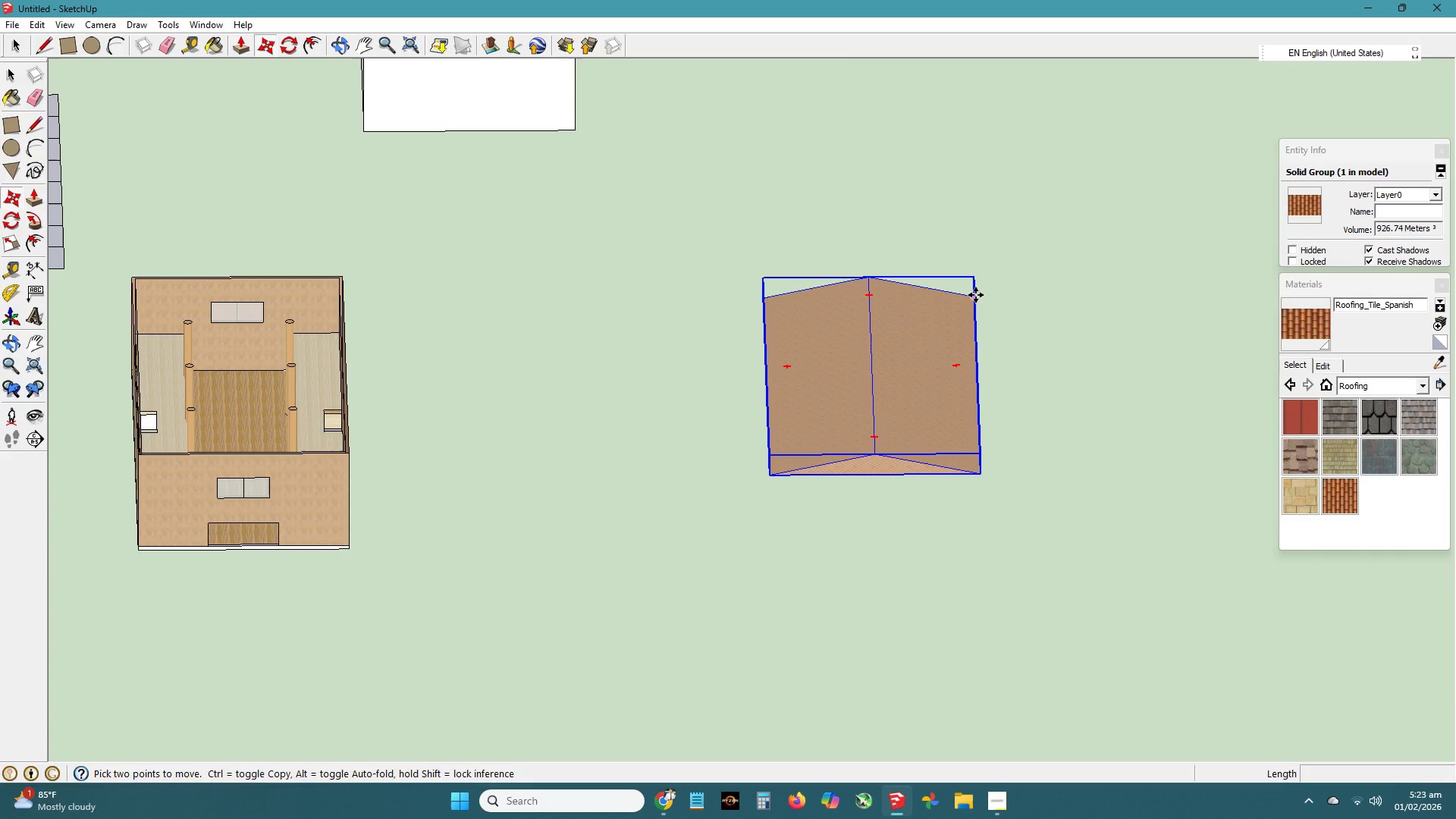 
left_click([976, 295])
 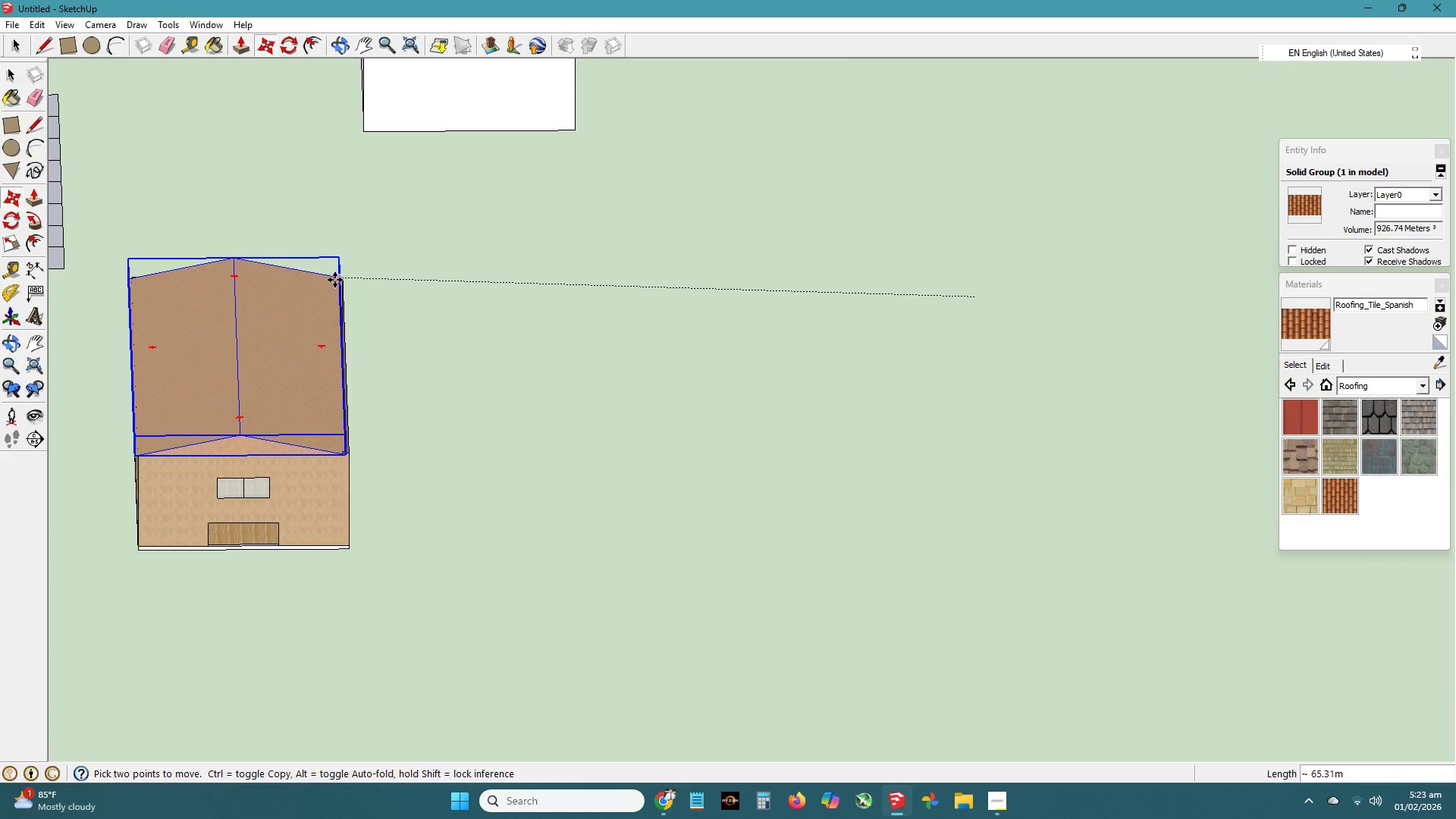 
left_click([335, 280])
 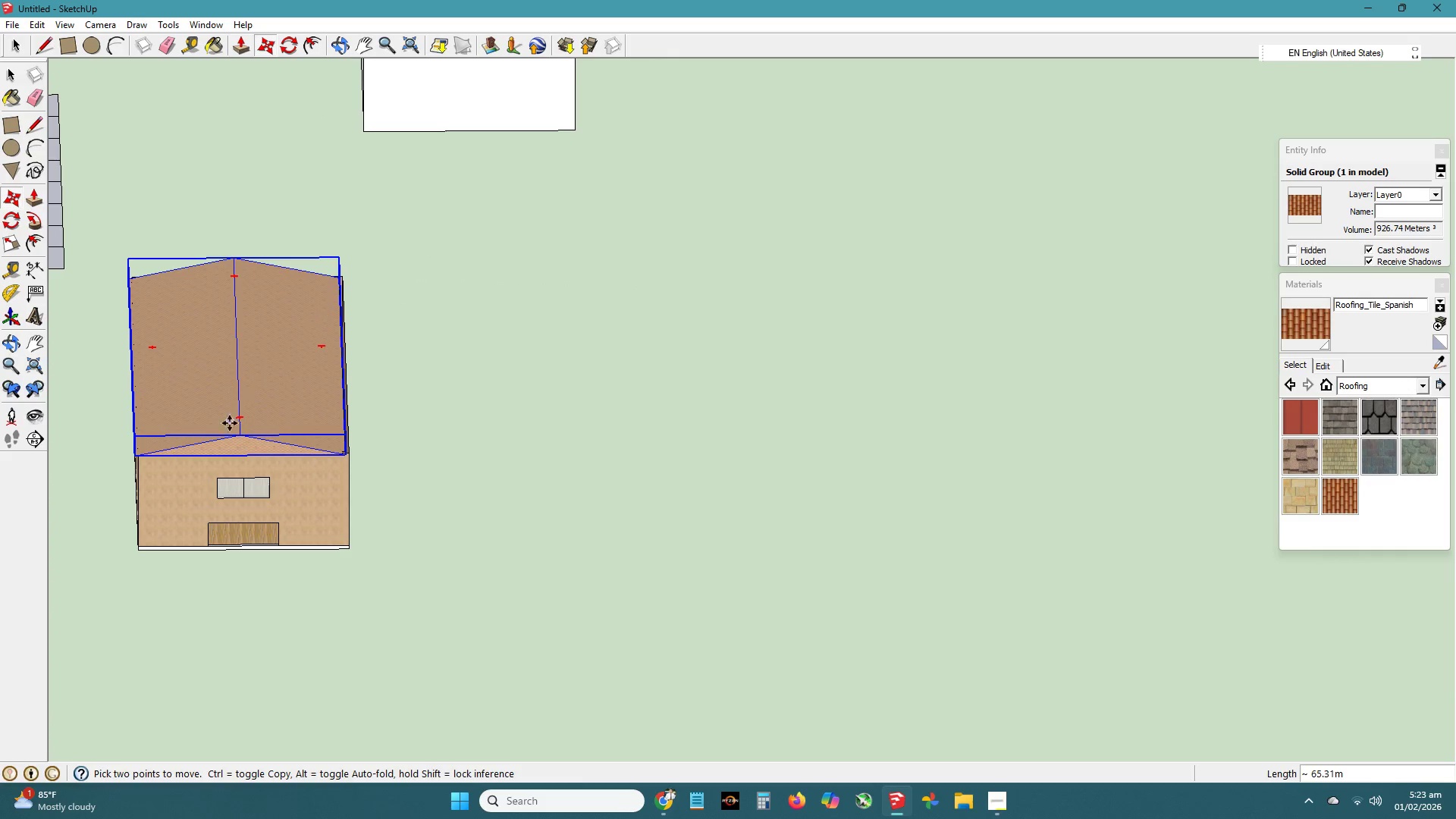 
key(B)
 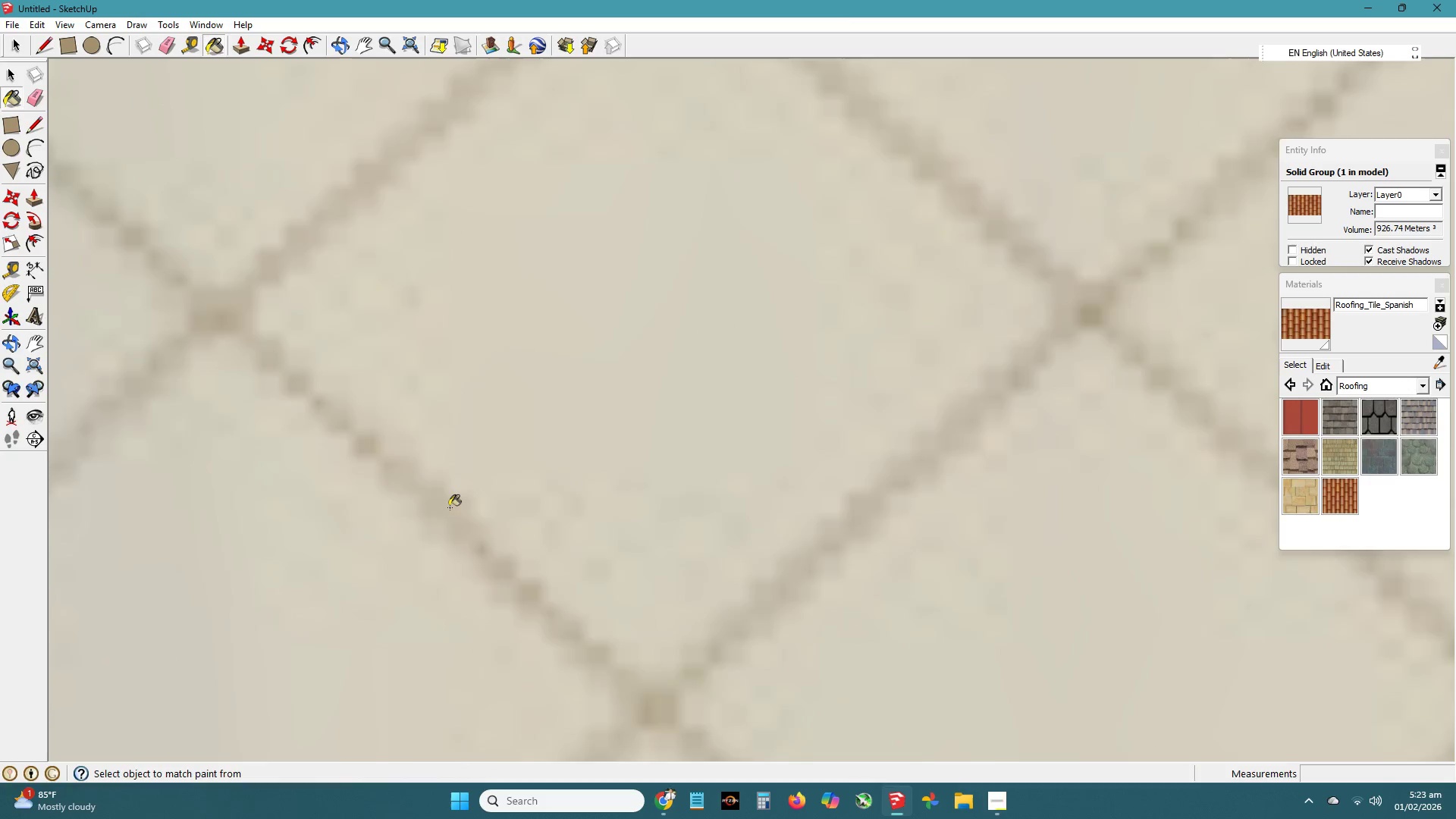 
scroll: coordinate [443, 501], scroll_direction: up, amount: 76.0
 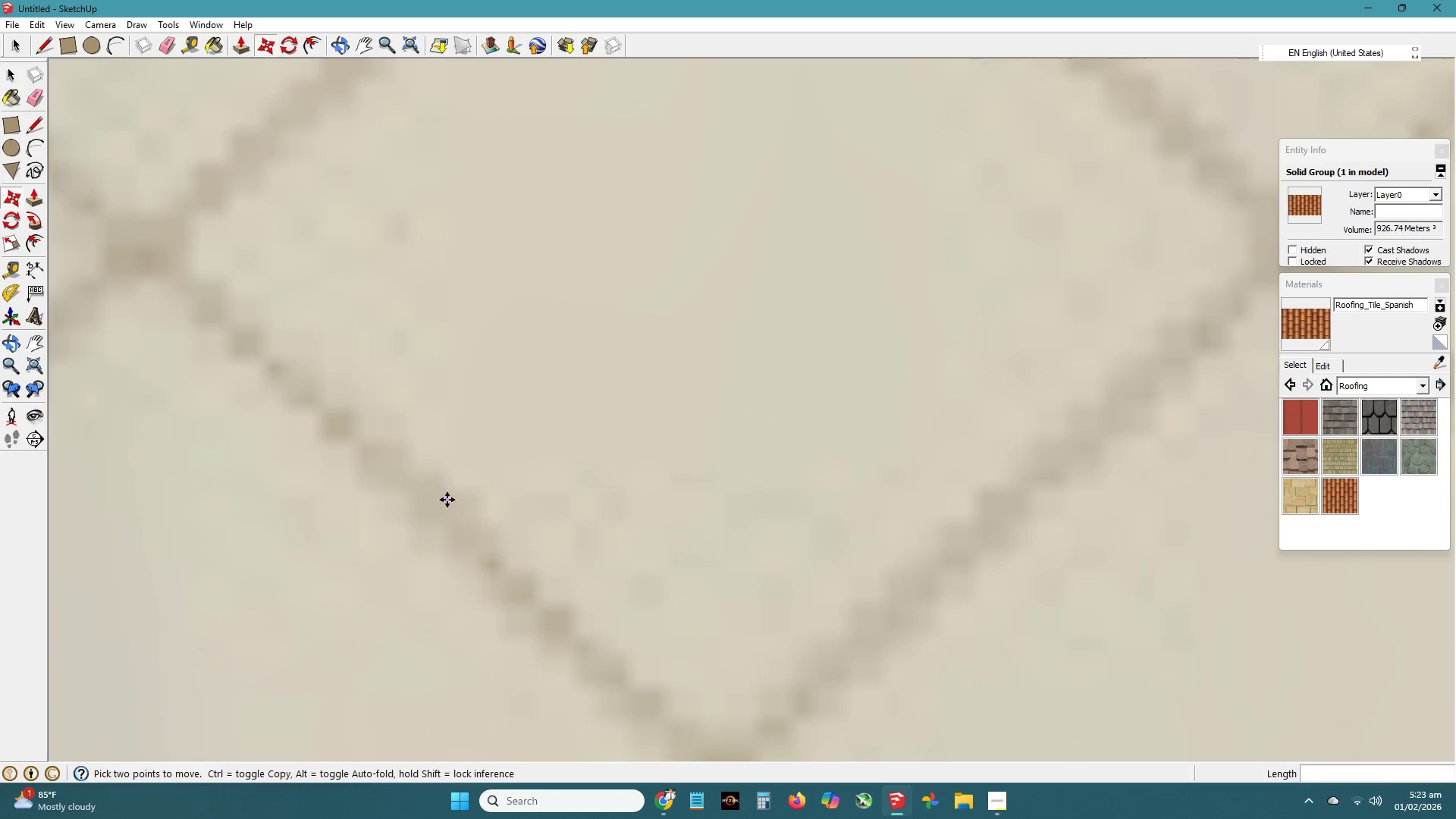 
scroll: coordinate [476, 528], scroll_direction: down, amount: 72.0
 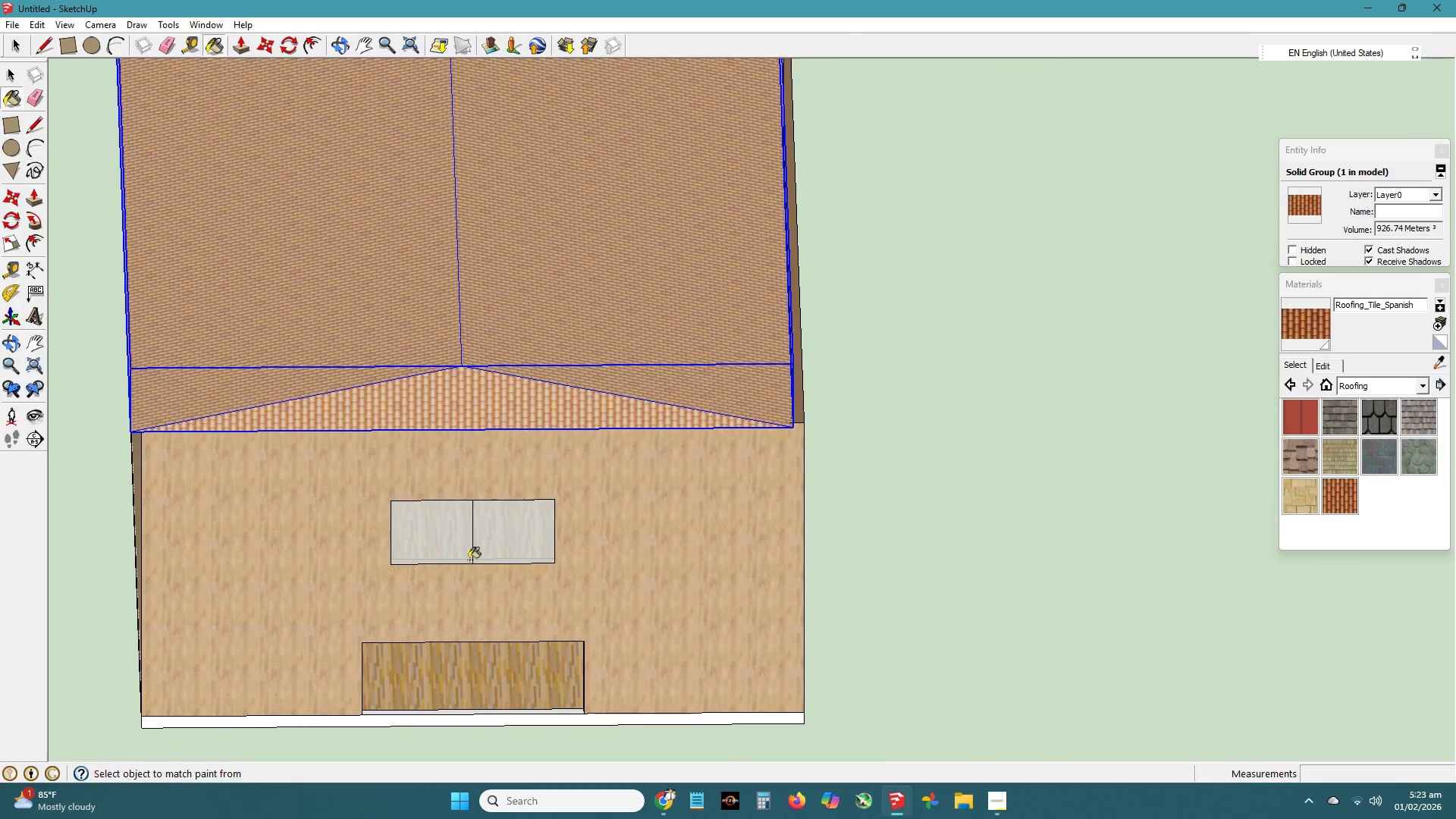 
key(H)
 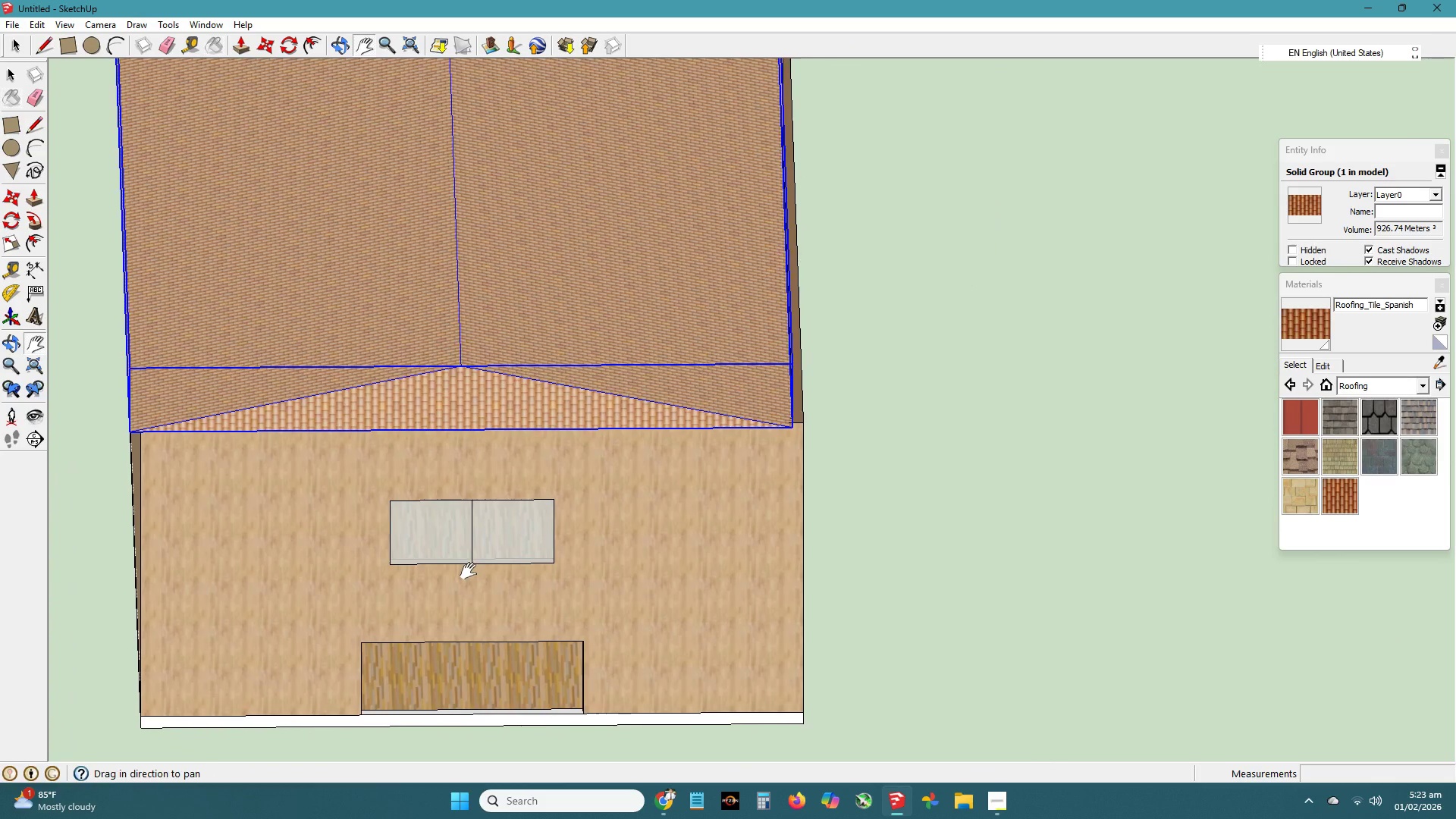 
left_click_drag(start_coordinate=[469, 572], to_coordinate=[466, 540])
 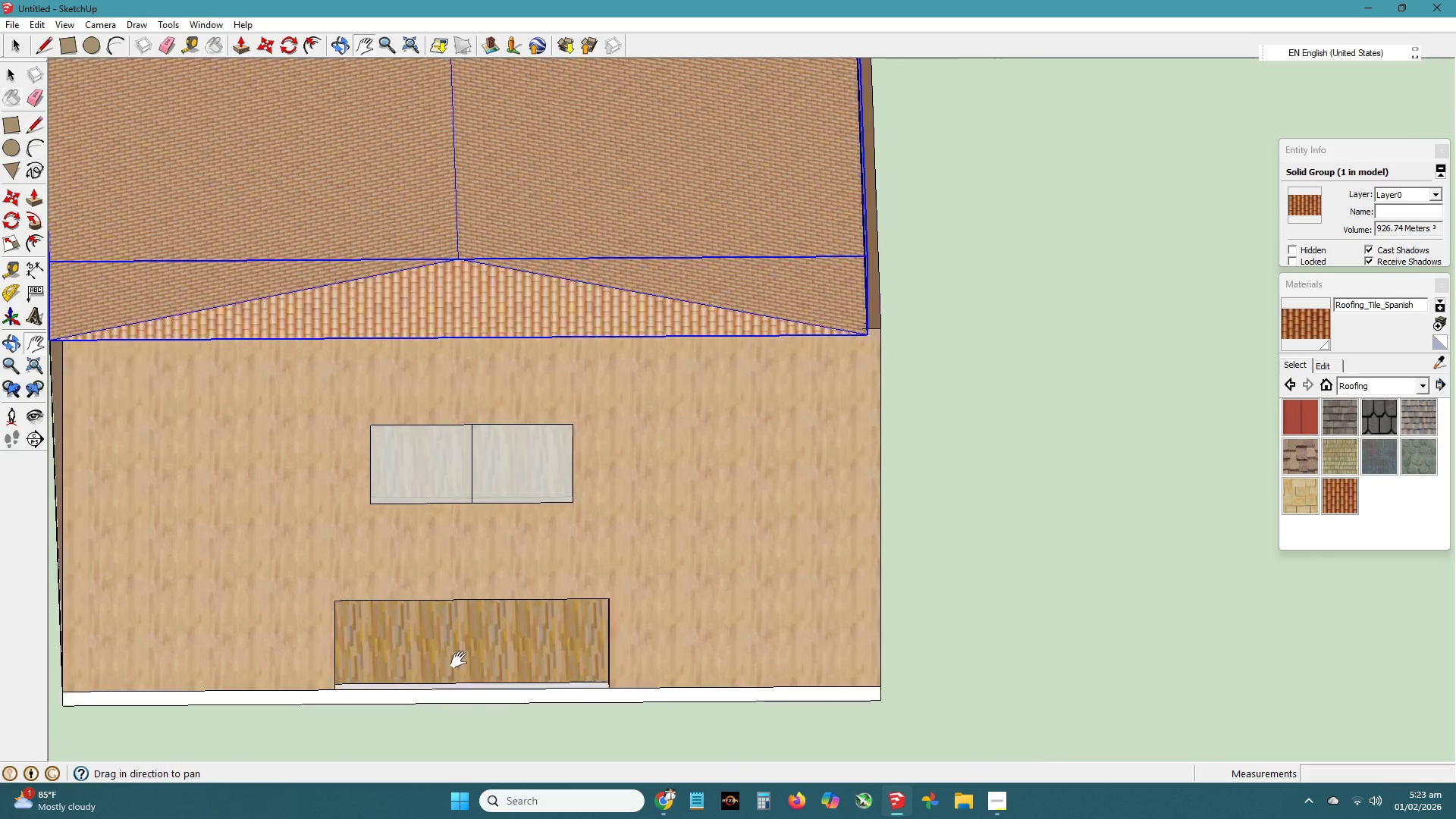 
key(Space)
 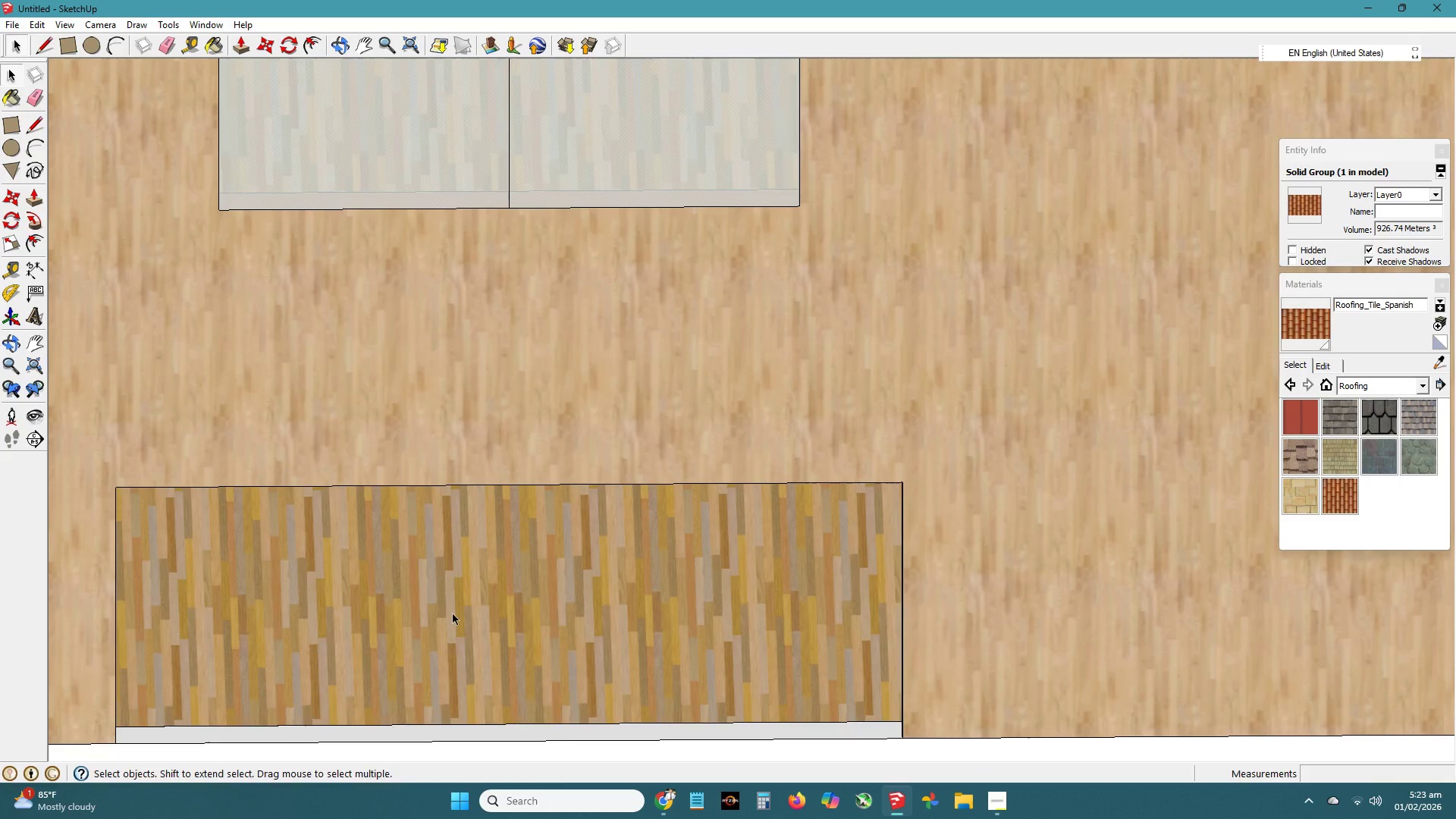 
left_click([453, 614])
 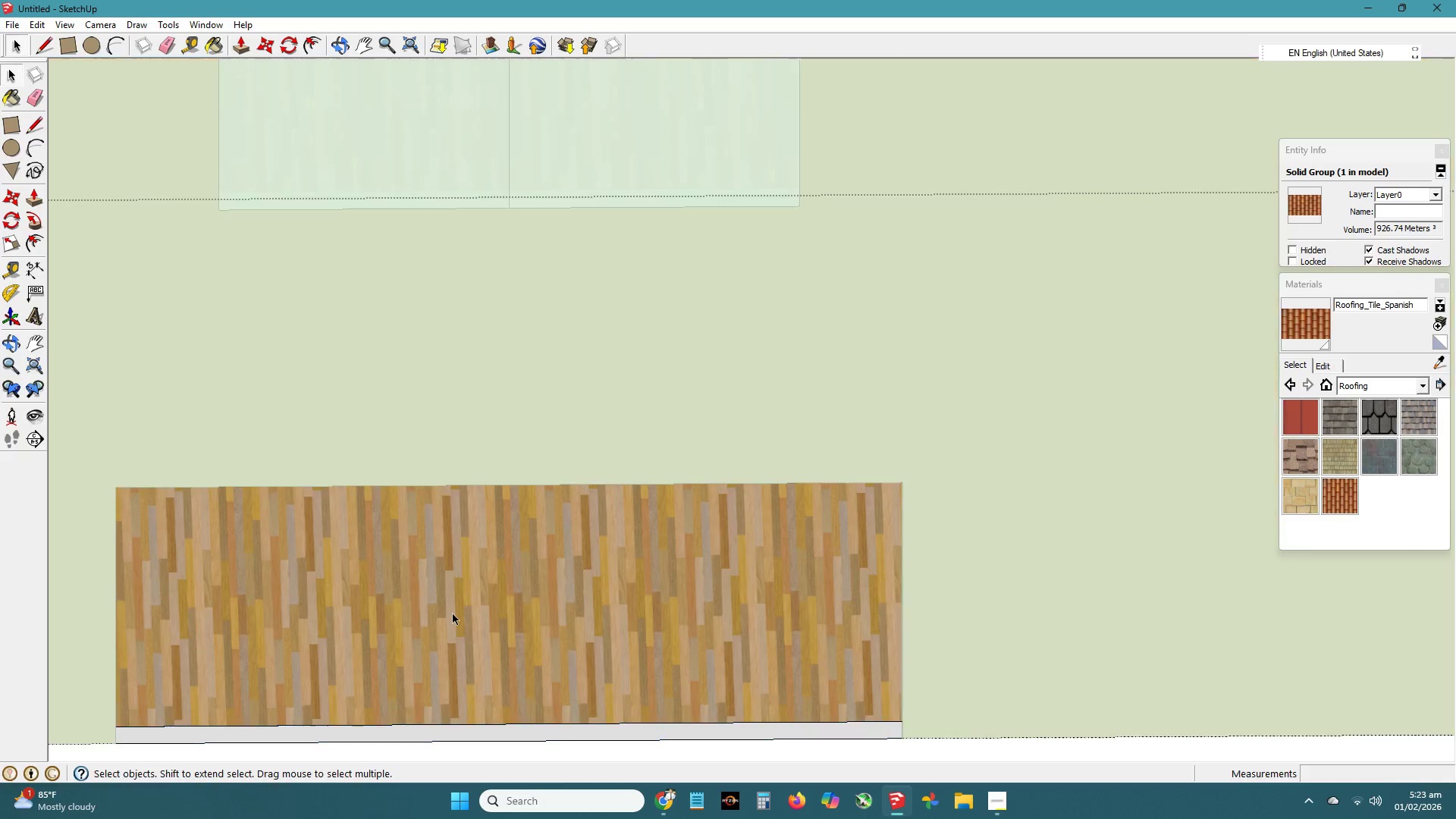 
scroll: coordinate [451, 644], scroll_direction: up, amount: 12.0
 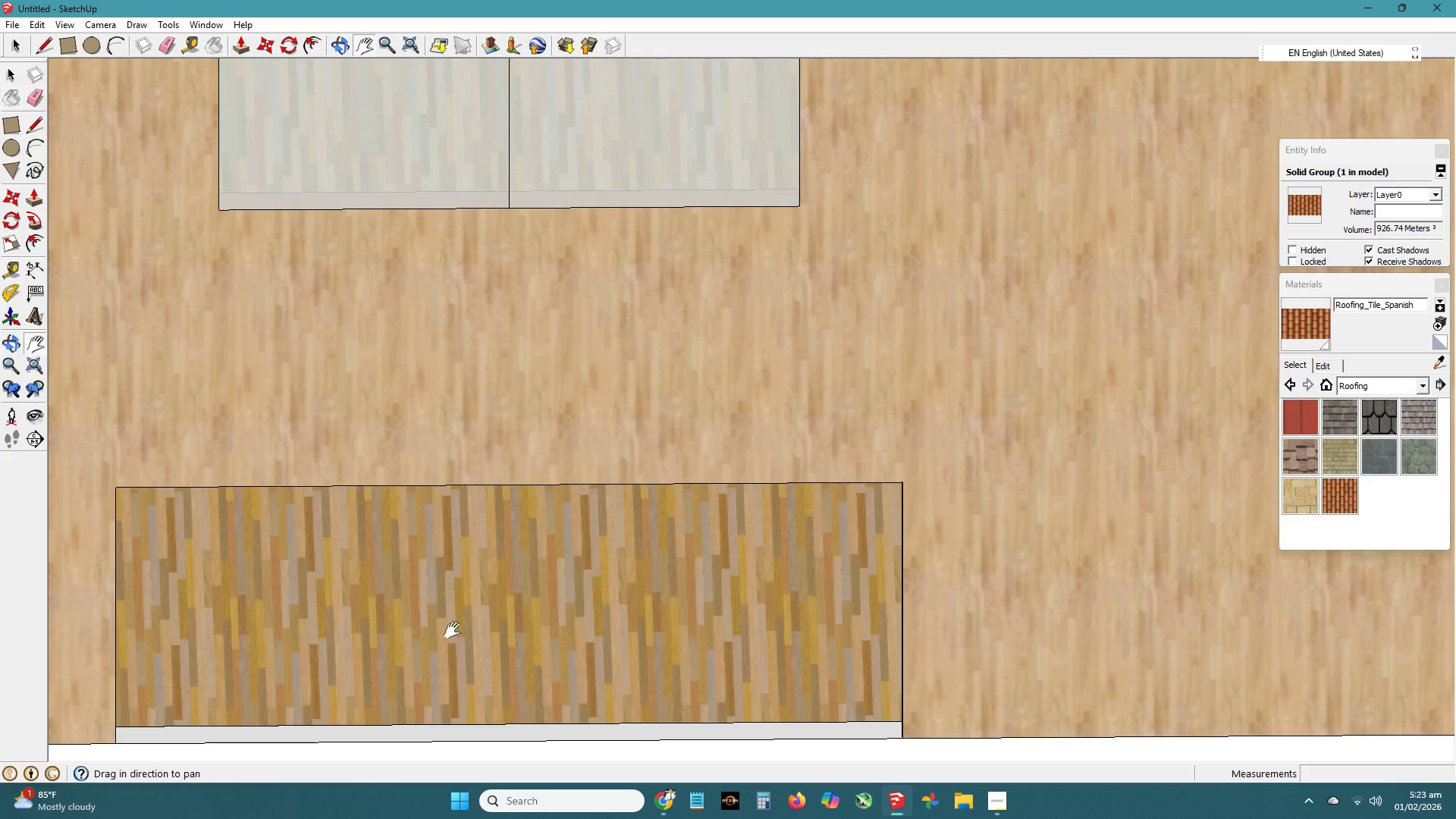 
double_click([453, 614])
 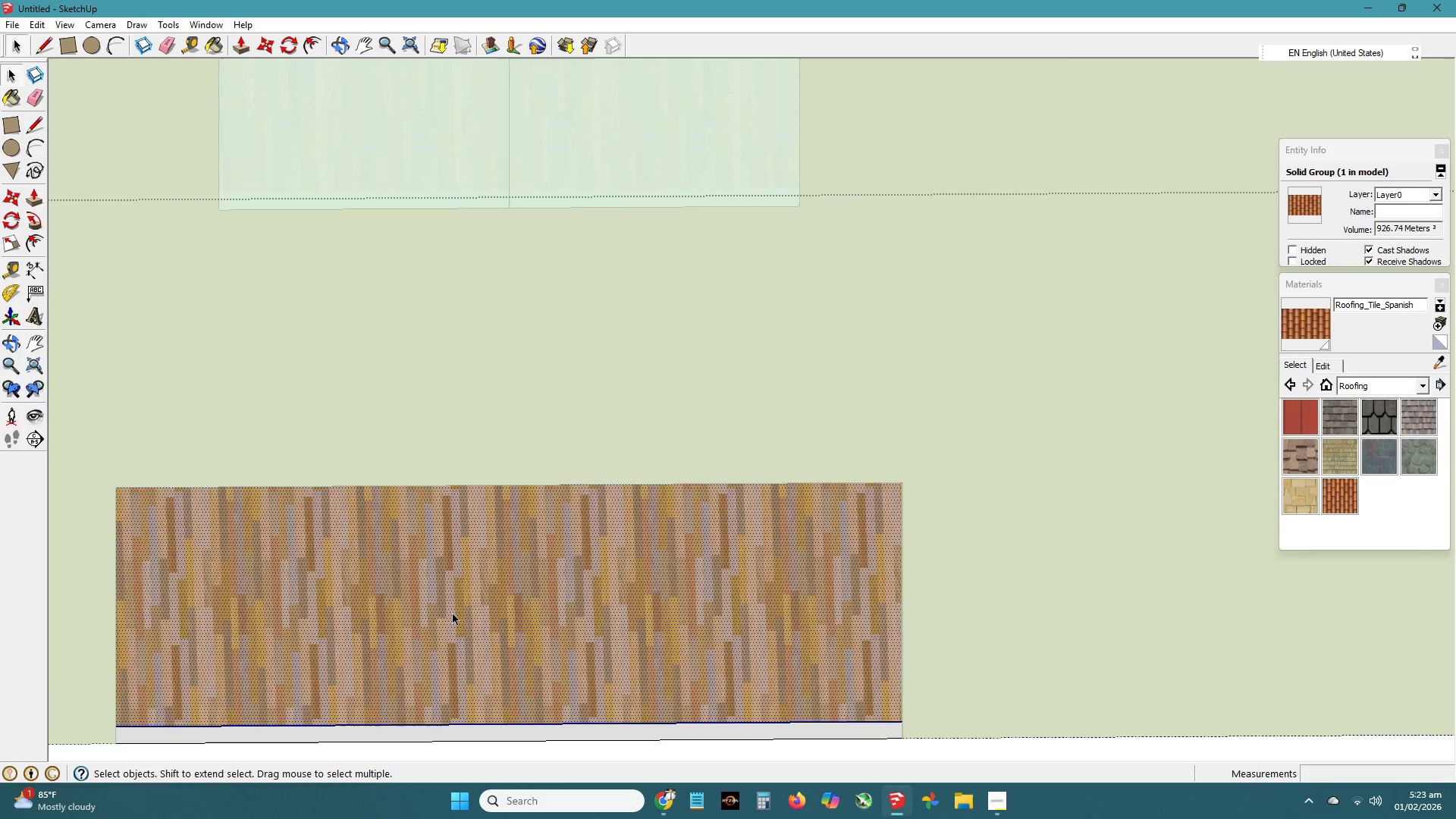 
triple_click([453, 614])
 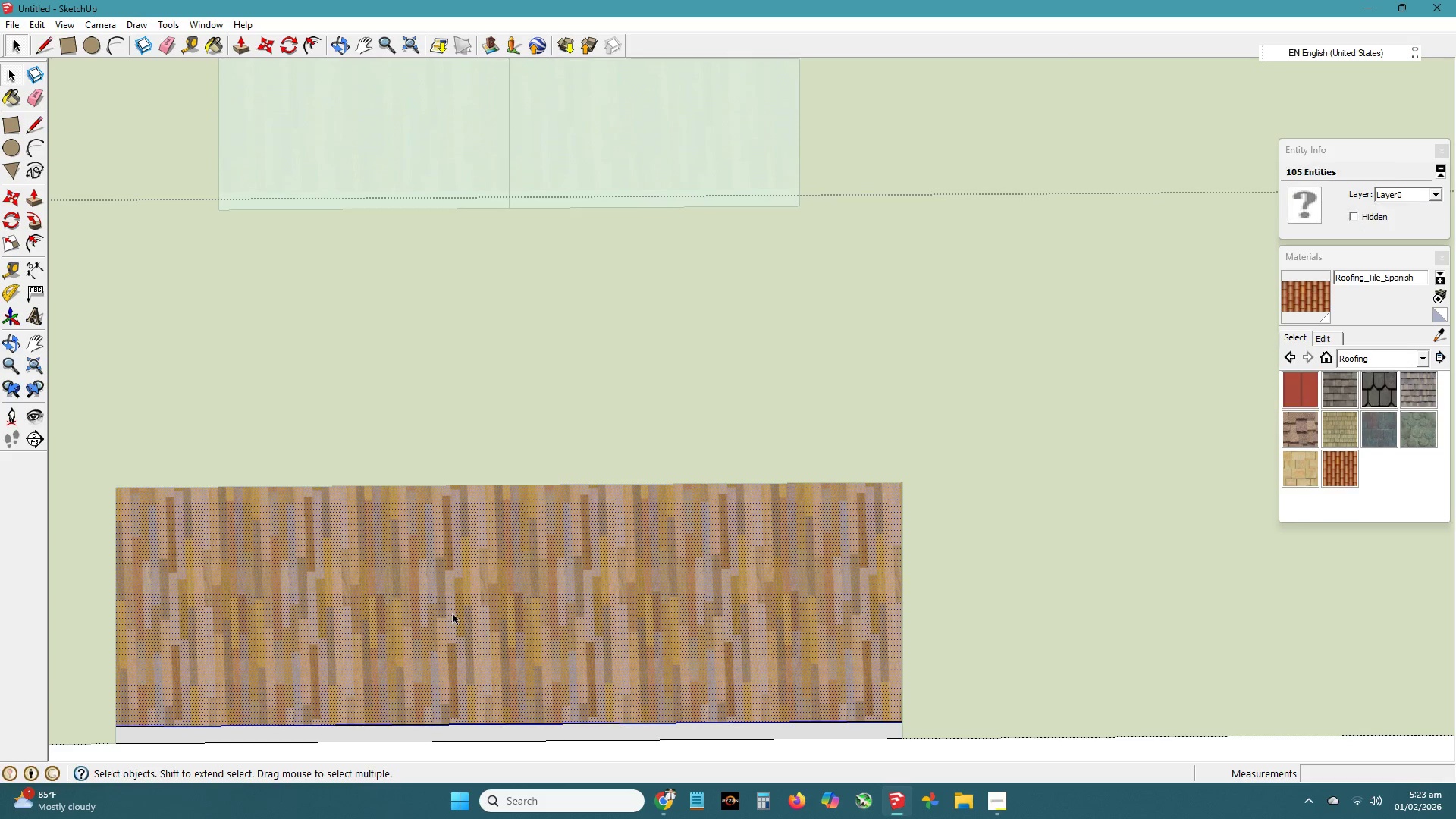 
left_click([453, 614])
 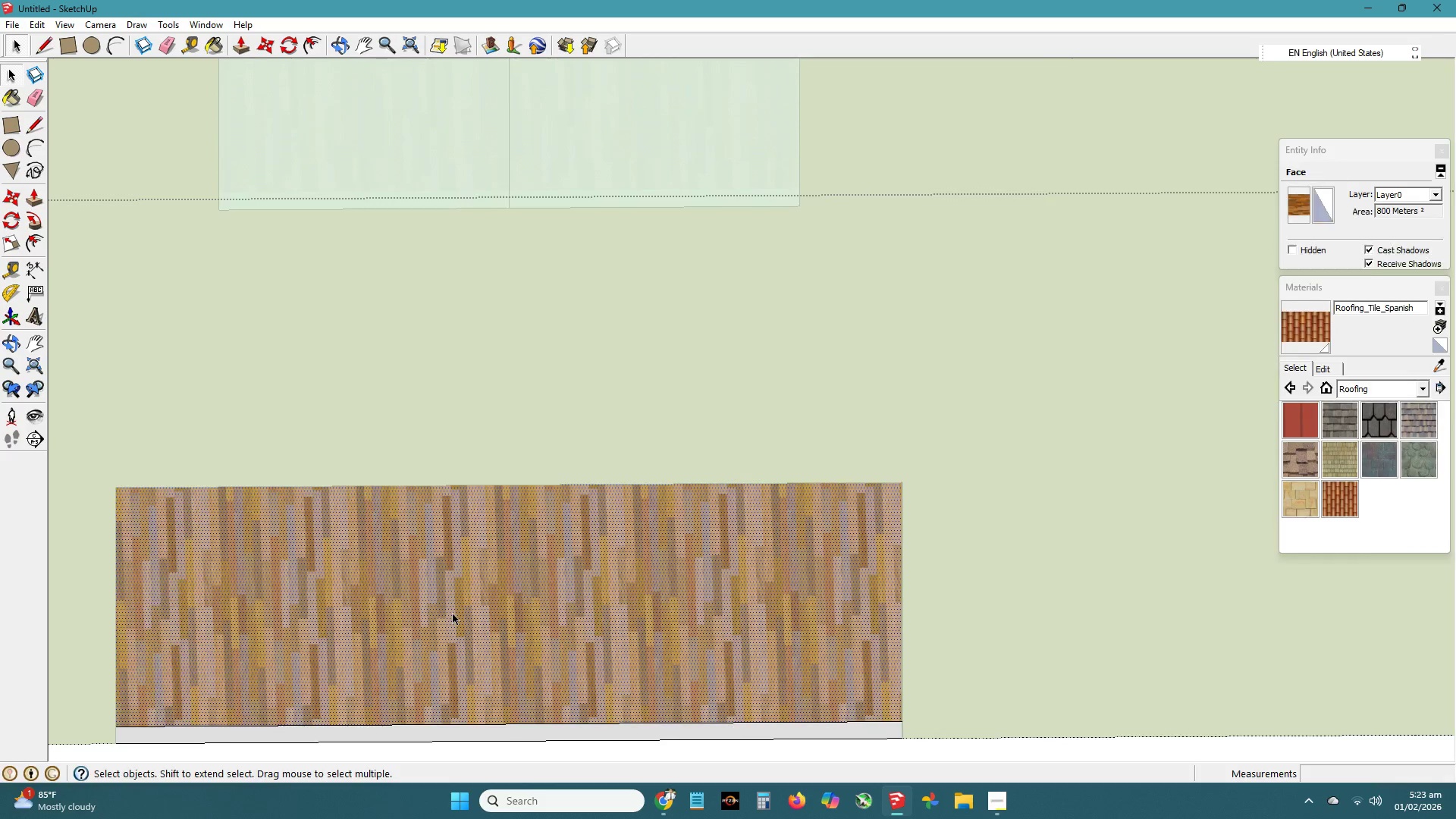 
scroll: coordinate [453, 614], scroll_direction: down, amount: 6.0
 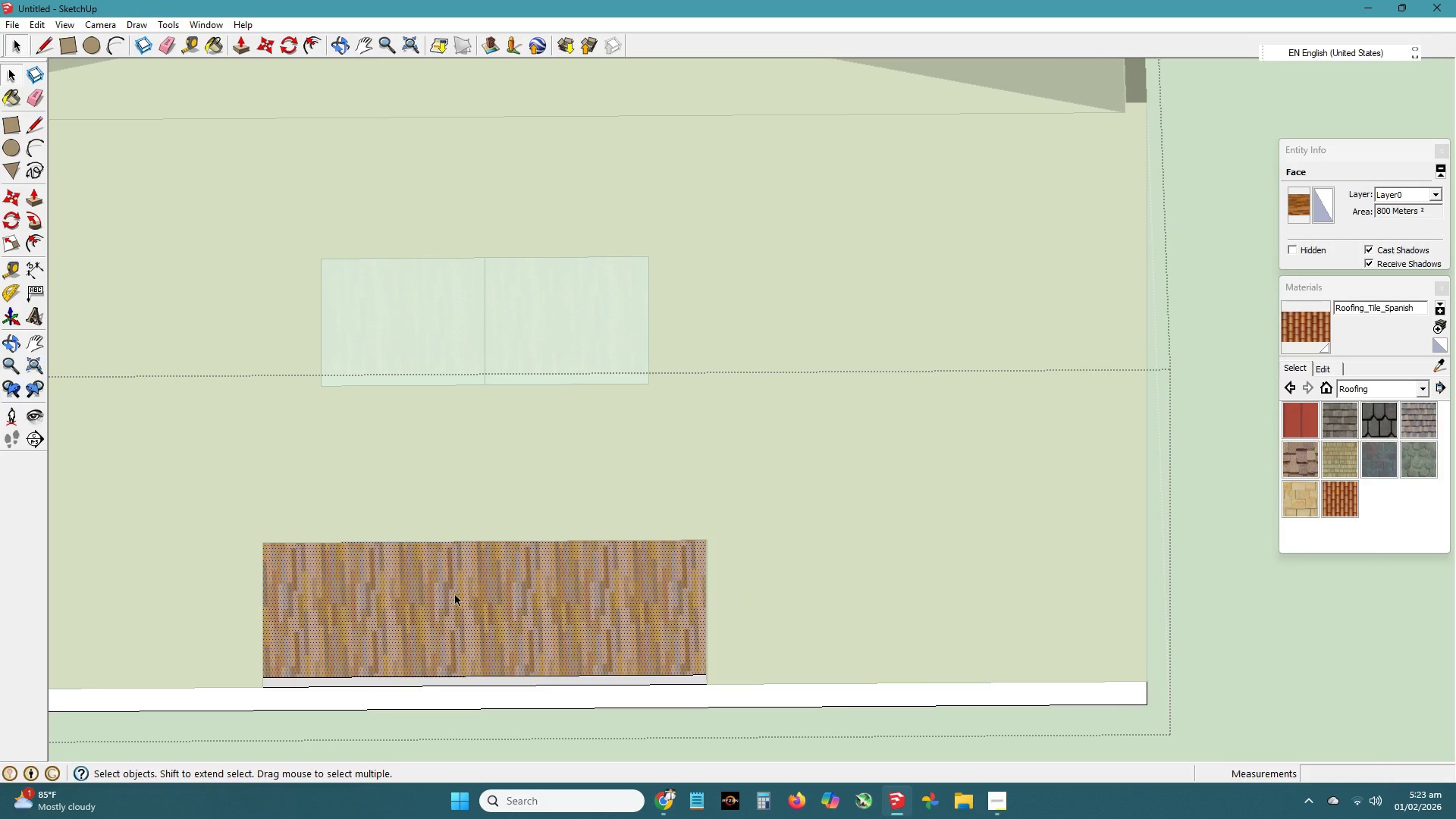 
key(Delete)
 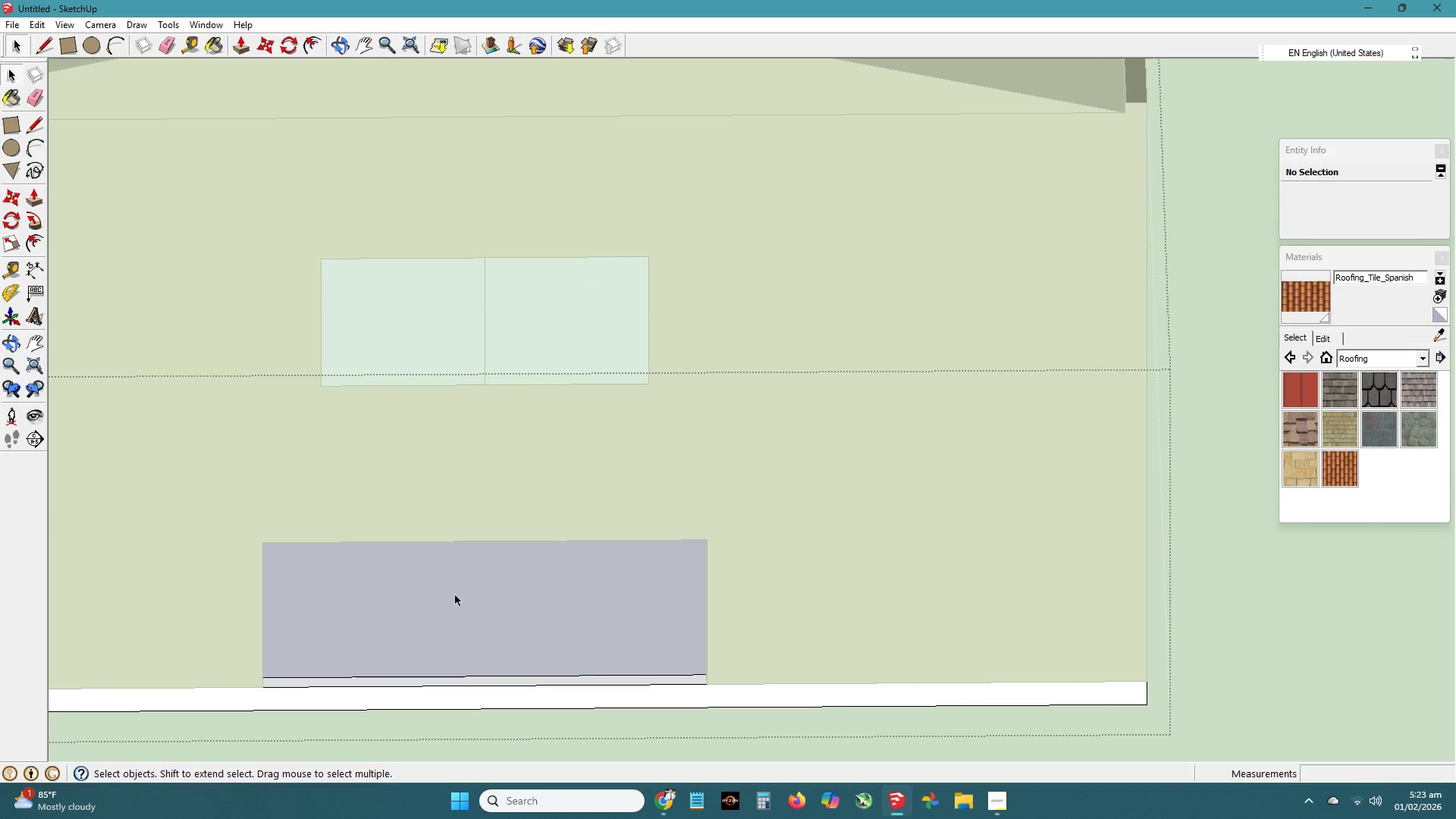 
left_click([456, 595])
 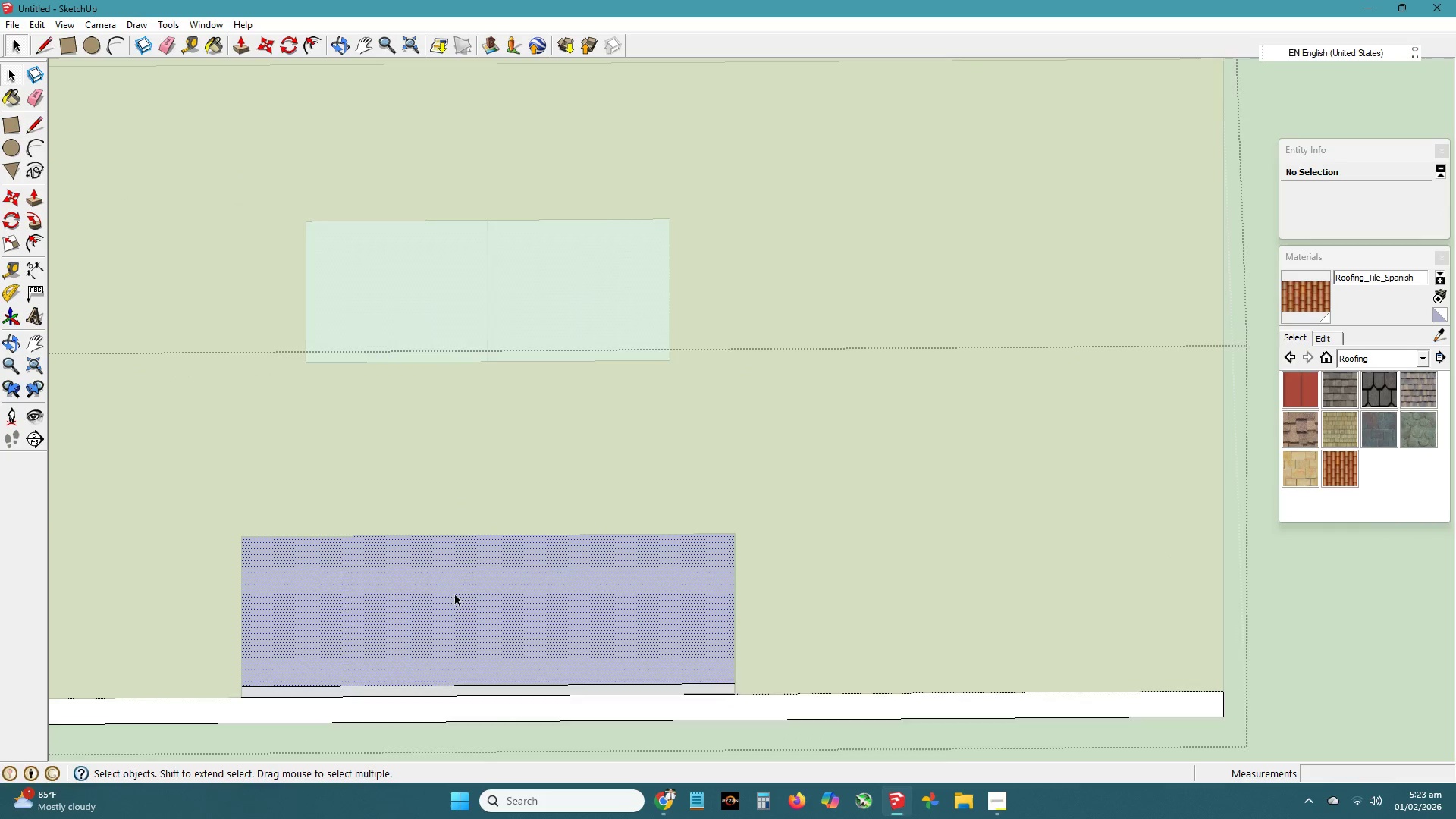 
scroll: coordinate [456, 598], scroll_direction: up, amount: 5.0
 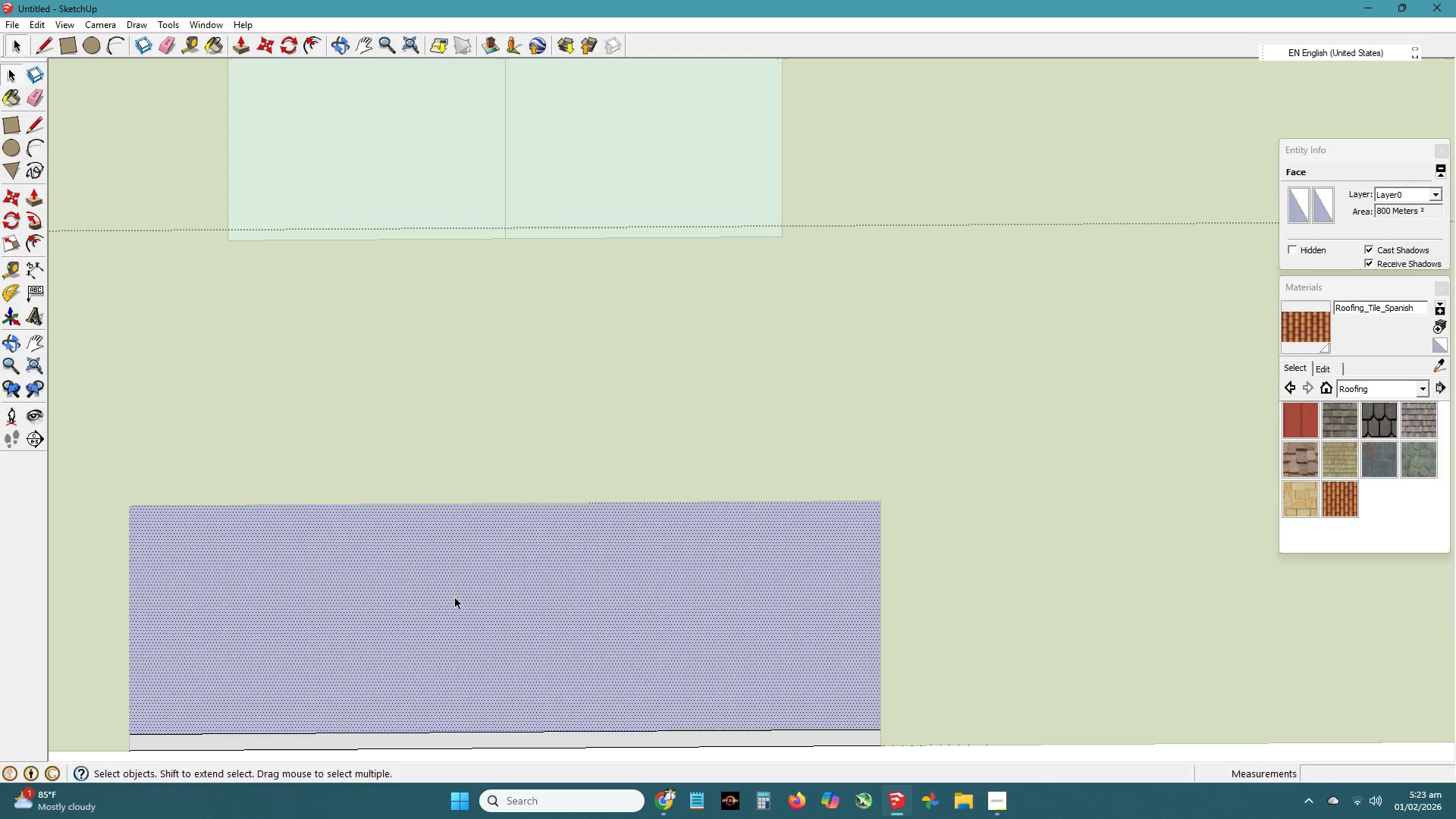 
key(Delete)
 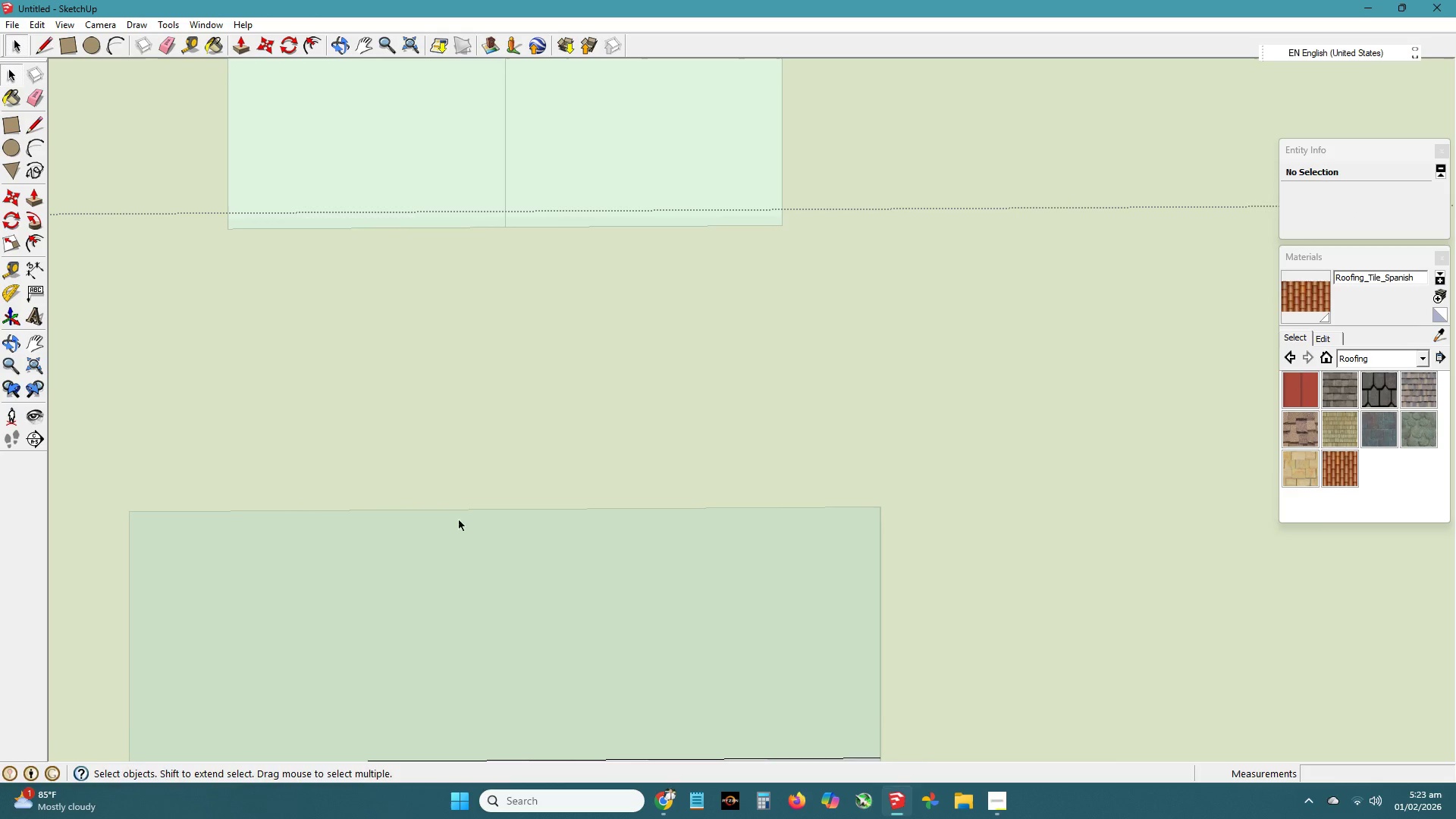 
key(Escape)
 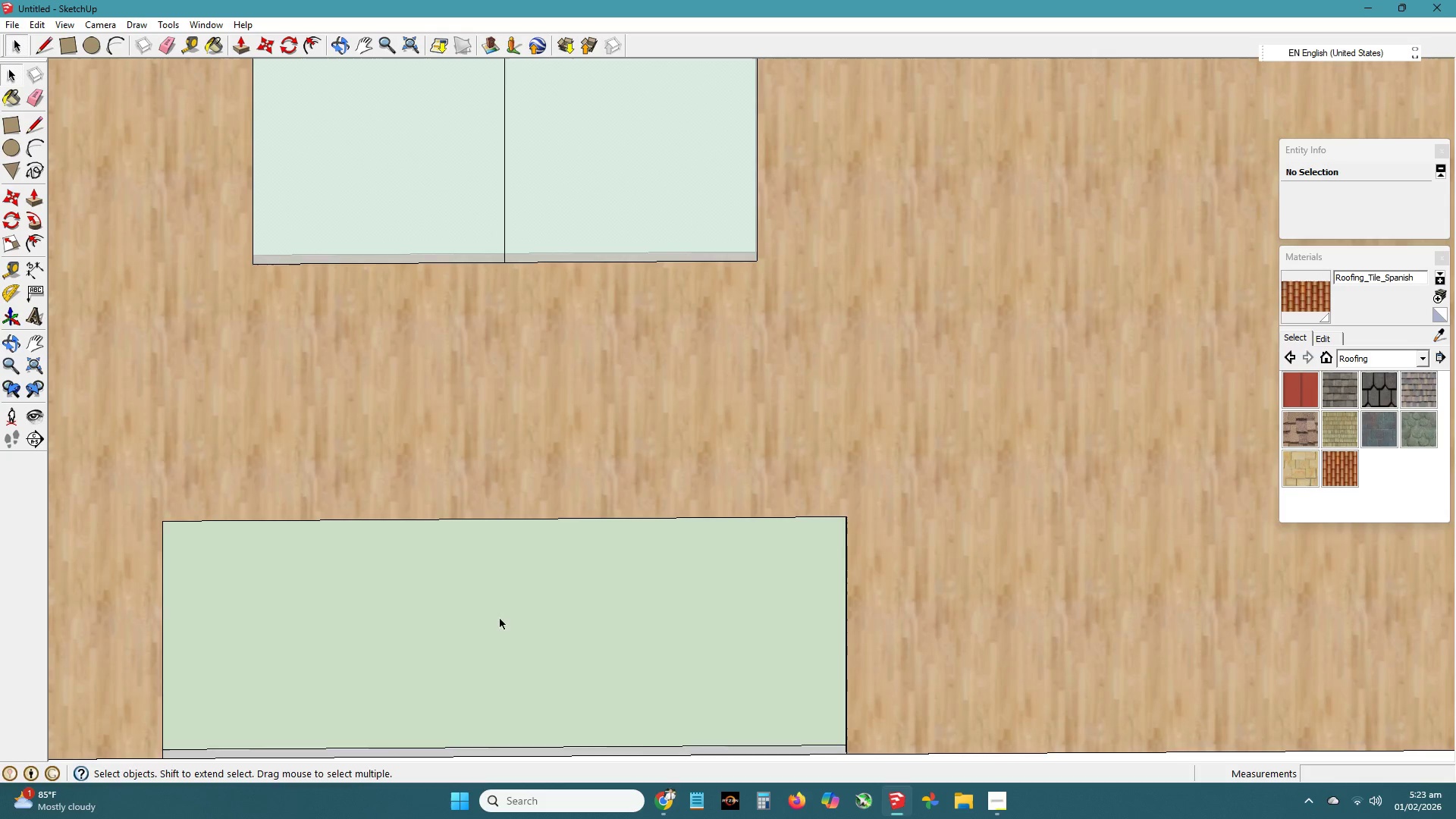 
key(Control+Z)
 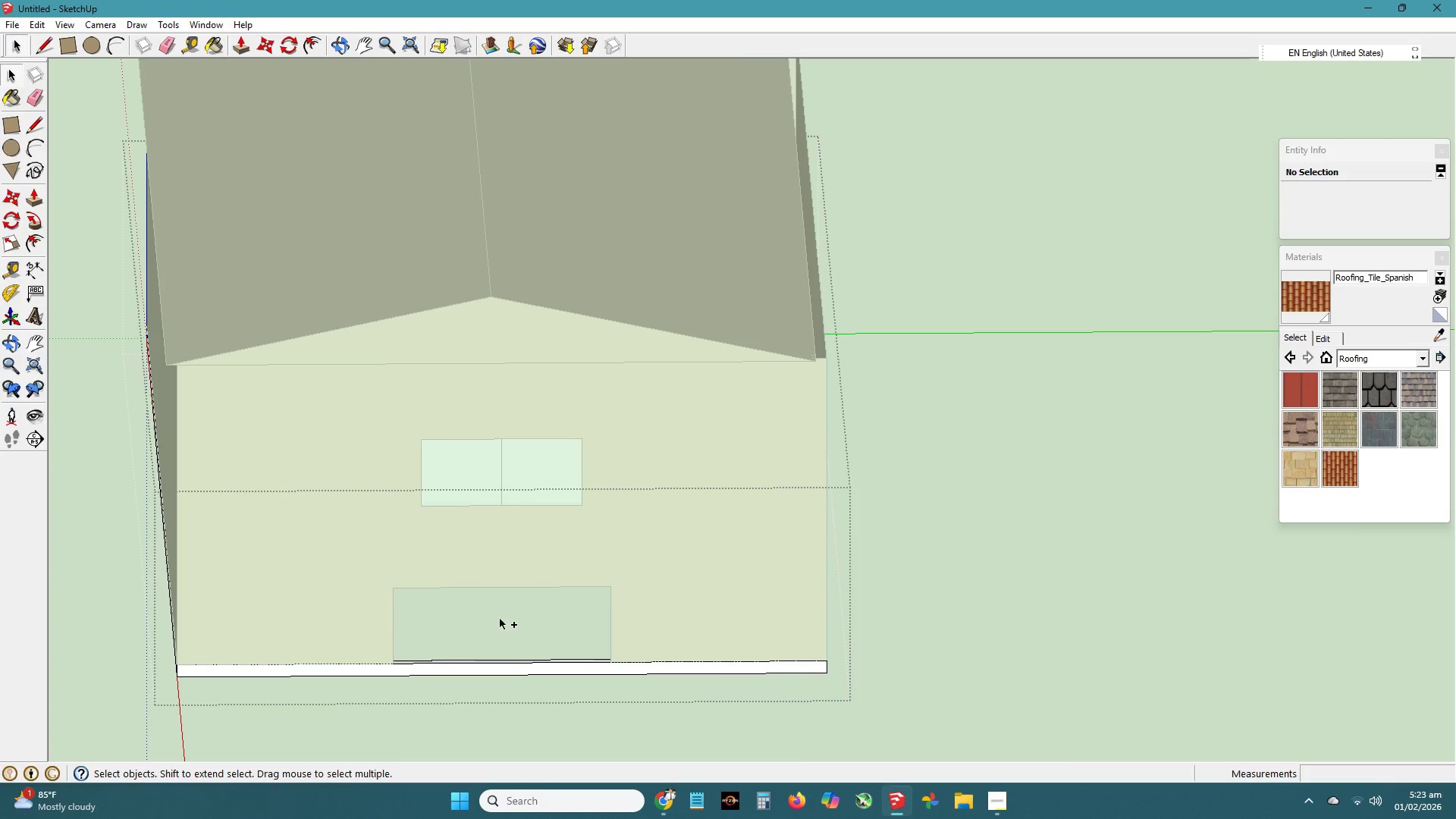 
scroll: coordinate [500, 620], scroll_direction: down, amount: 13.0
 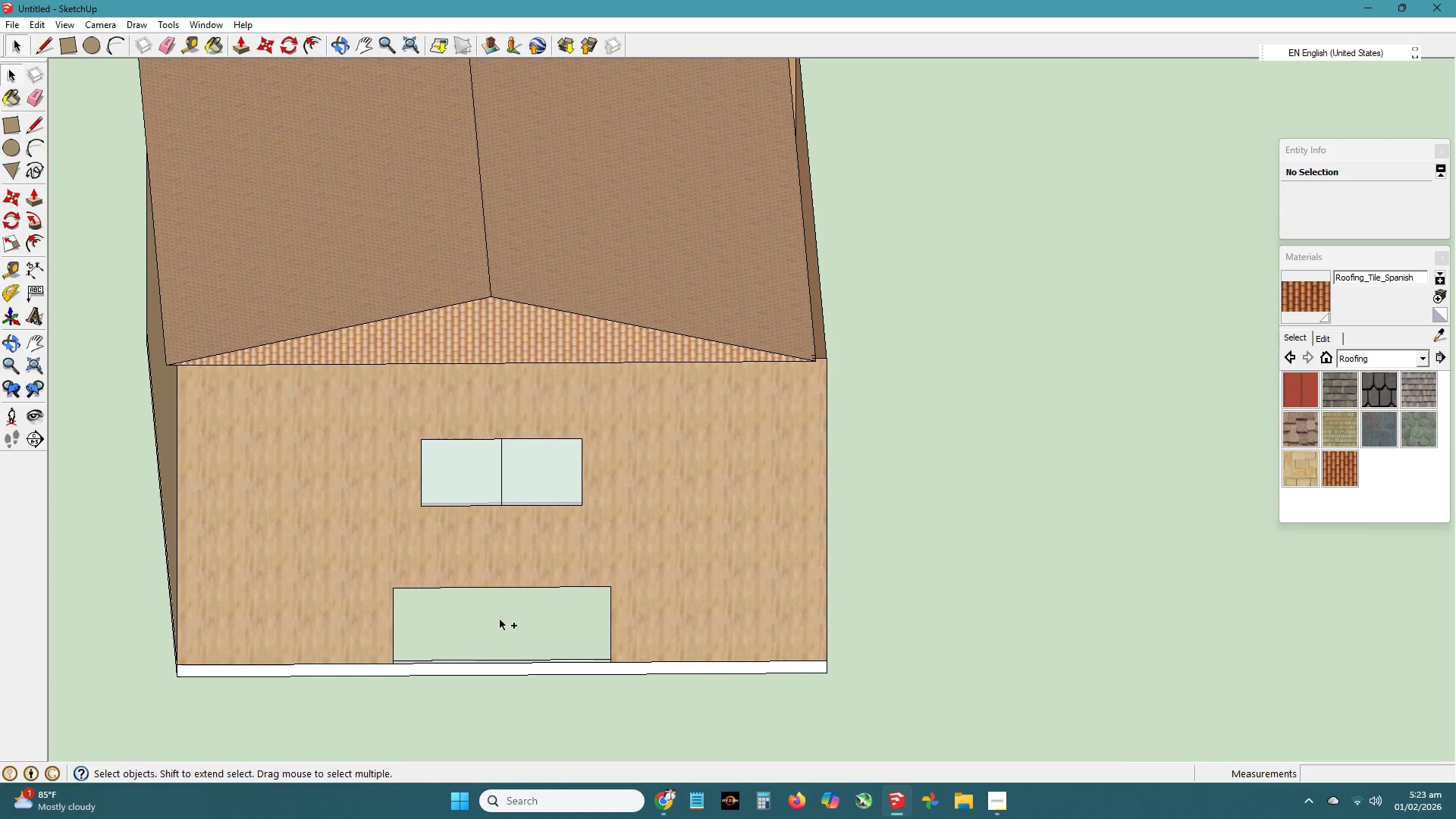 
key(Control+Z)
 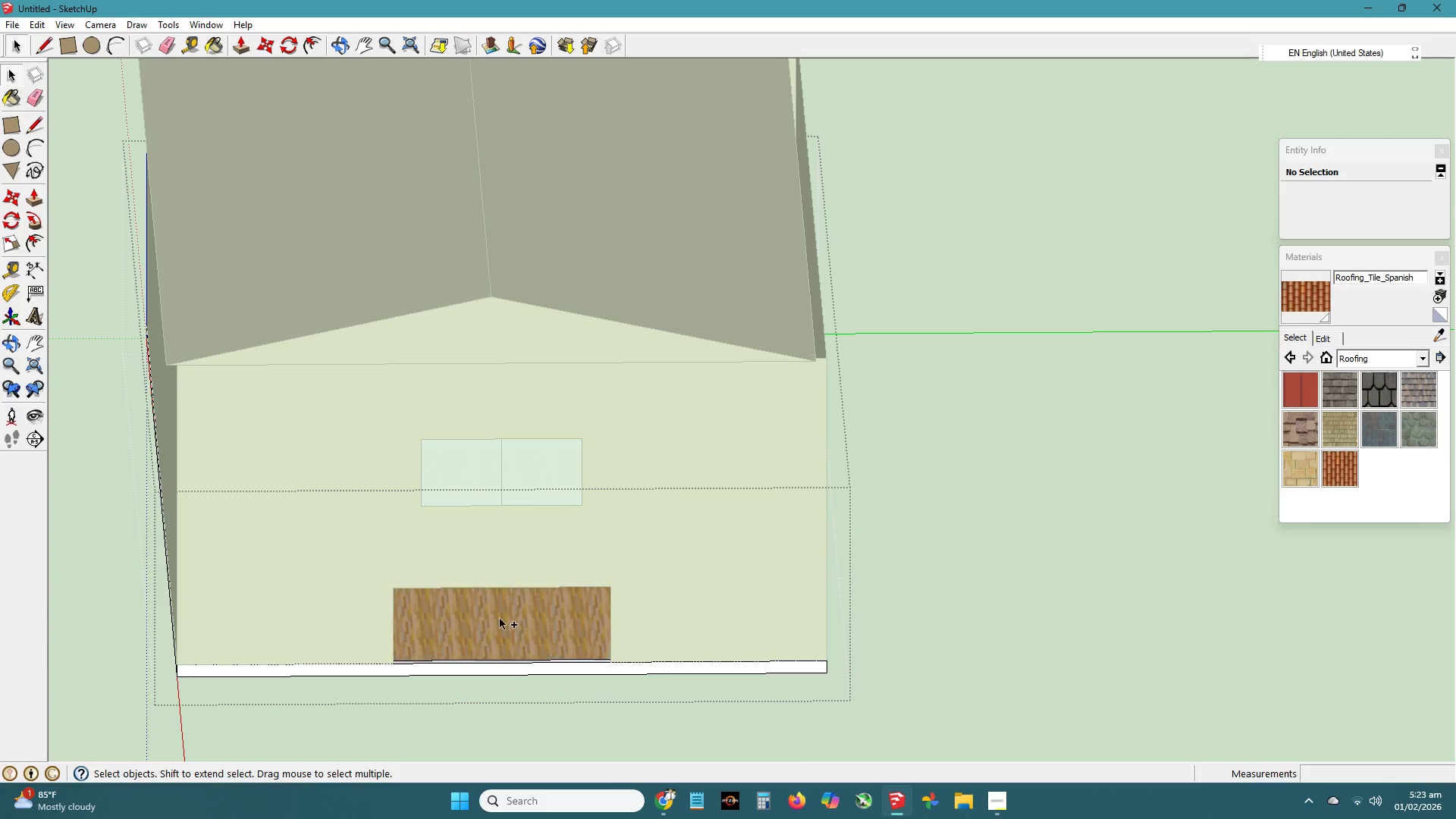 
key(Control+Z)
 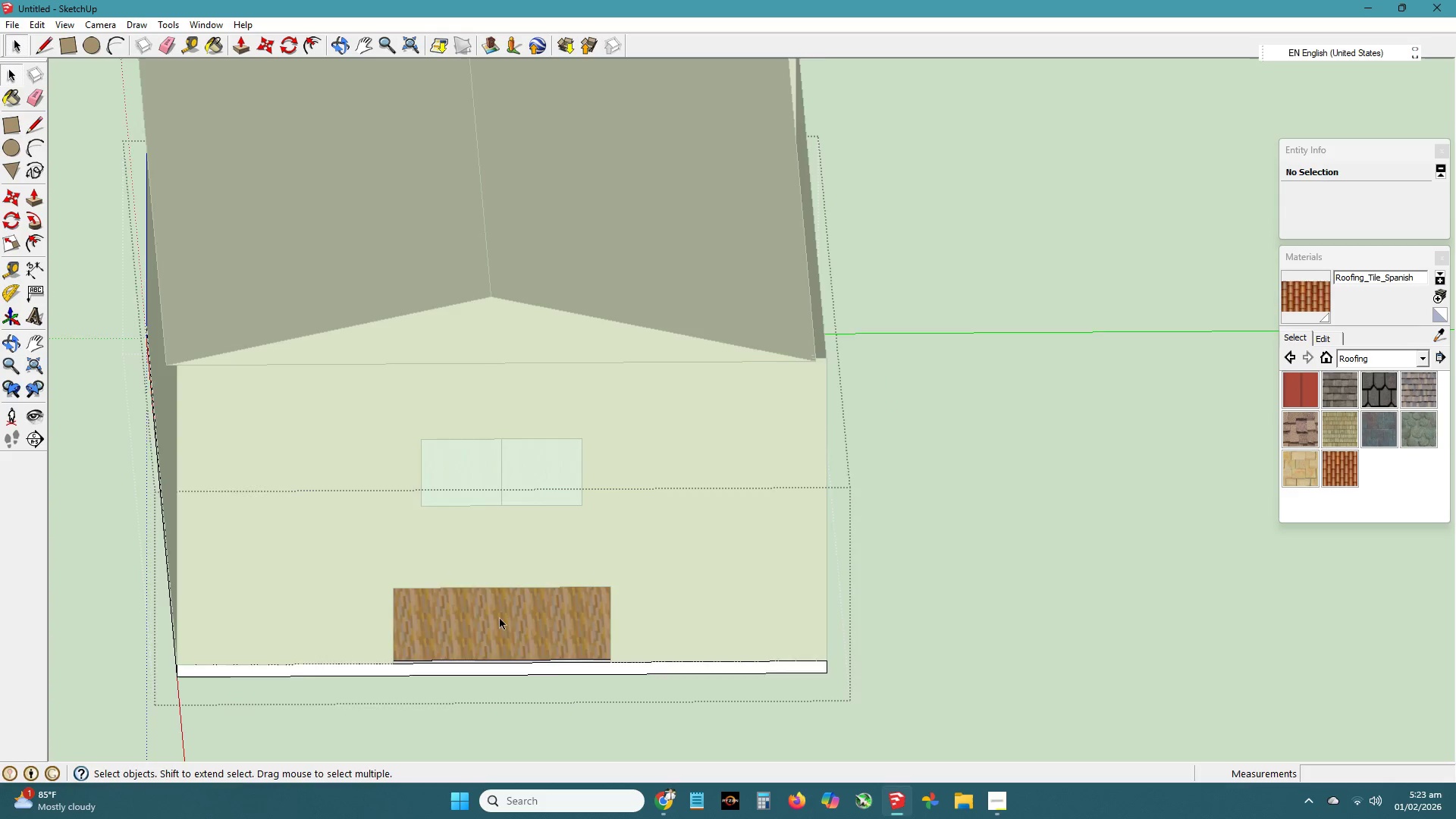 
scroll: coordinate [497, 337], scroll_direction: up, amount: 29.0
 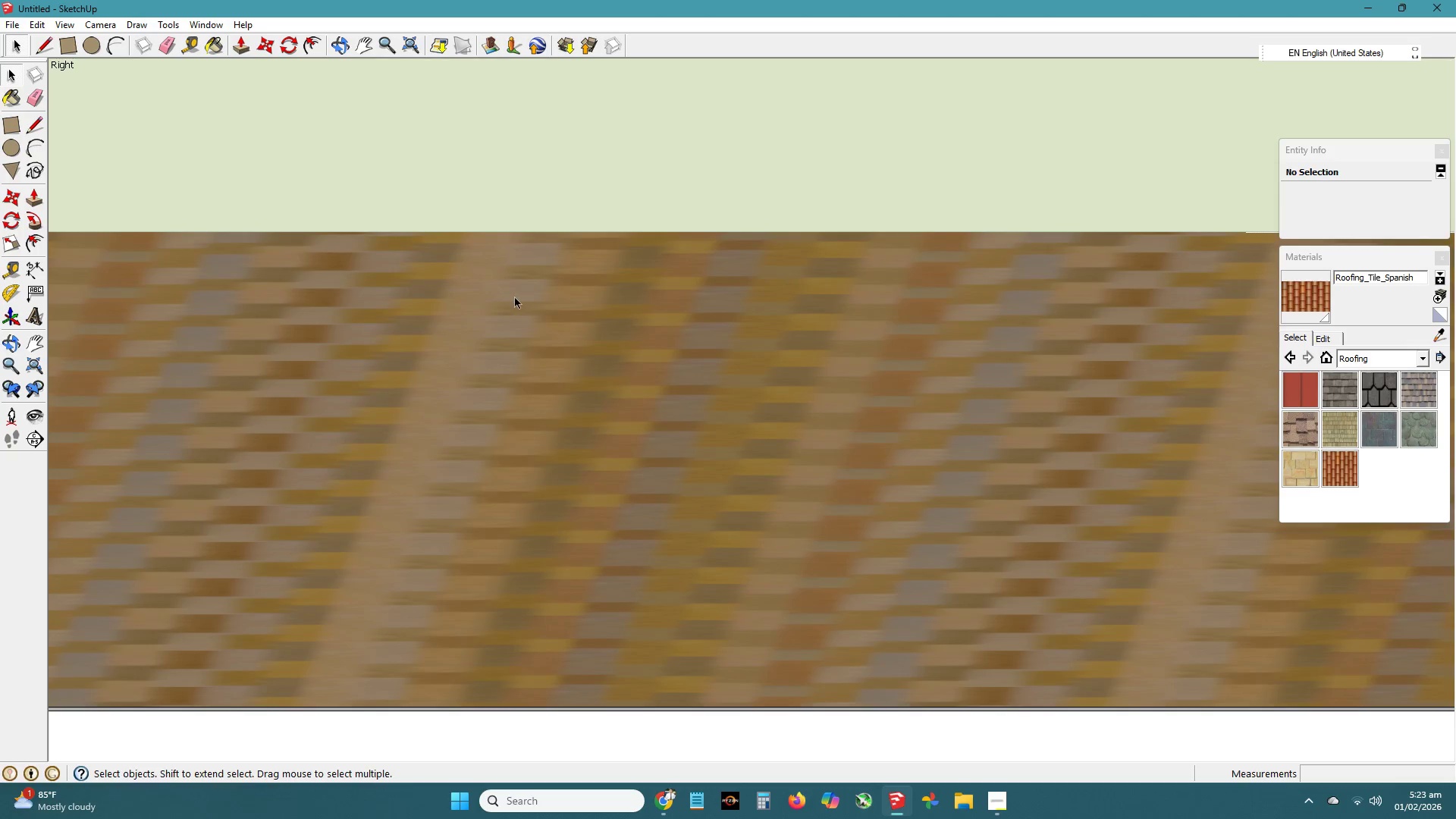 
key(H)
 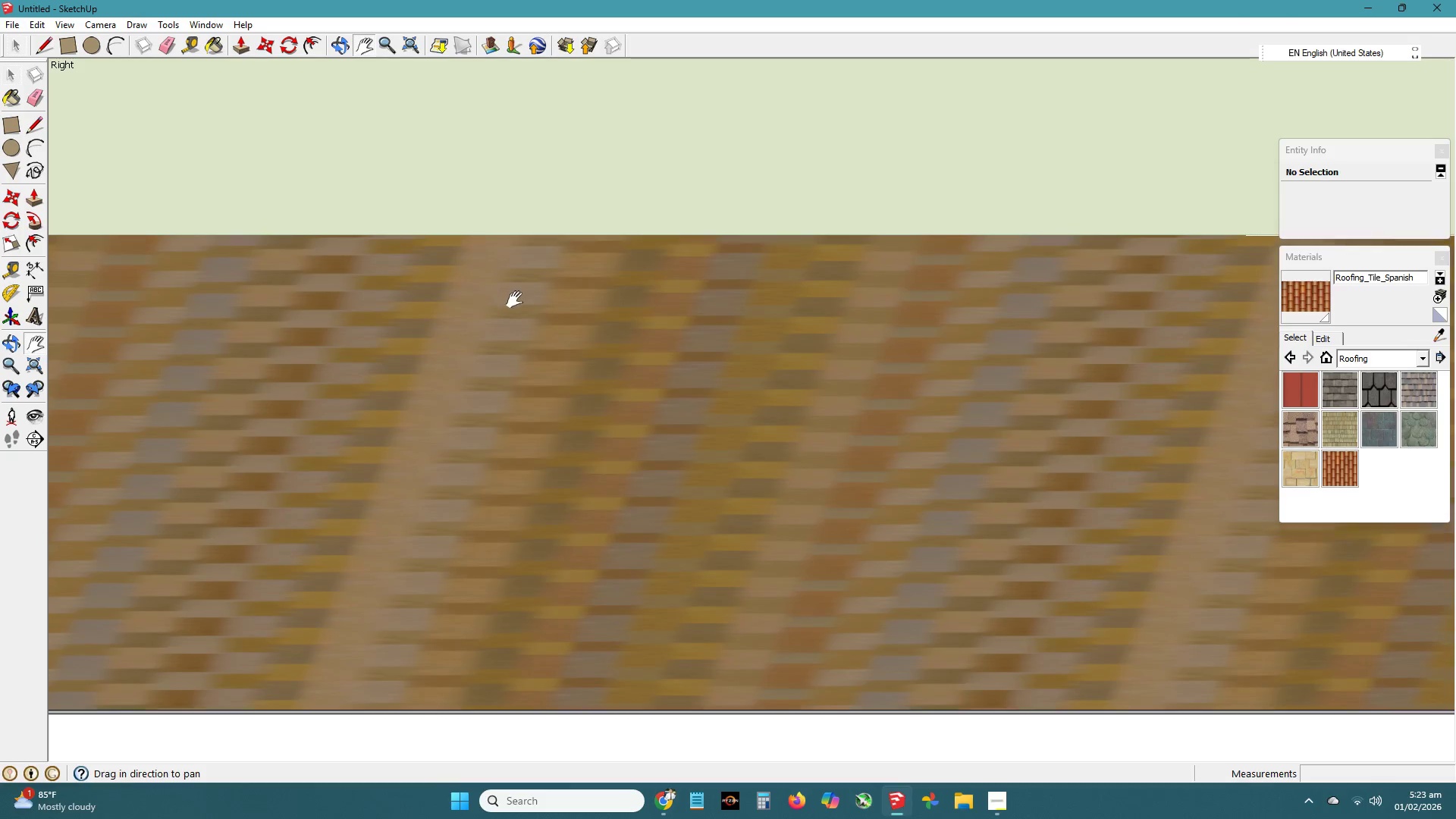 
left_click_drag(start_coordinate=[515, 295], to_coordinate=[478, 510])
 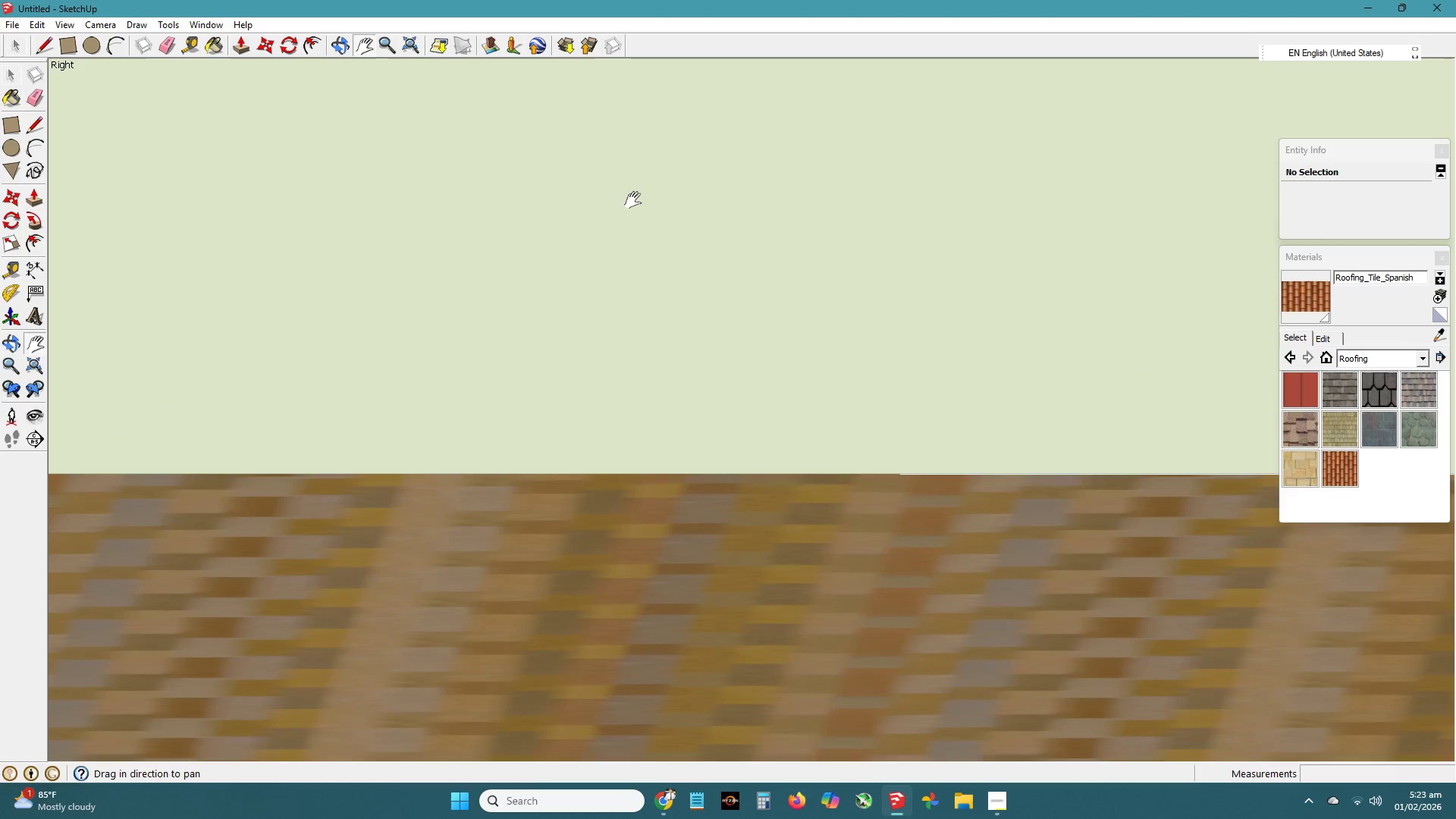 
scroll: coordinate [633, 206], scroll_direction: up, amount: 4.0
 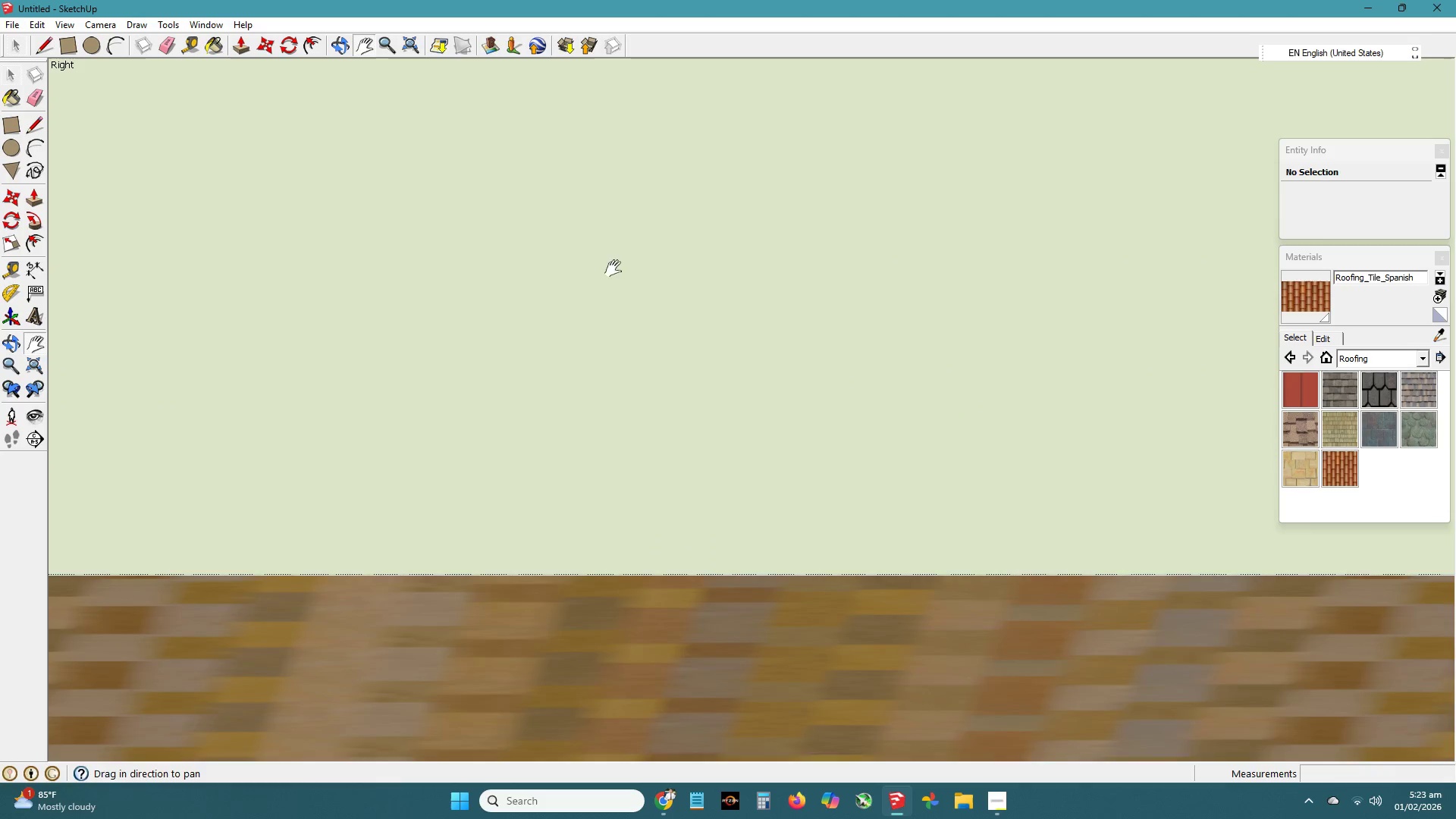 
left_click_drag(start_coordinate=[613, 271], to_coordinate=[548, 581])
 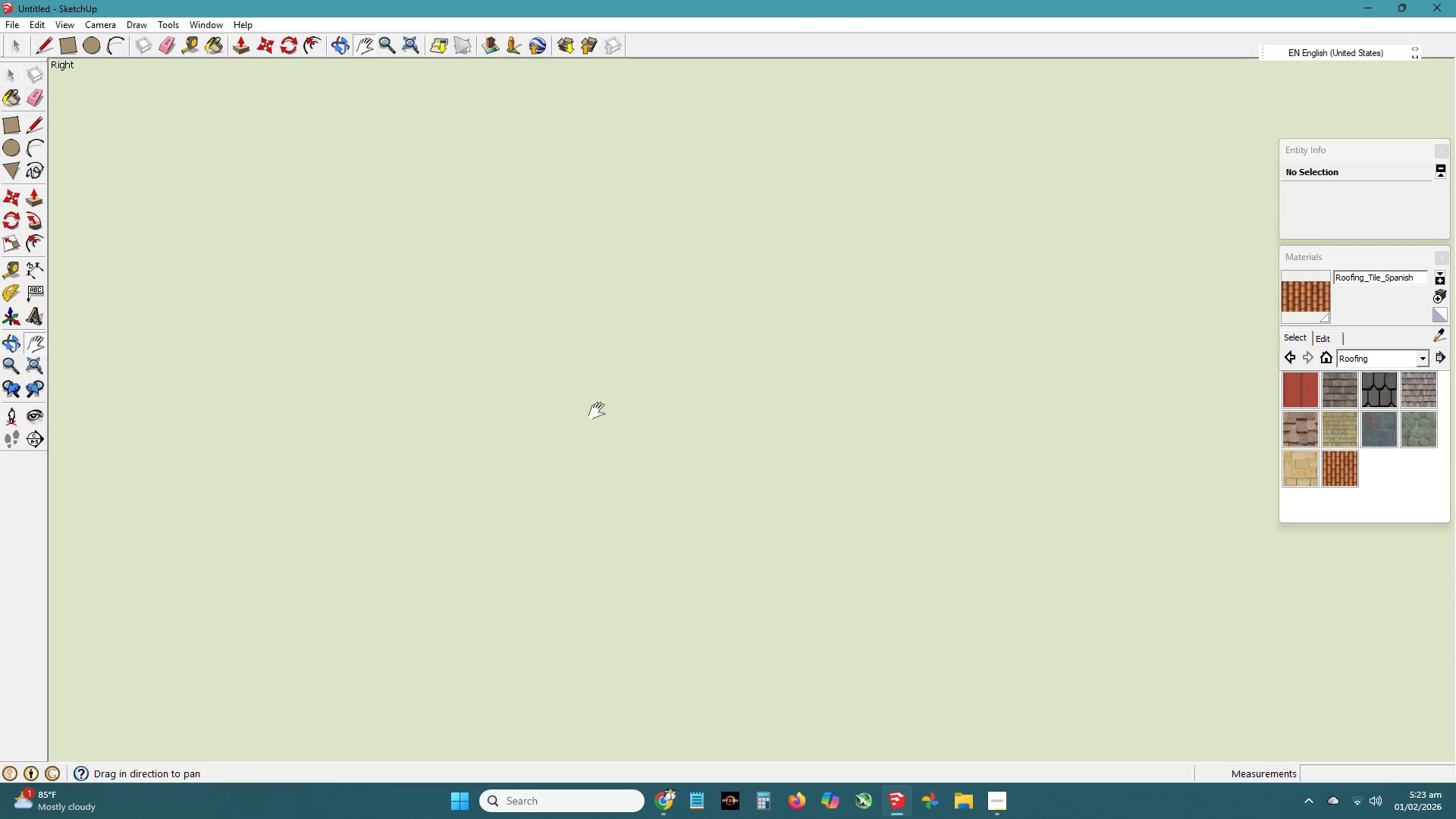 
key(Escape)
 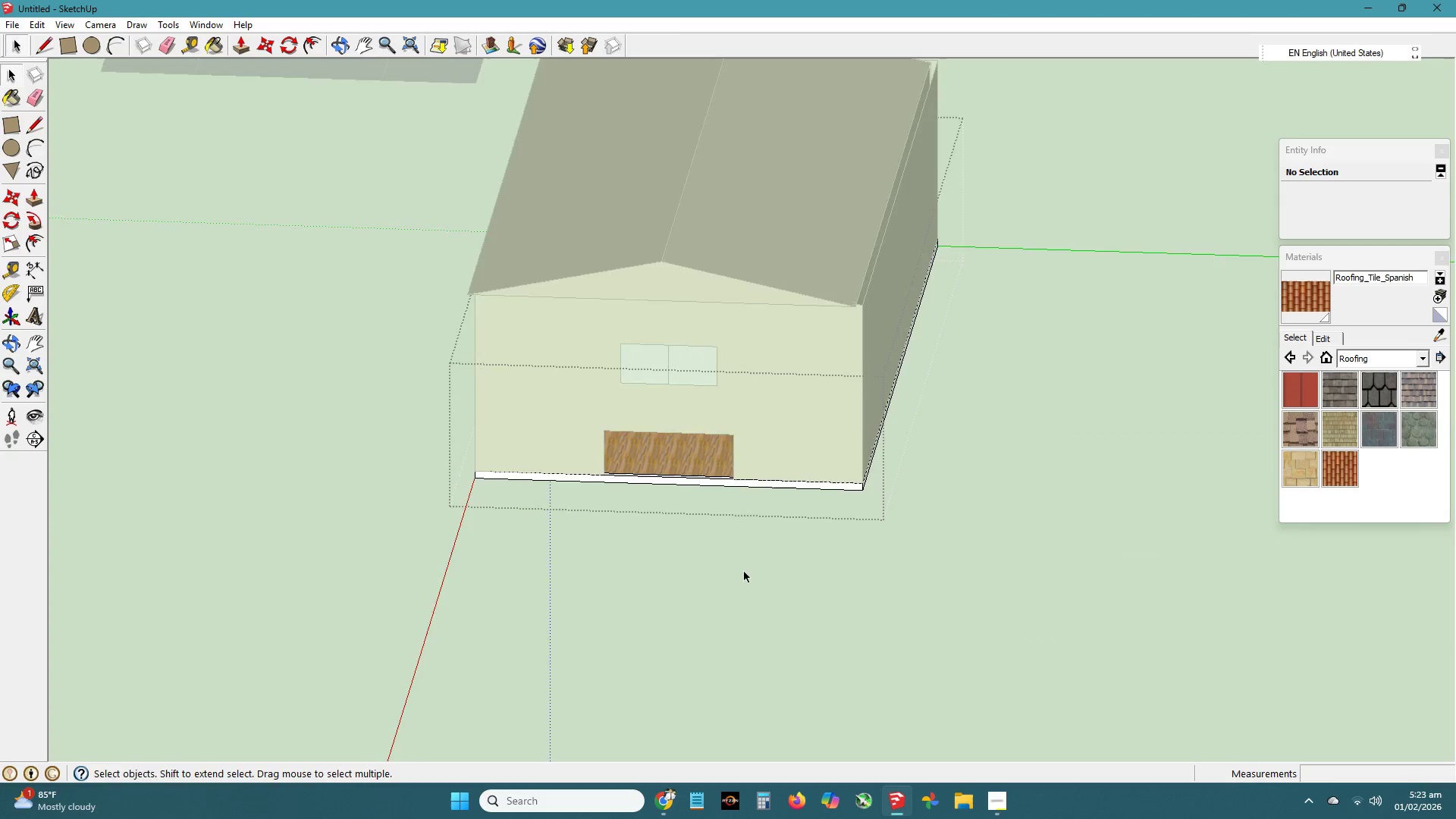 
scroll: coordinate [678, 447], scroll_direction: down, amount: 43.0
 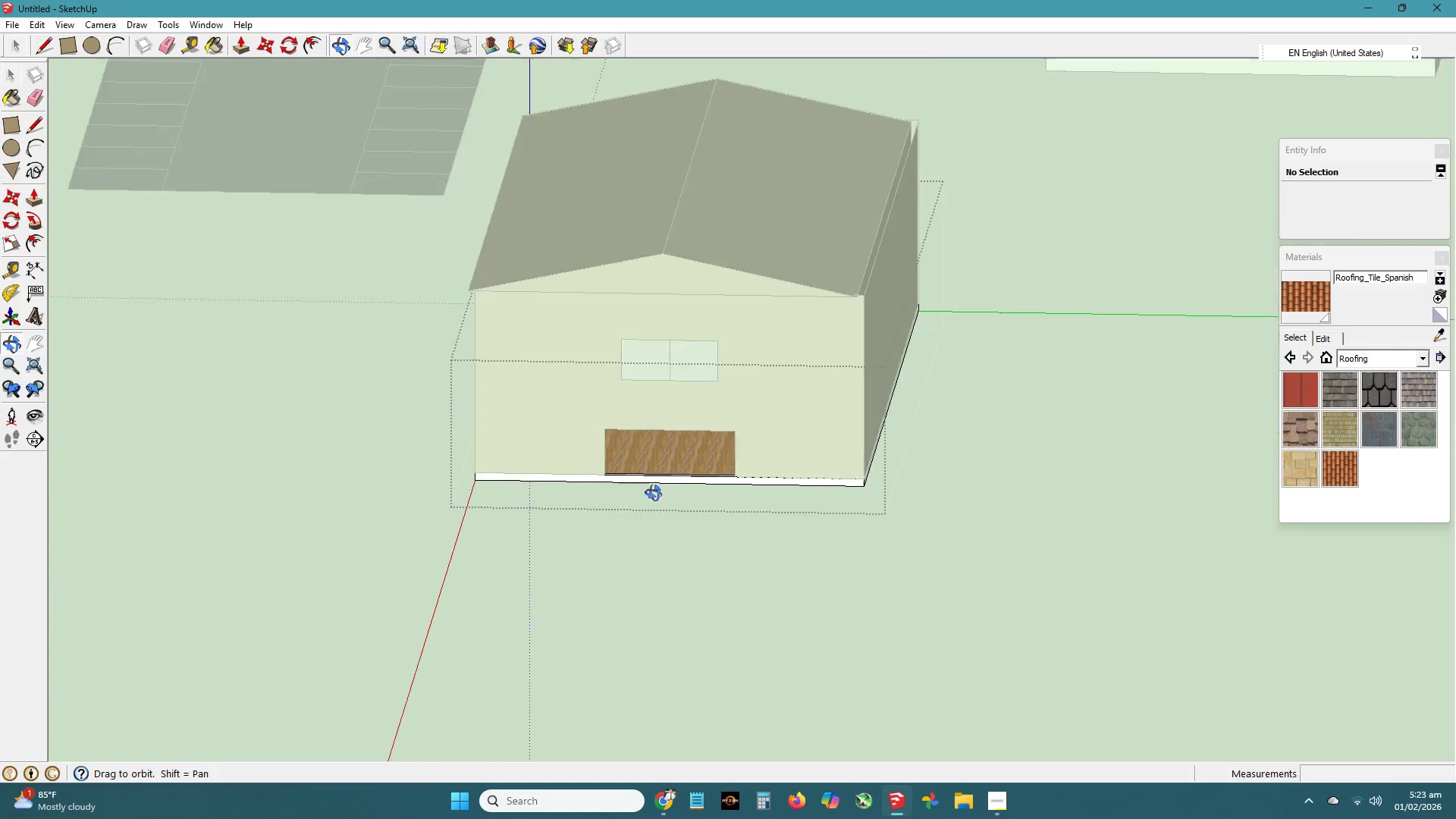 
left_click([745, 572])
 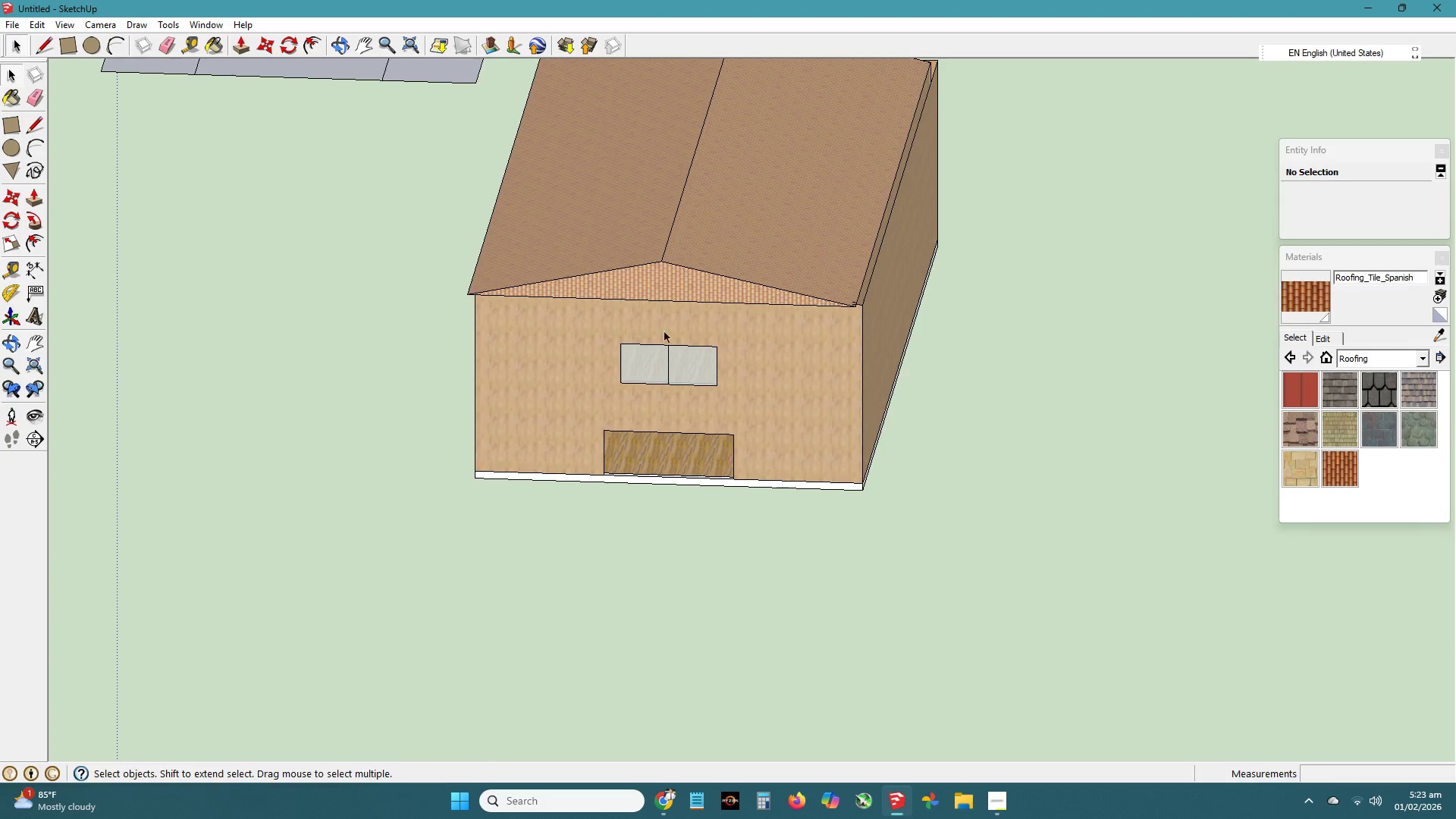 
scroll: coordinate [661, 319], scroll_direction: up, amount: 6.0
 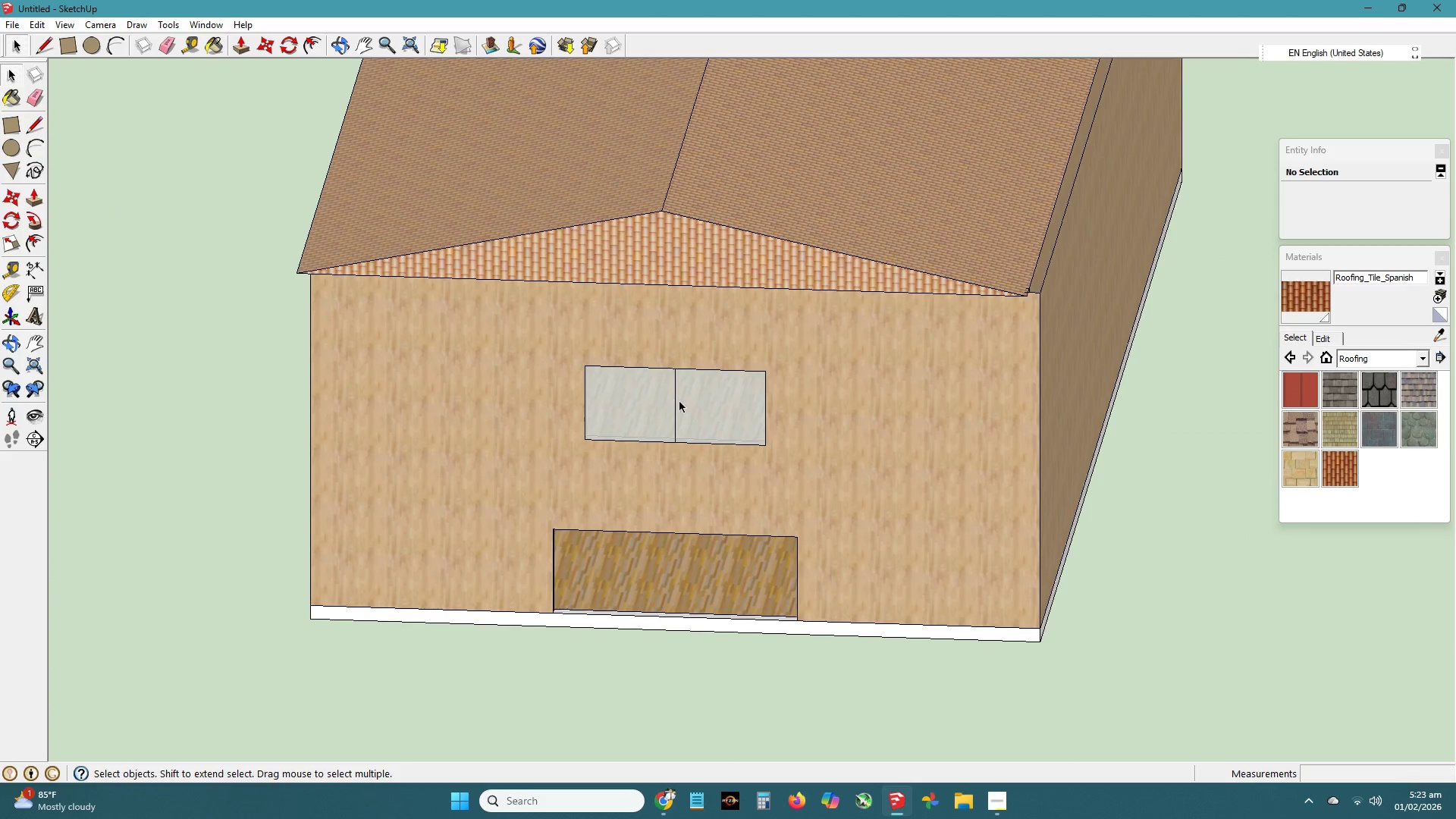 
scroll: coordinate [738, 459], scroll_direction: down, amount: 1.0
 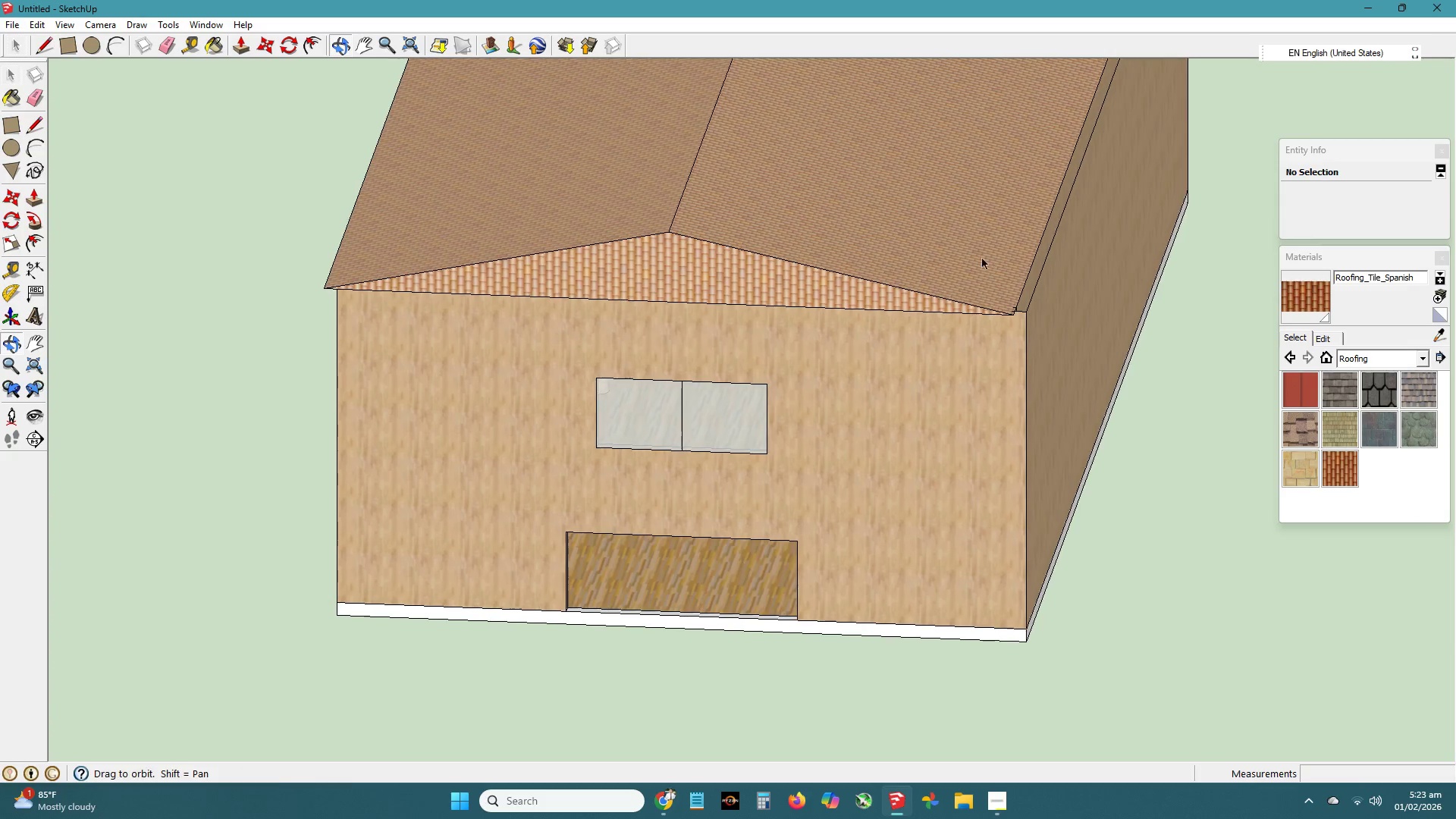 
left_click([974, 243])
 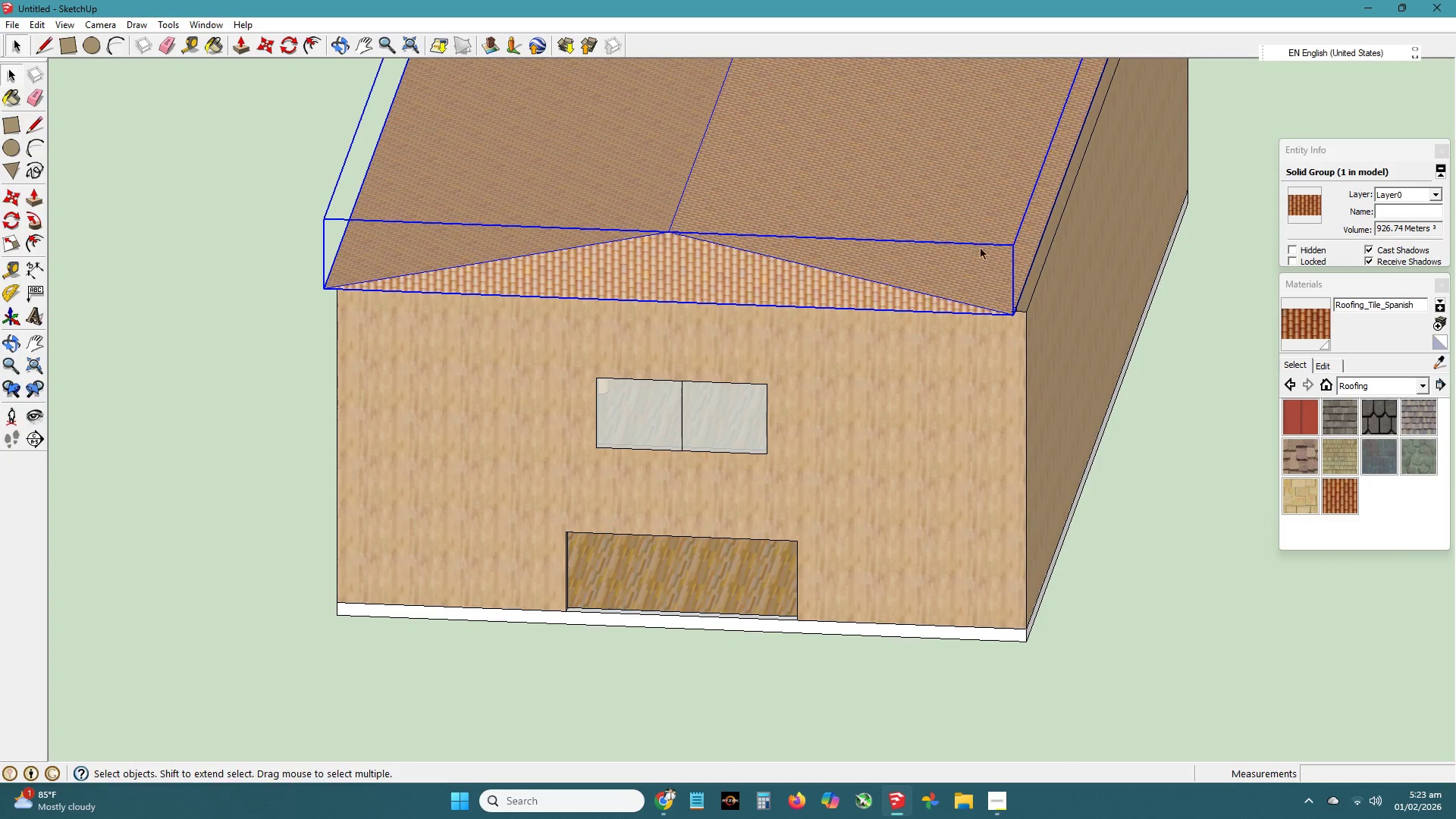 
key(M)
 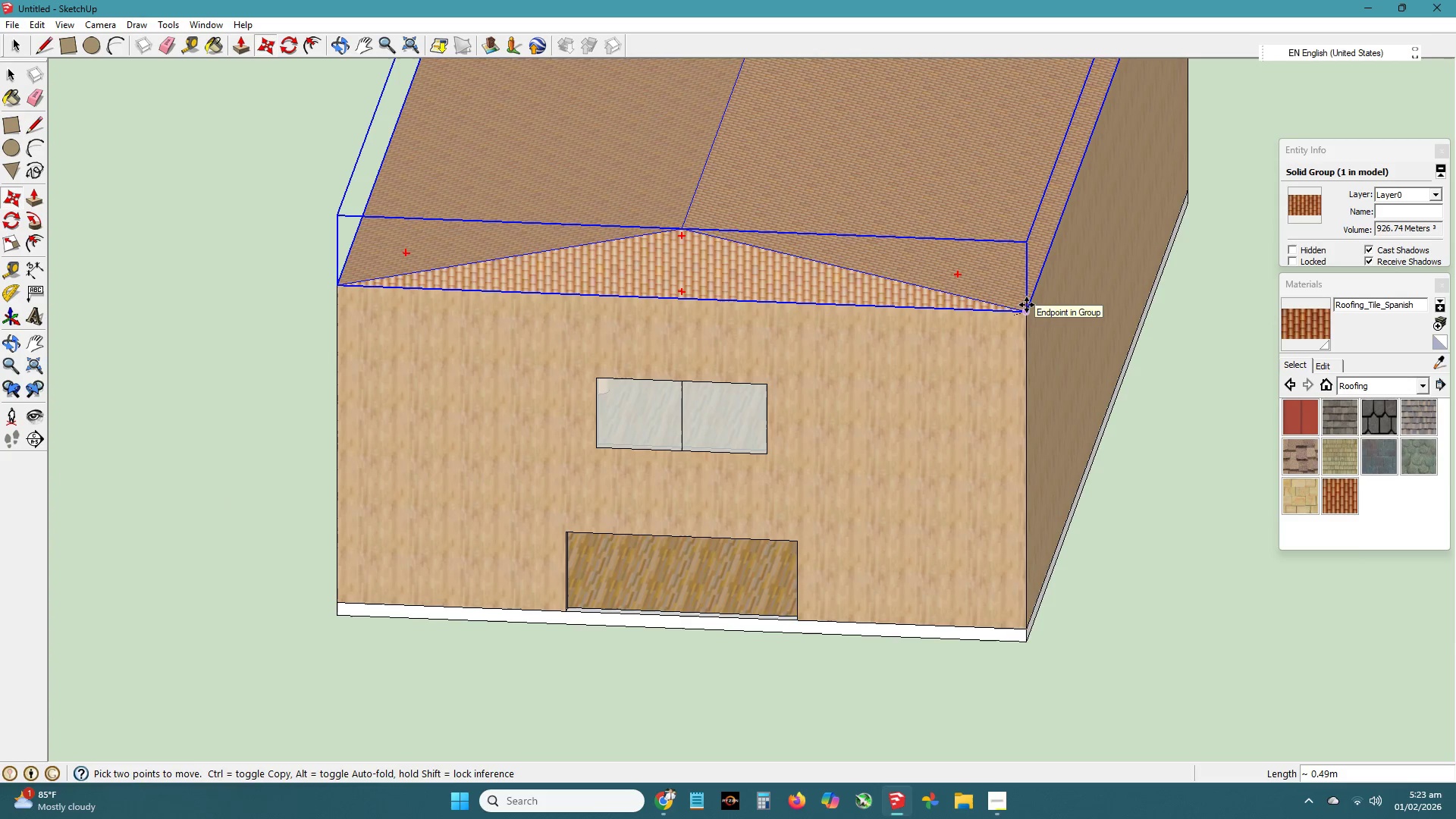 
left_click([1027, 306])
 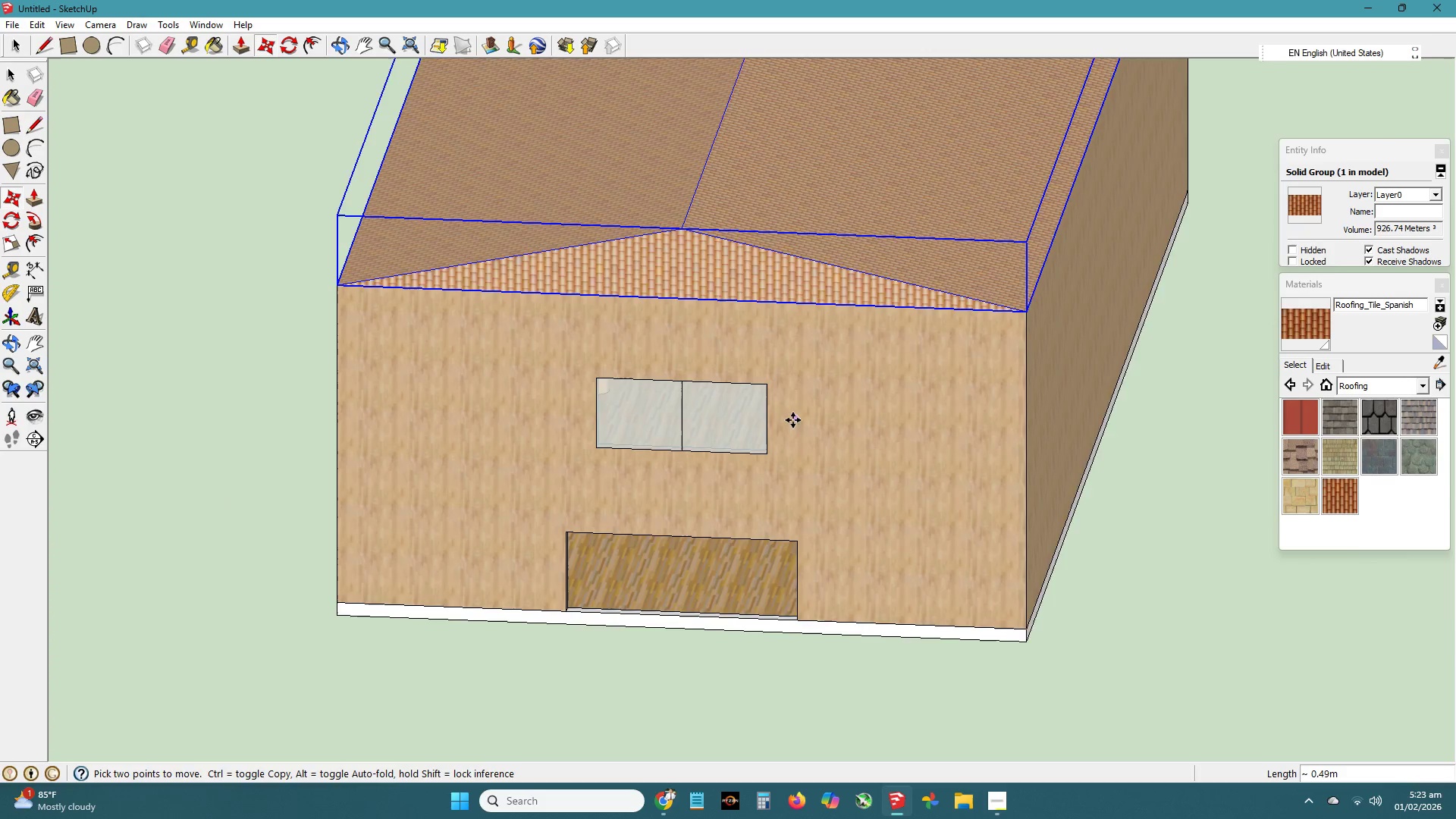 
scroll: coordinate [604, 449], scroll_direction: up, amount: 32.0
 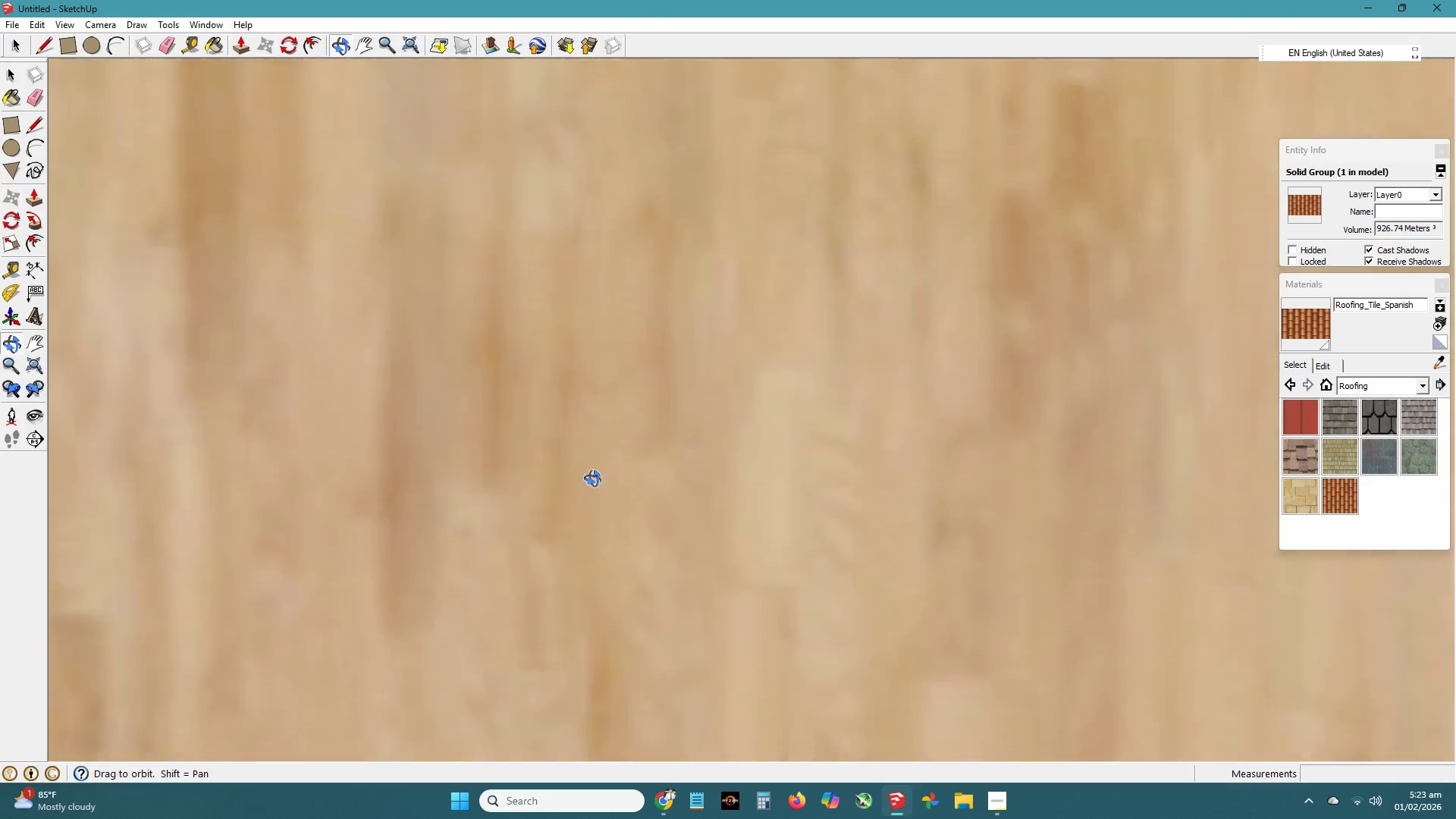 
key(Escape)
 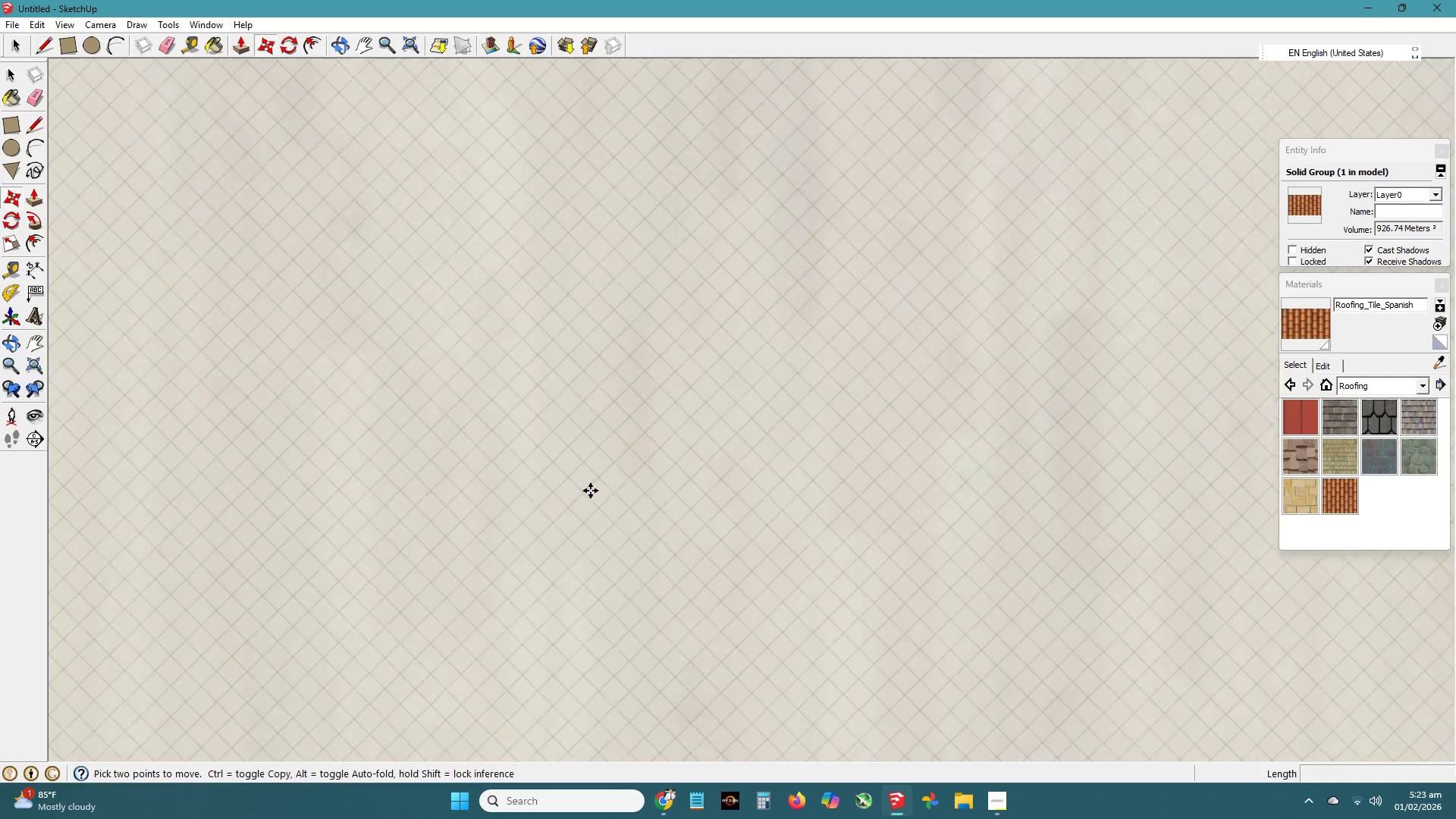 
key(B)
 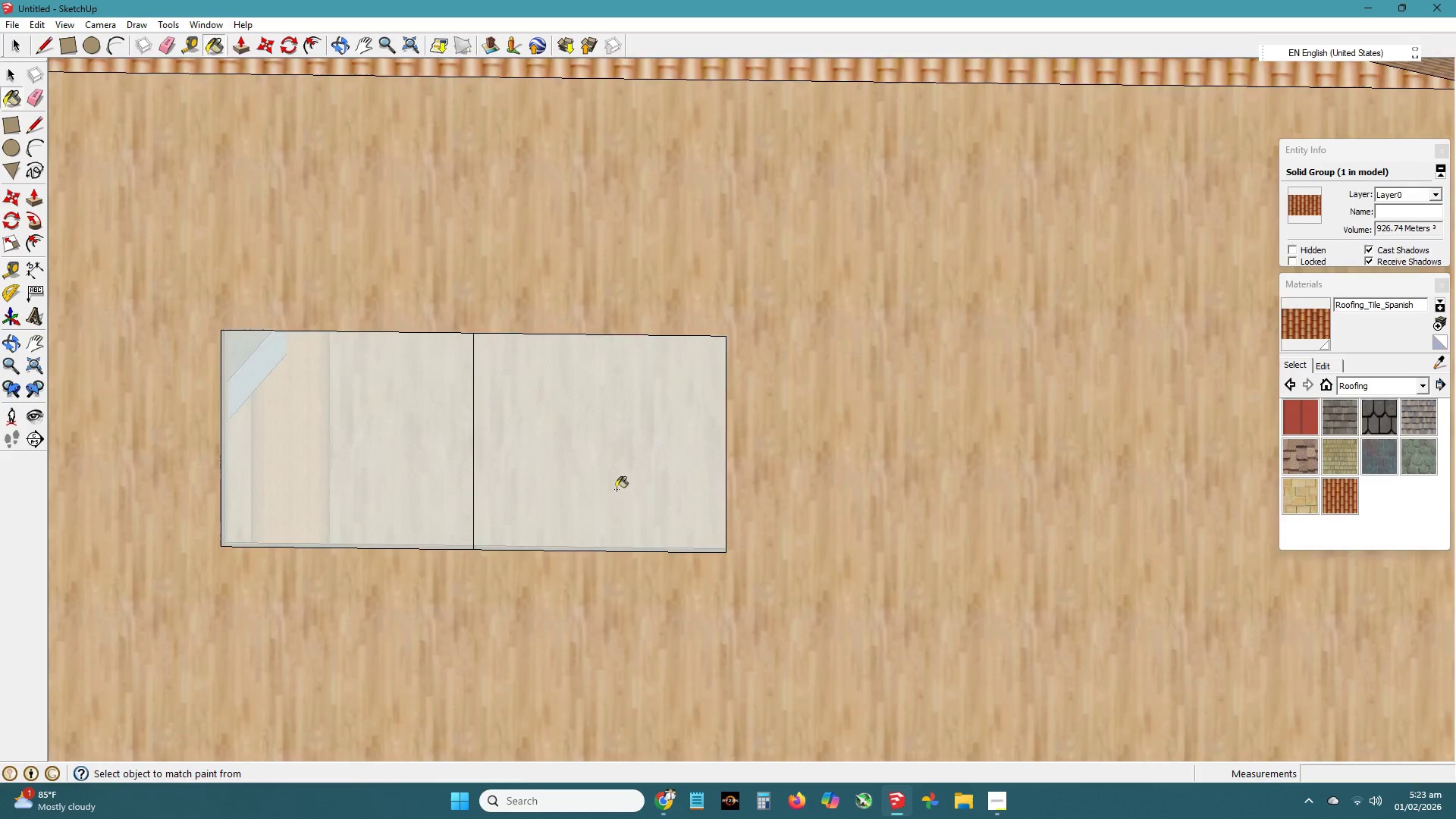 
key(Space)
 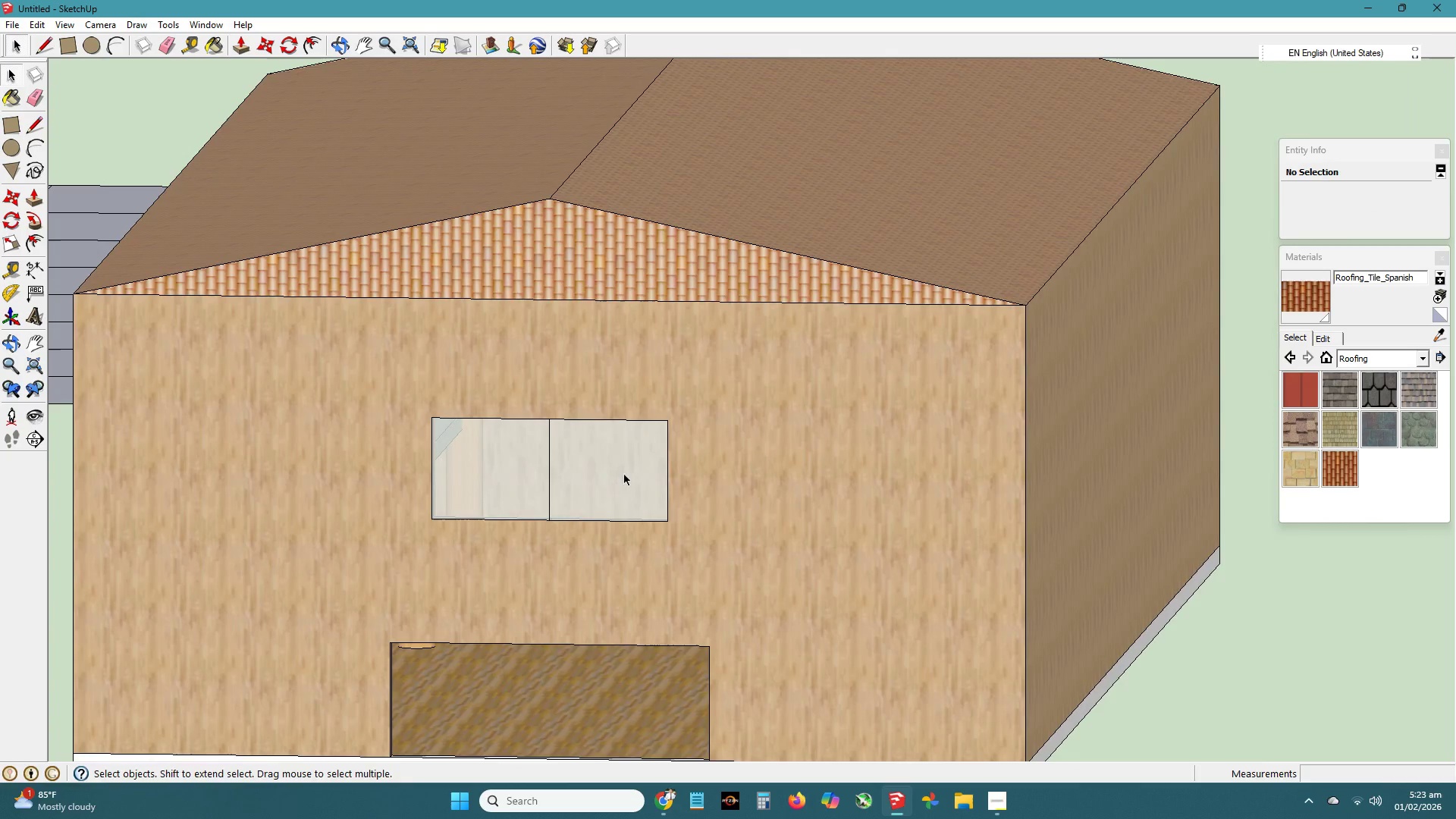 
left_click([626, 464])
 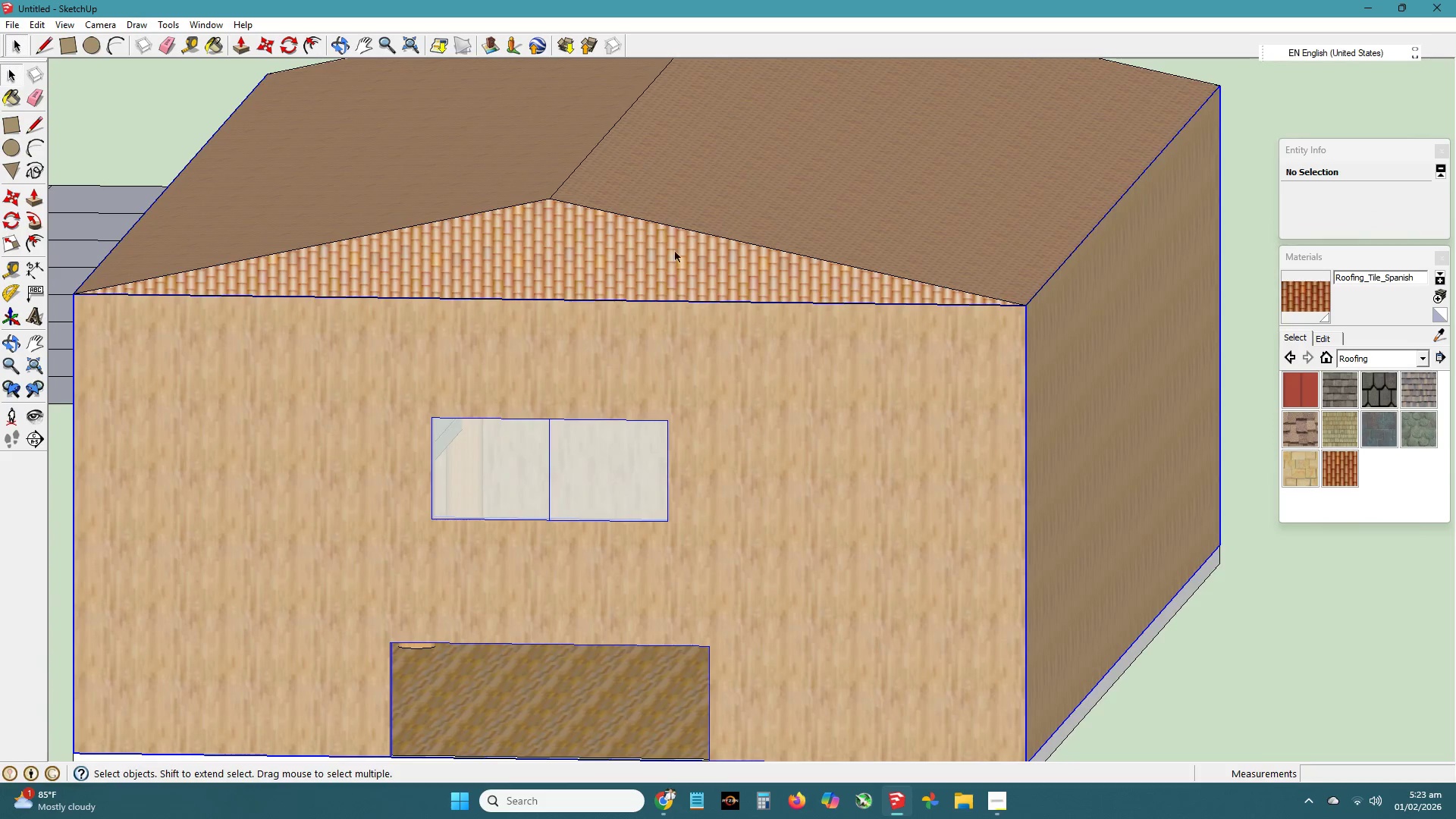 
scroll: coordinate [617, 495], scroll_direction: down, amount: 32.0
 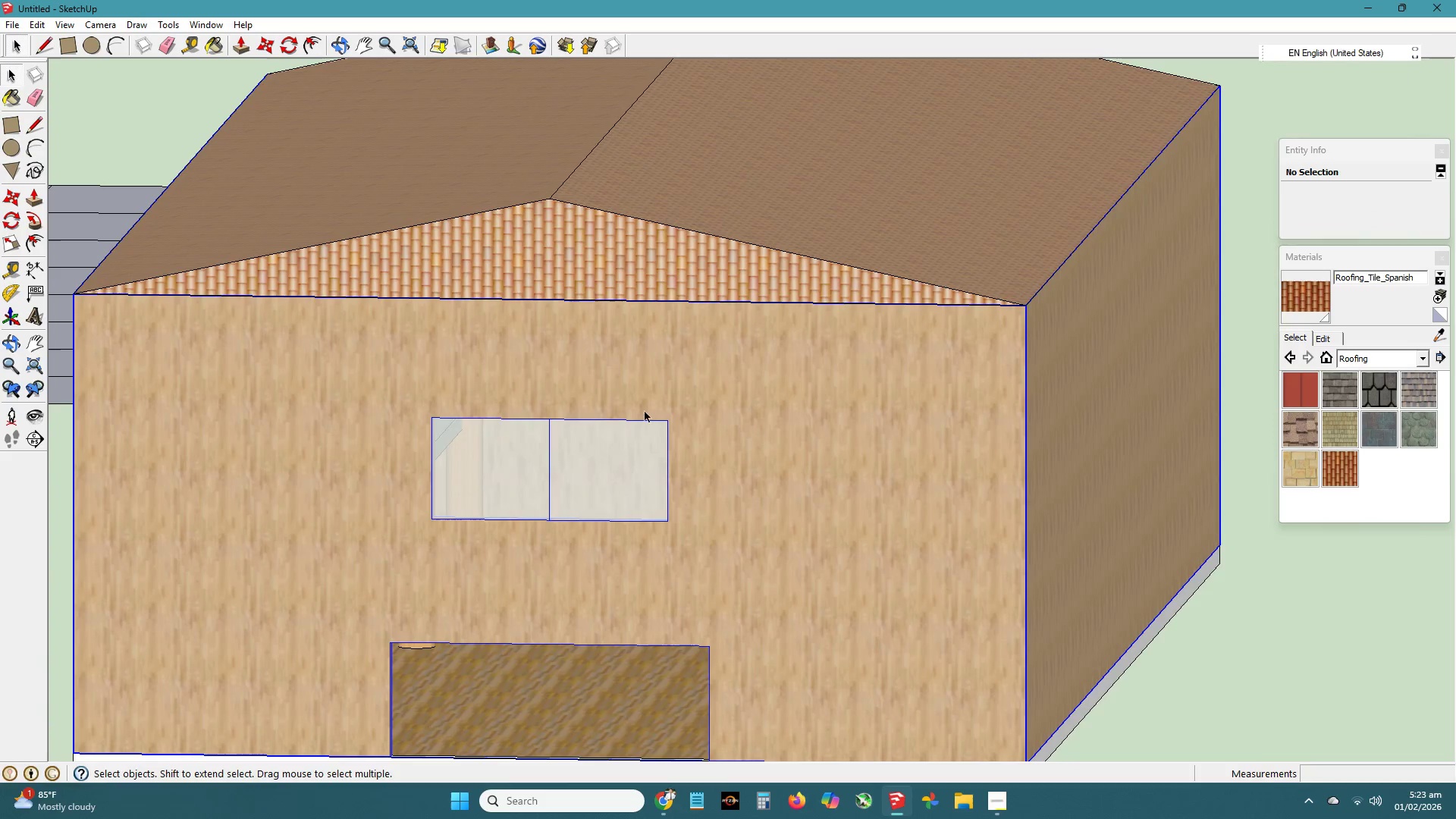 
double_click([676, 252])
 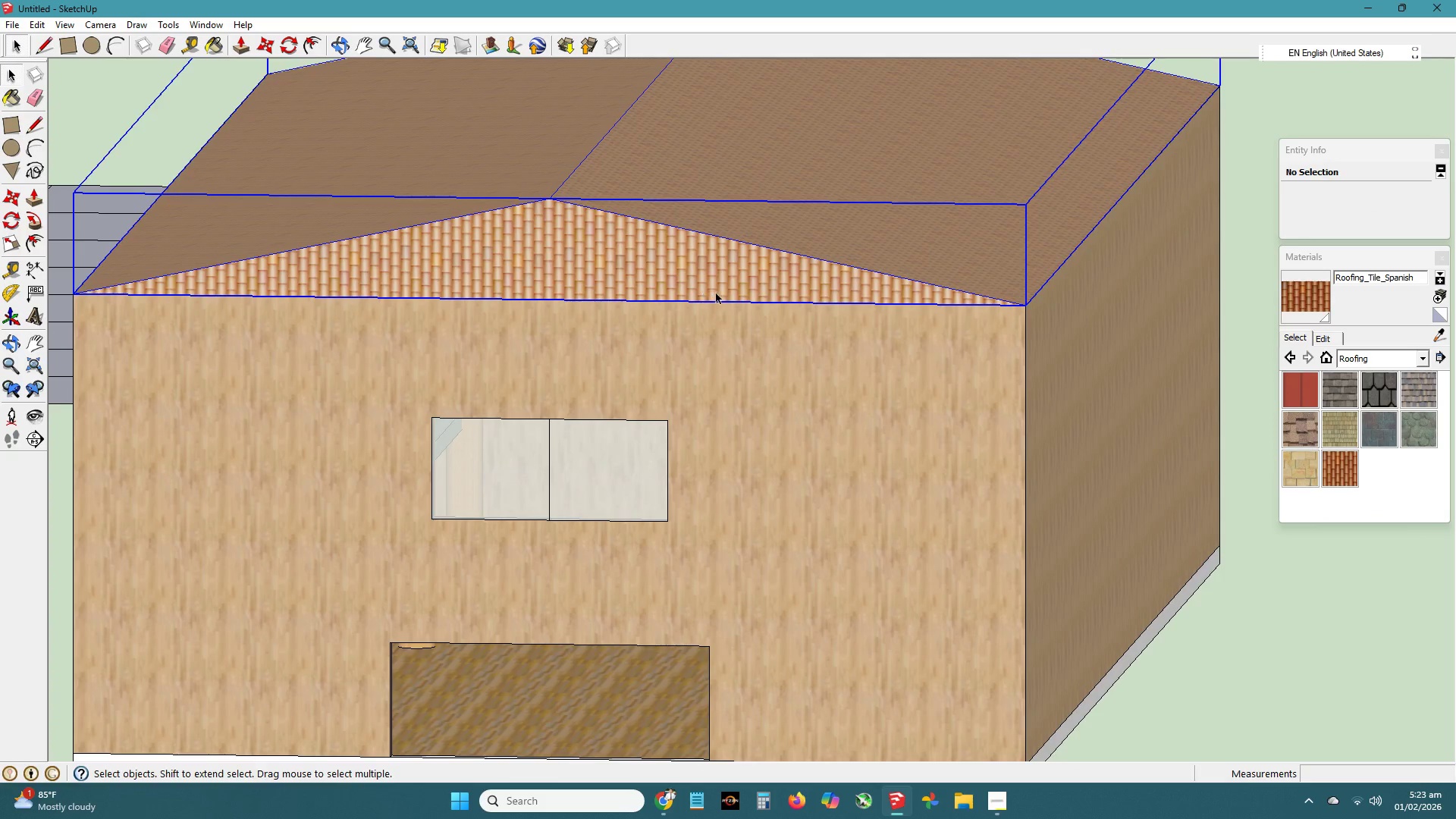 
scroll: coordinate [726, 399], scroll_direction: down, amount: 12.0
 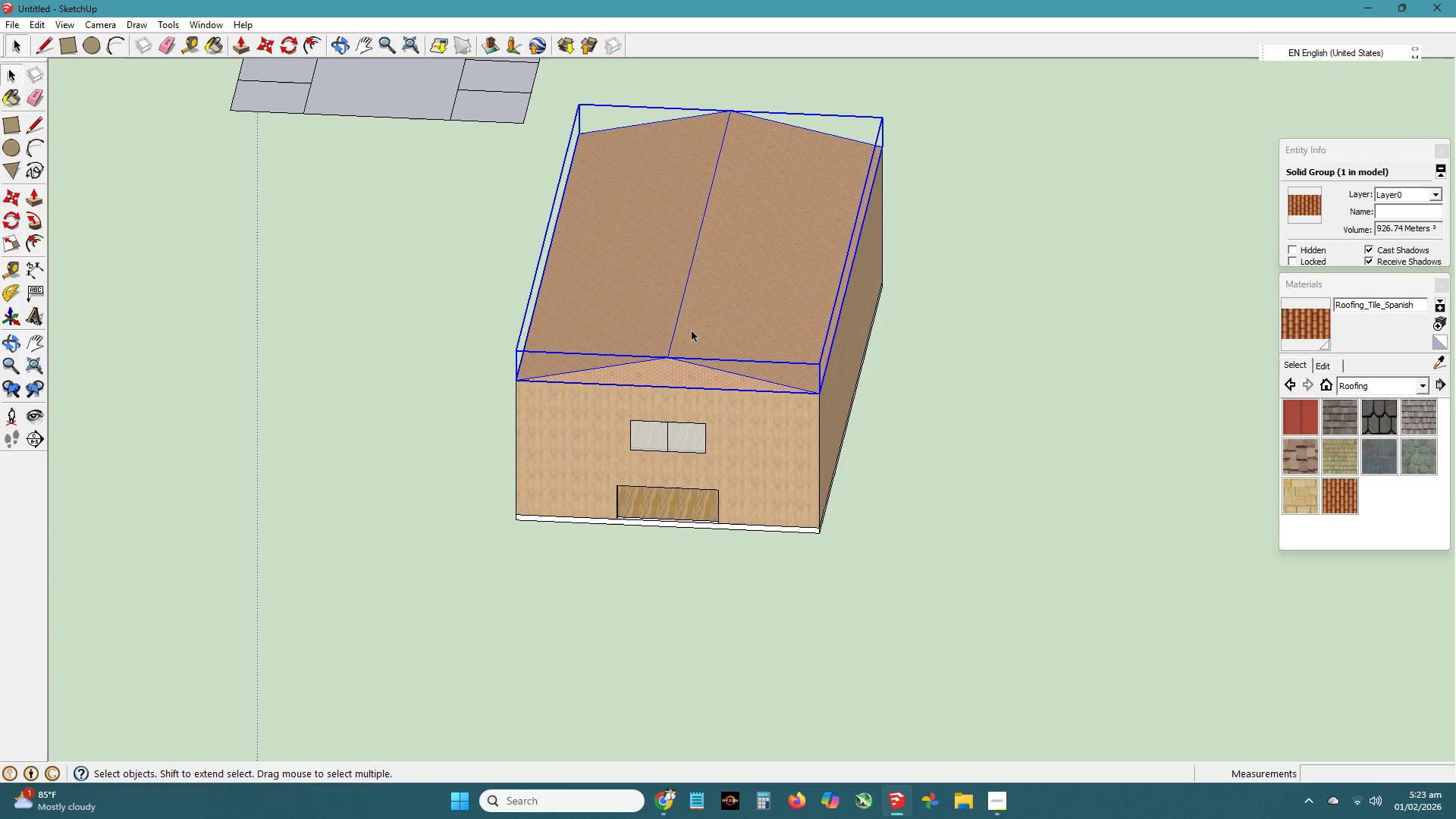 
key(M)
 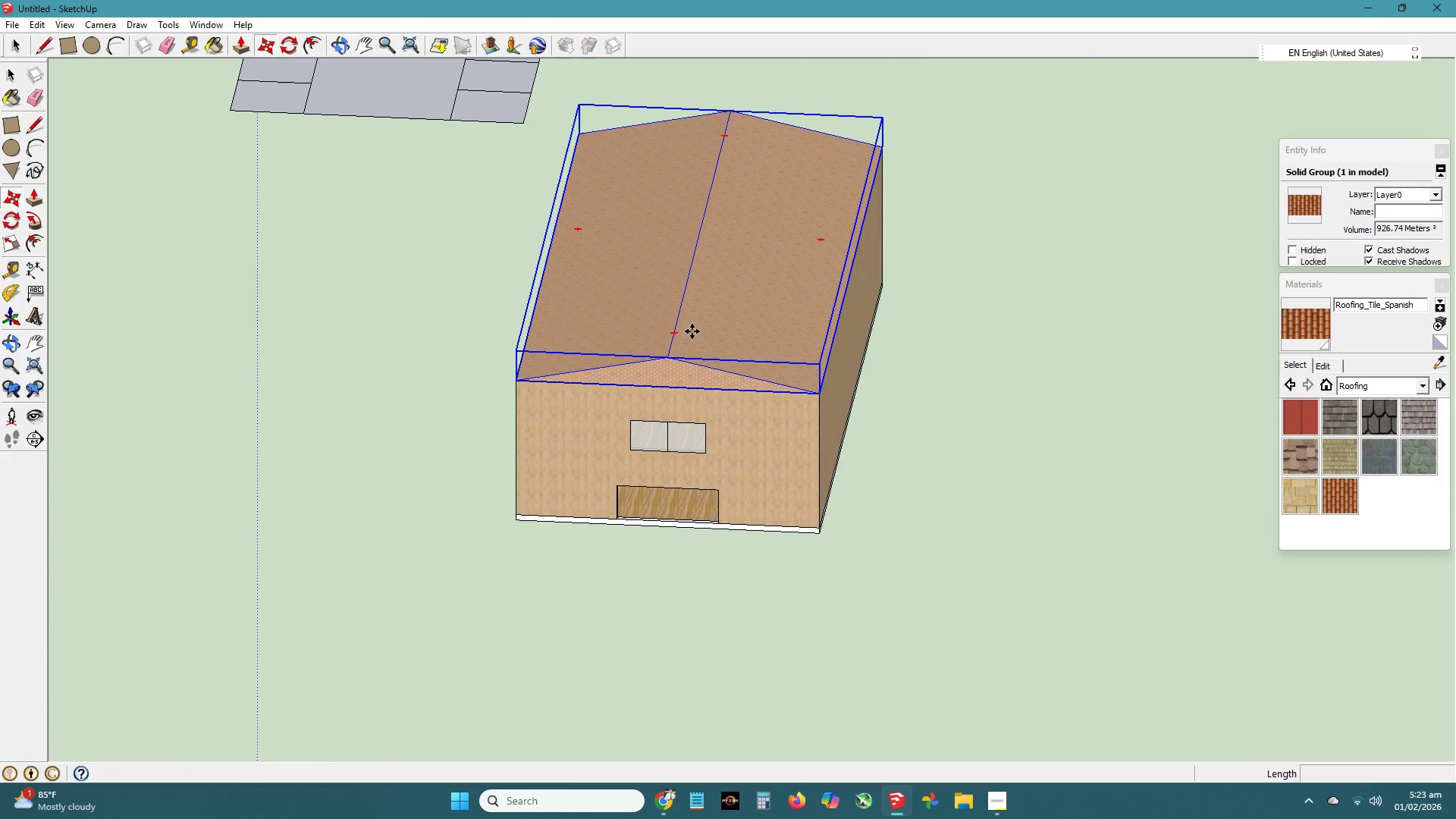 
left_click_drag(start_coordinate=[692, 331], to_coordinate=[703, 262])
 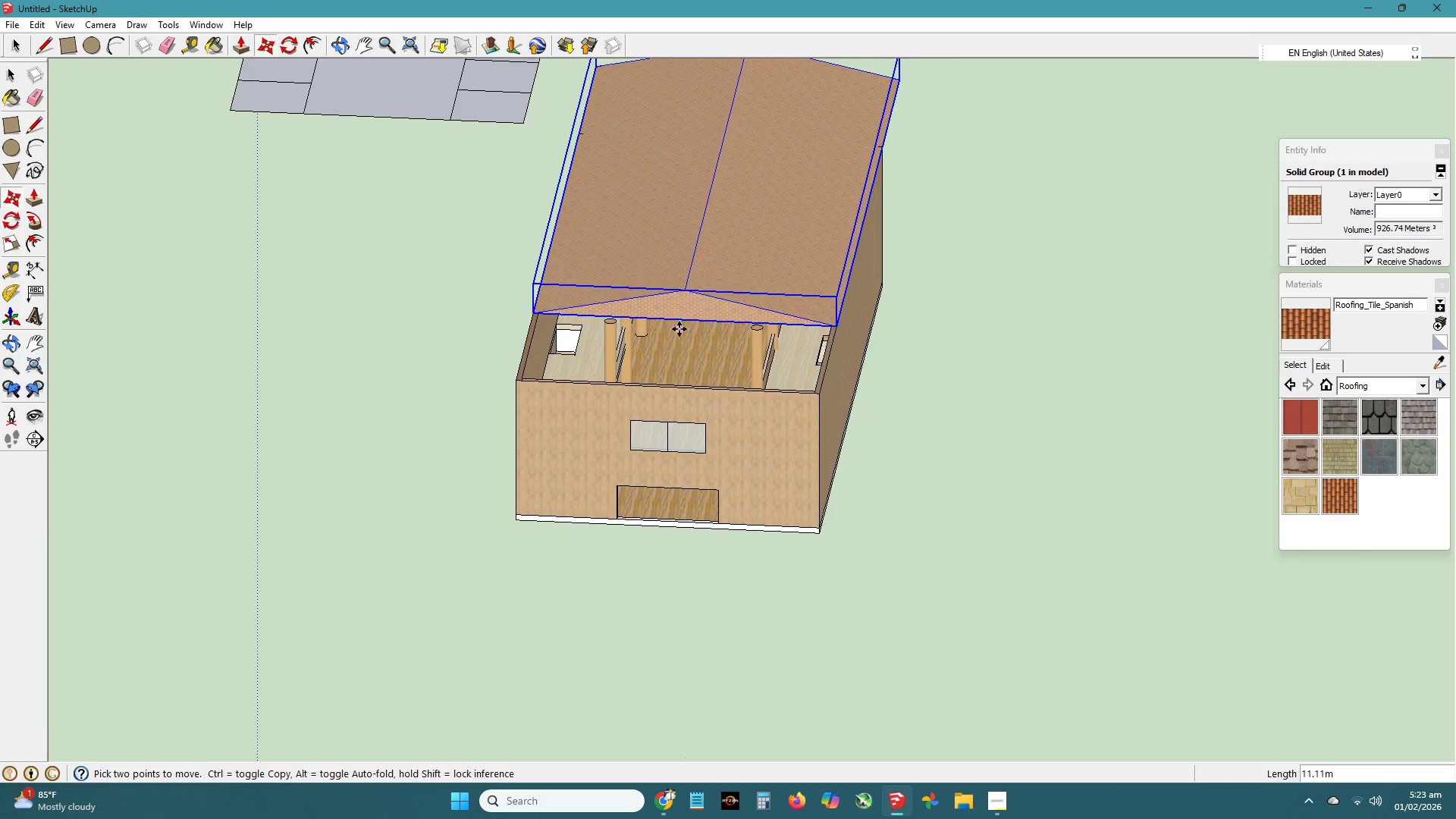 
key(B)
 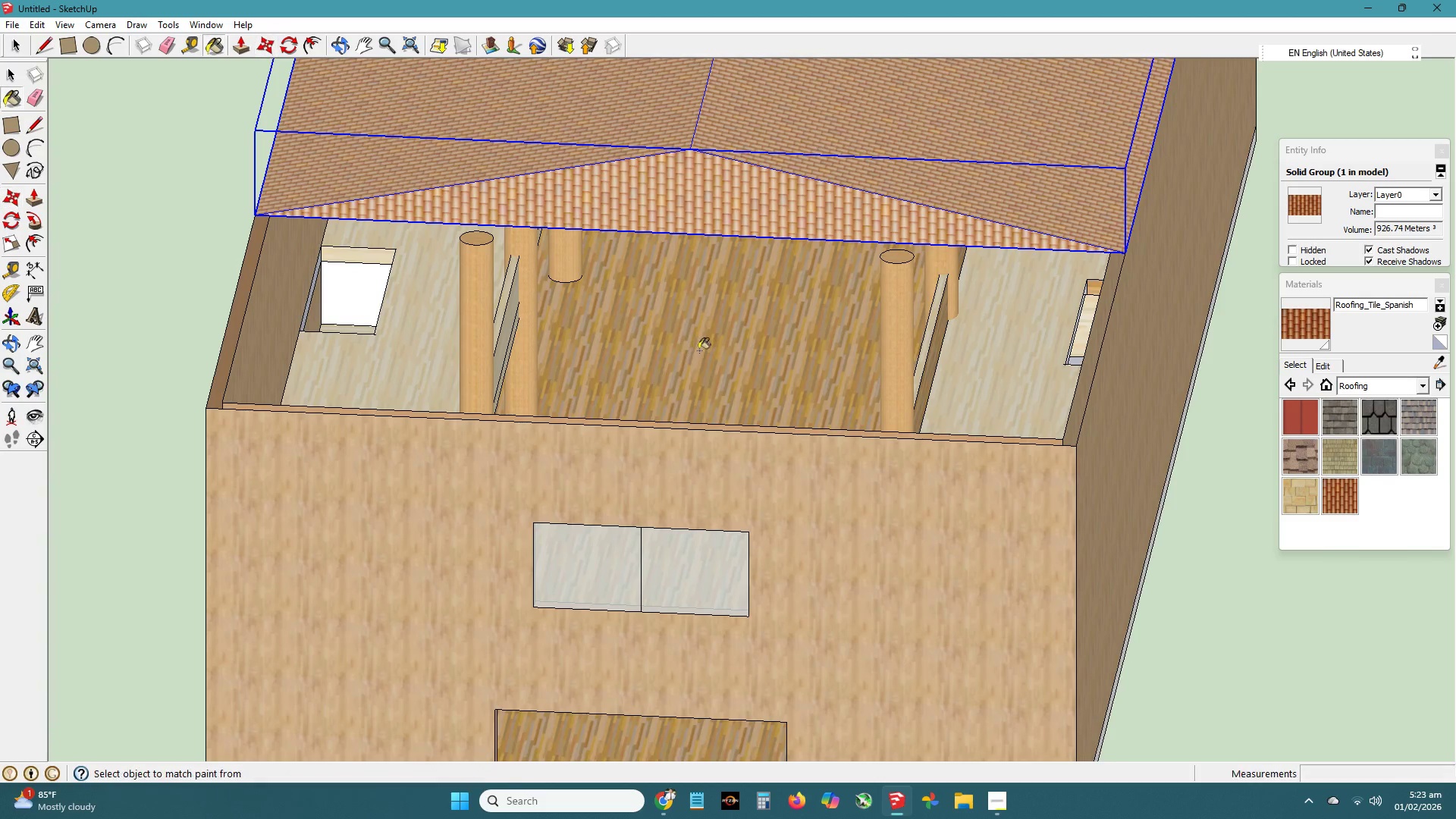 
left_click_drag(start_coordinate=[699, 350], to_coordinate=[686, 551])
 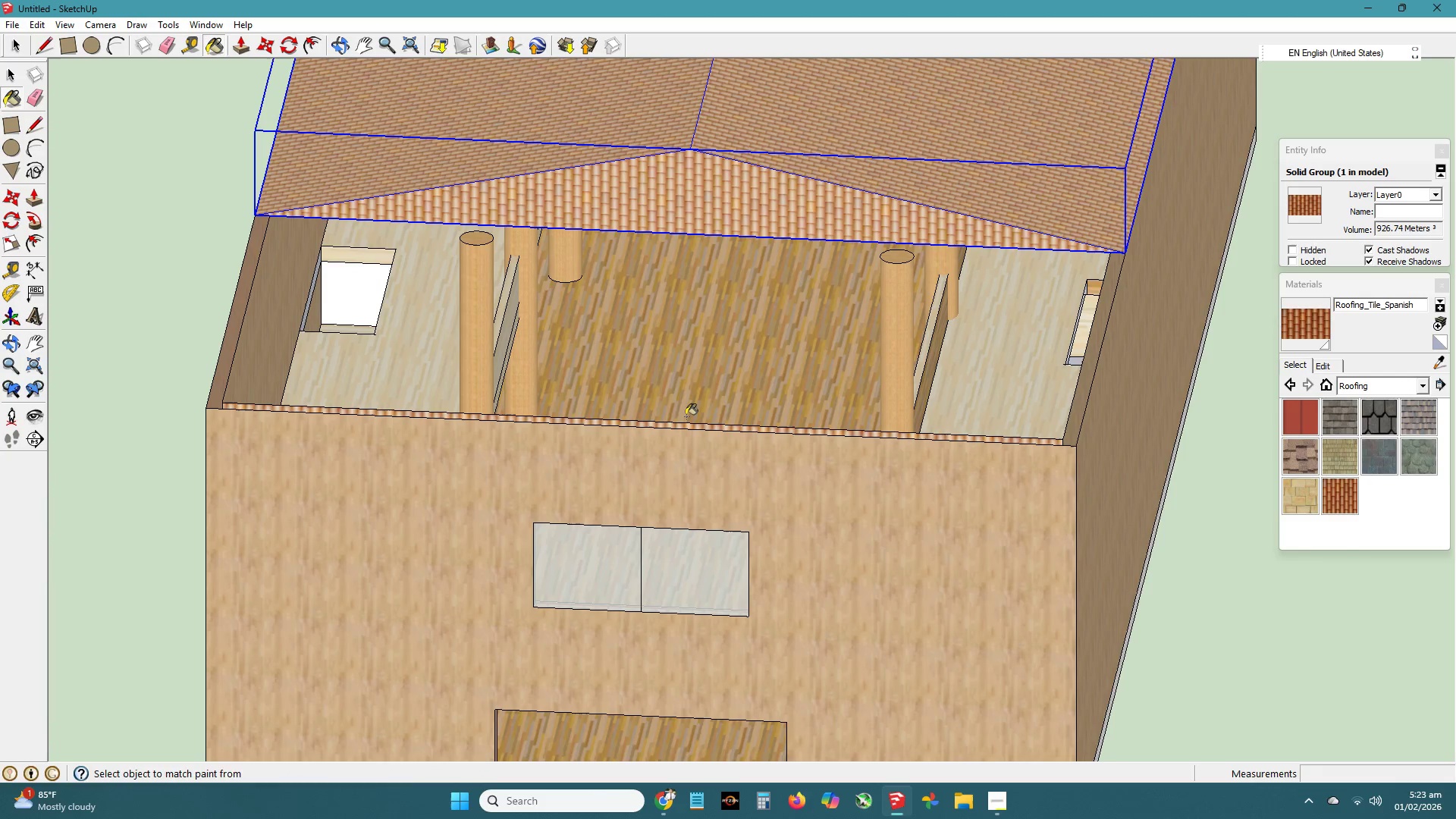 
scroll: coordinate [693, 353], scroll_direction: up, amount: 10.0
 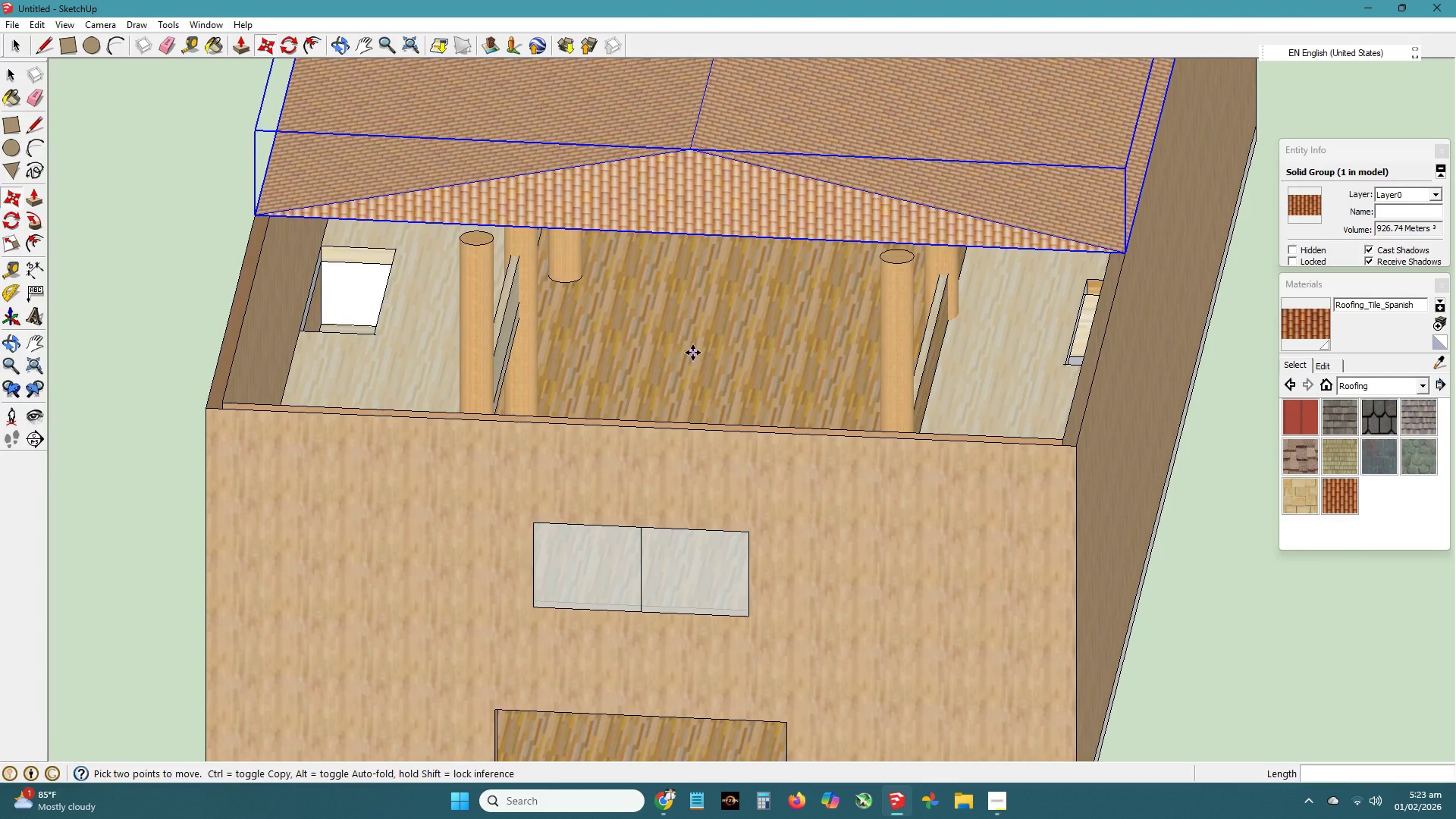 
key(Escape)
 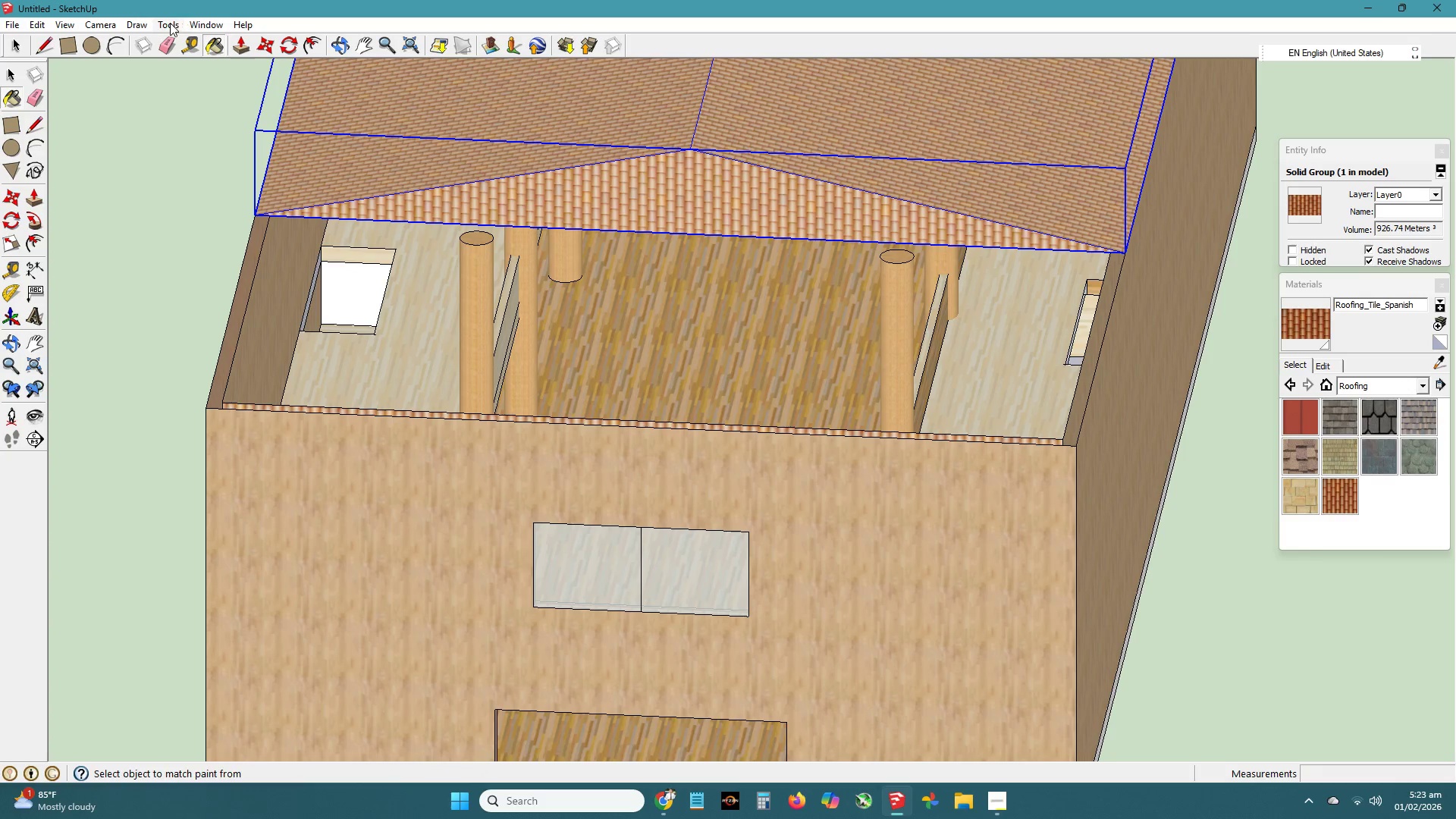 
left_click([65, 24])
 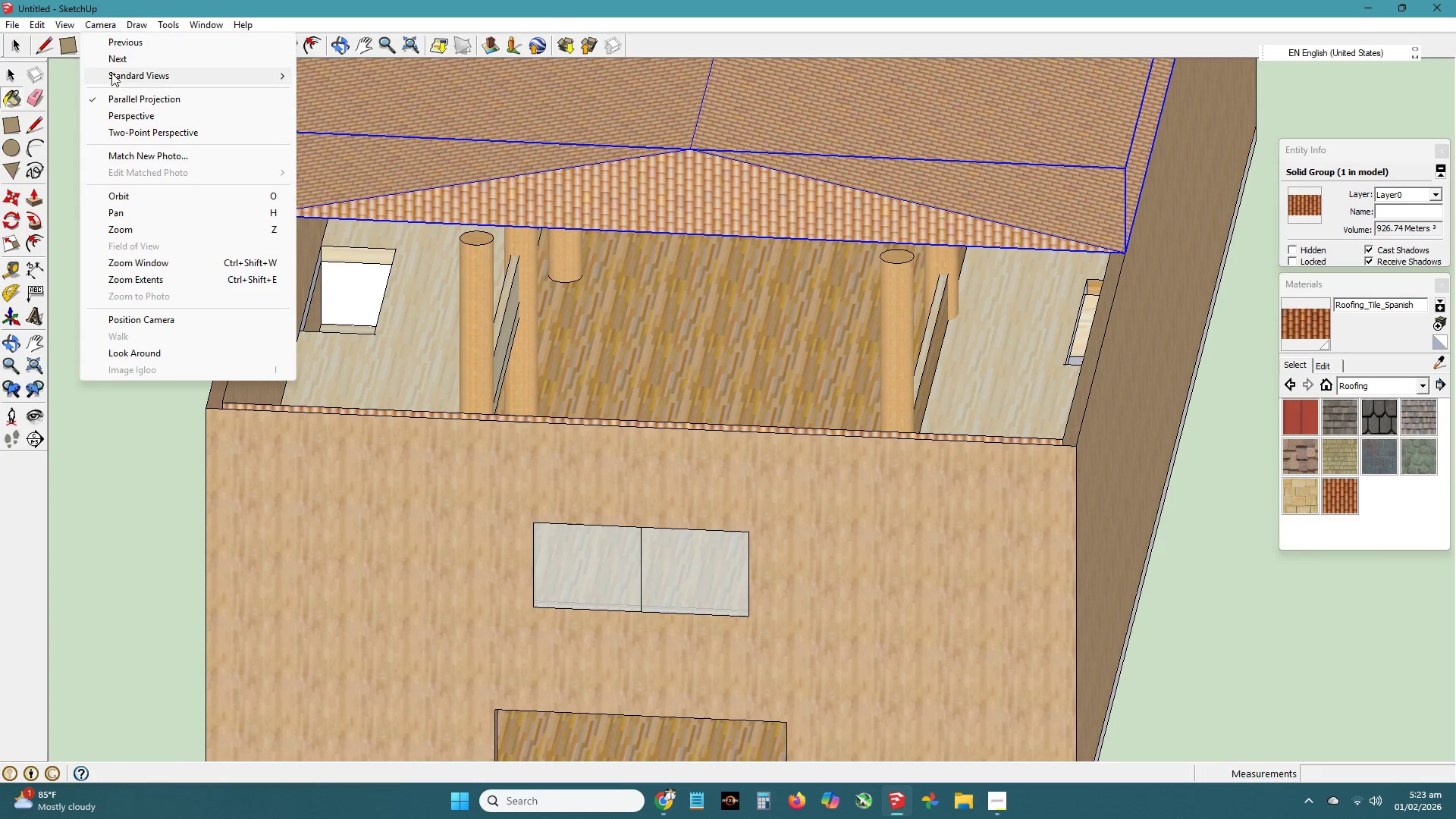 
left_click([118, 112])
 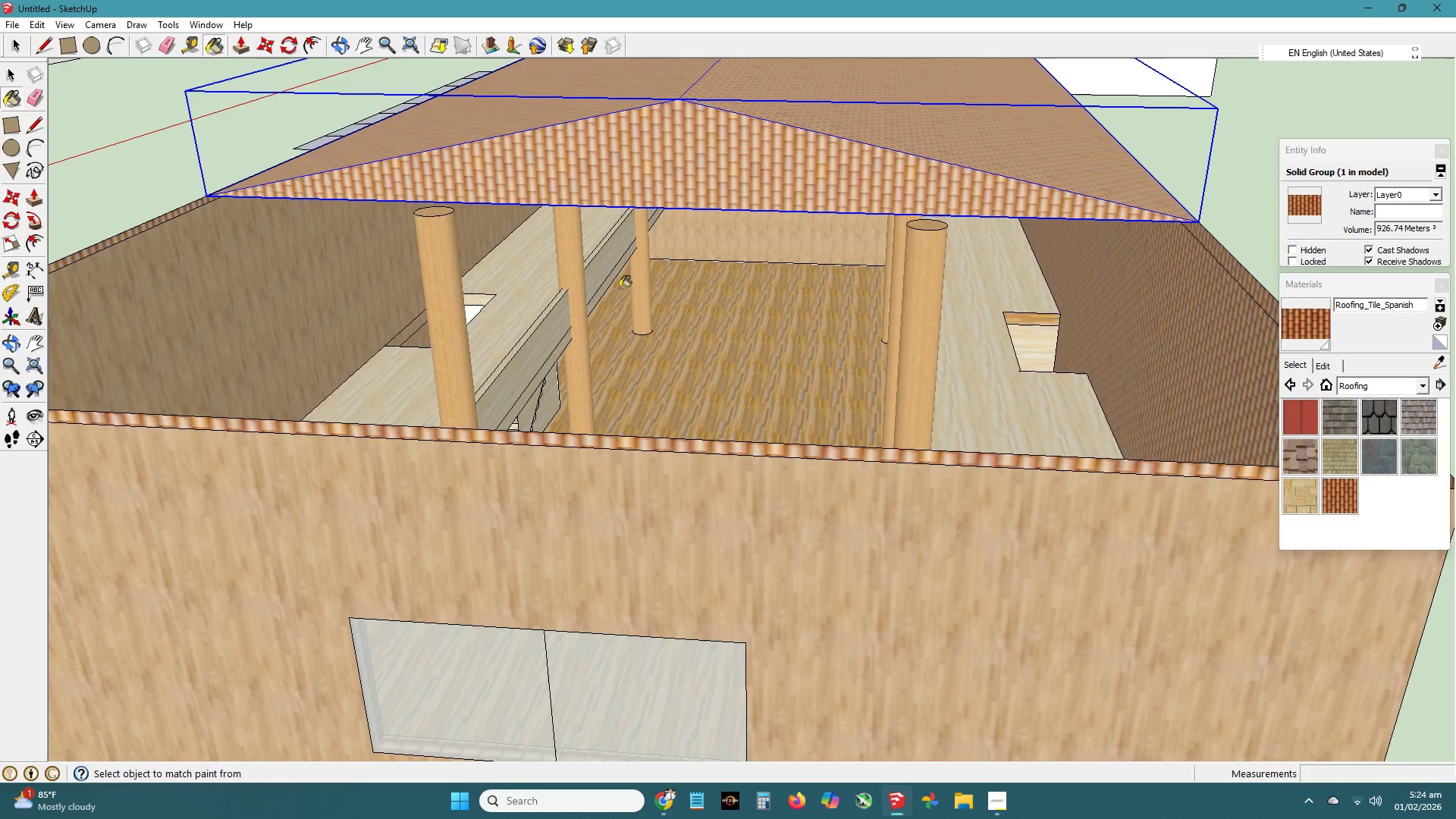 
scroll: coordinate [622, 329], scroll_direction: up, amount: 5.0
 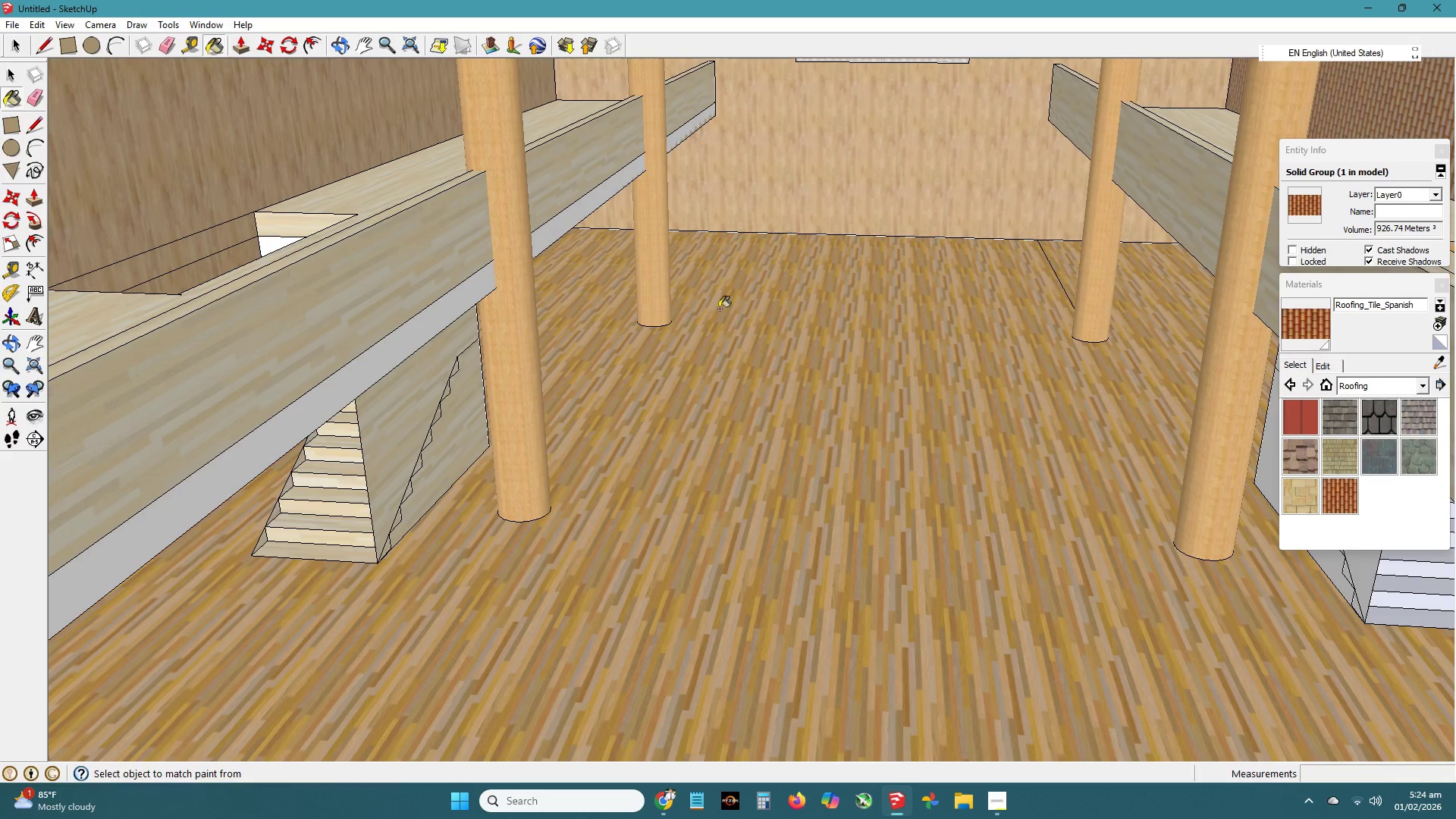 
key(H)
 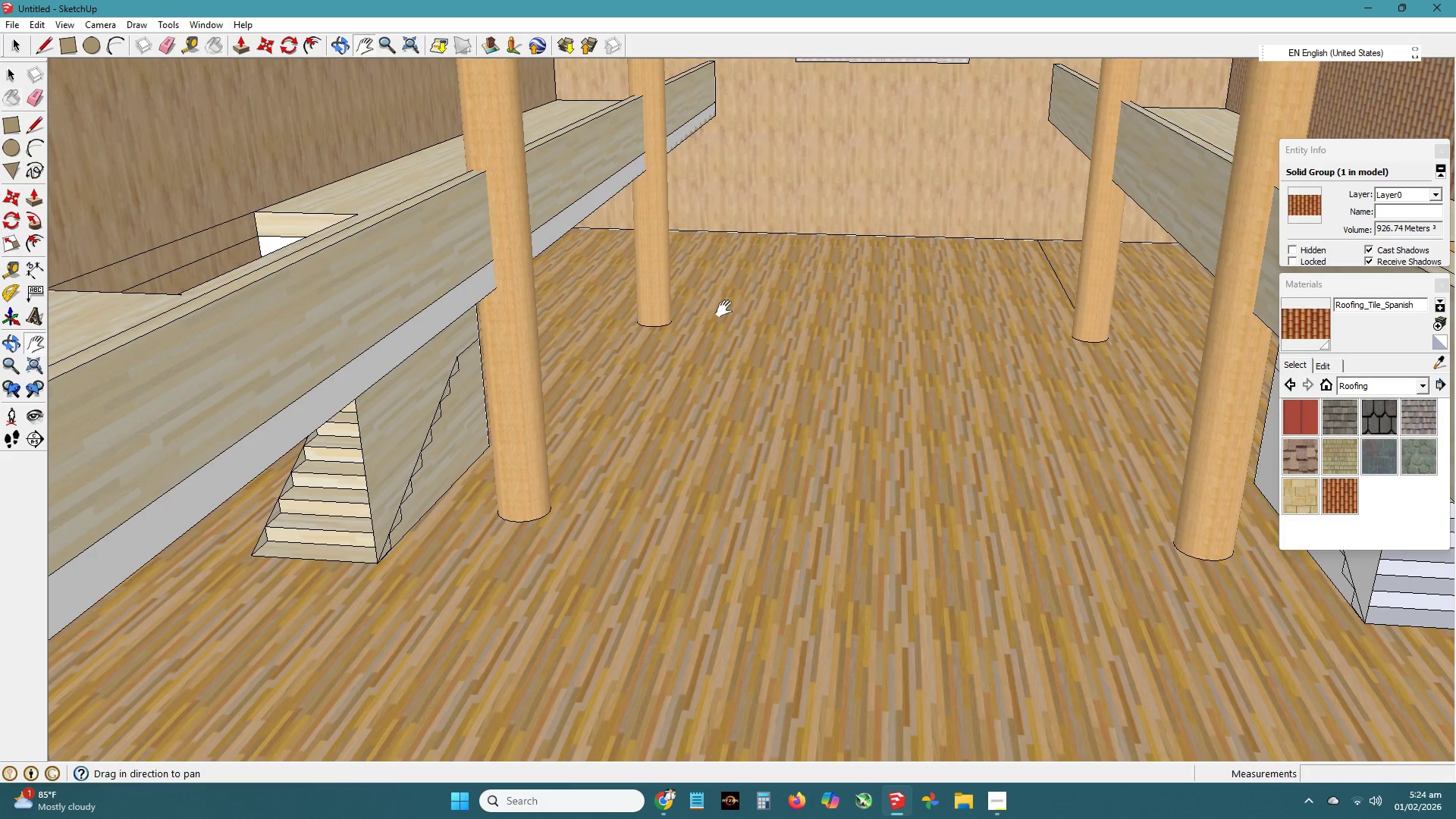 
left_click_drag(start_coordinate=[724, 309], to_coordinate=[579, 461])
 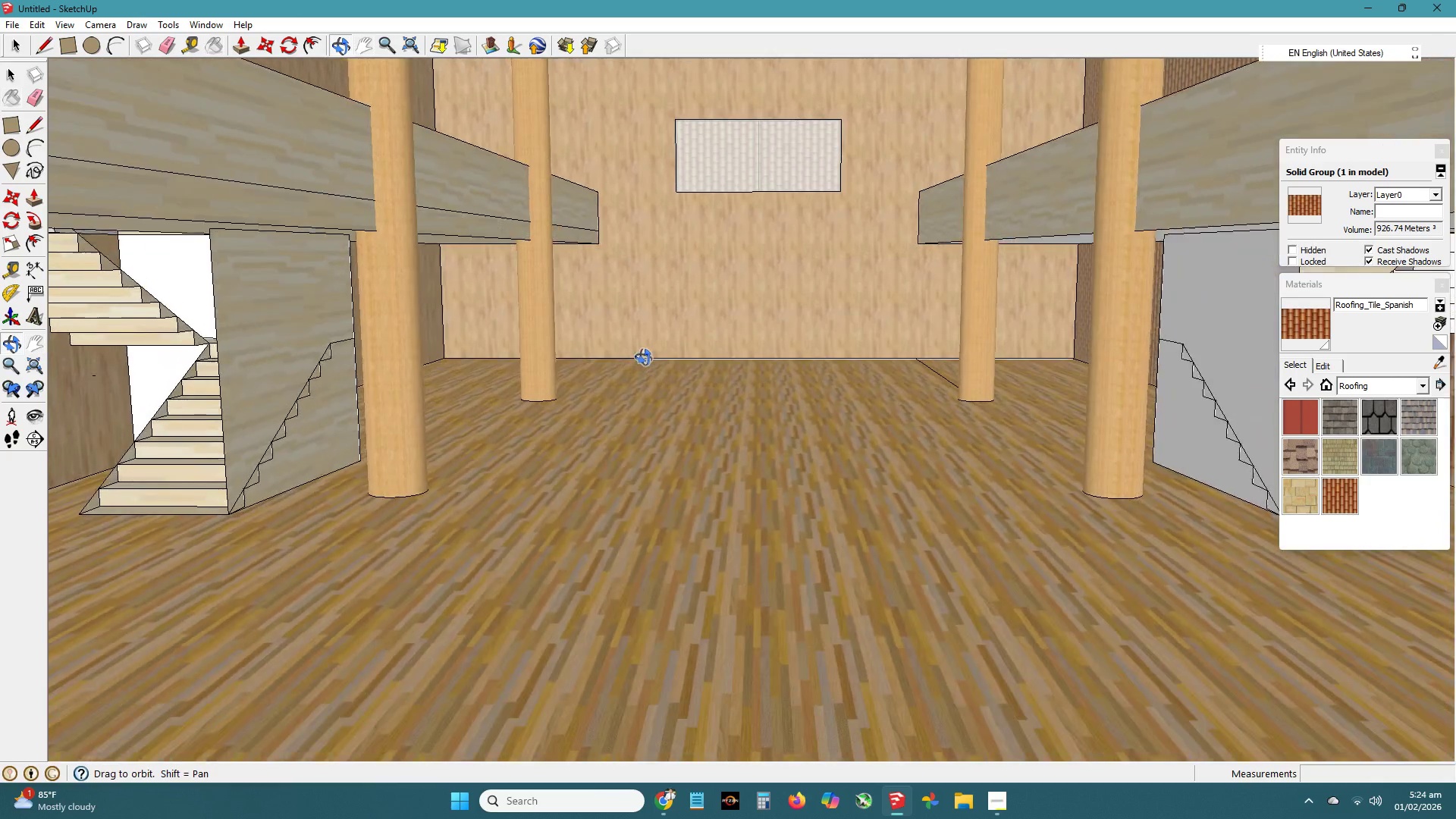 
left_click_drag(start_coordinate=[648, 331], to_coordinate=[616, 480])
 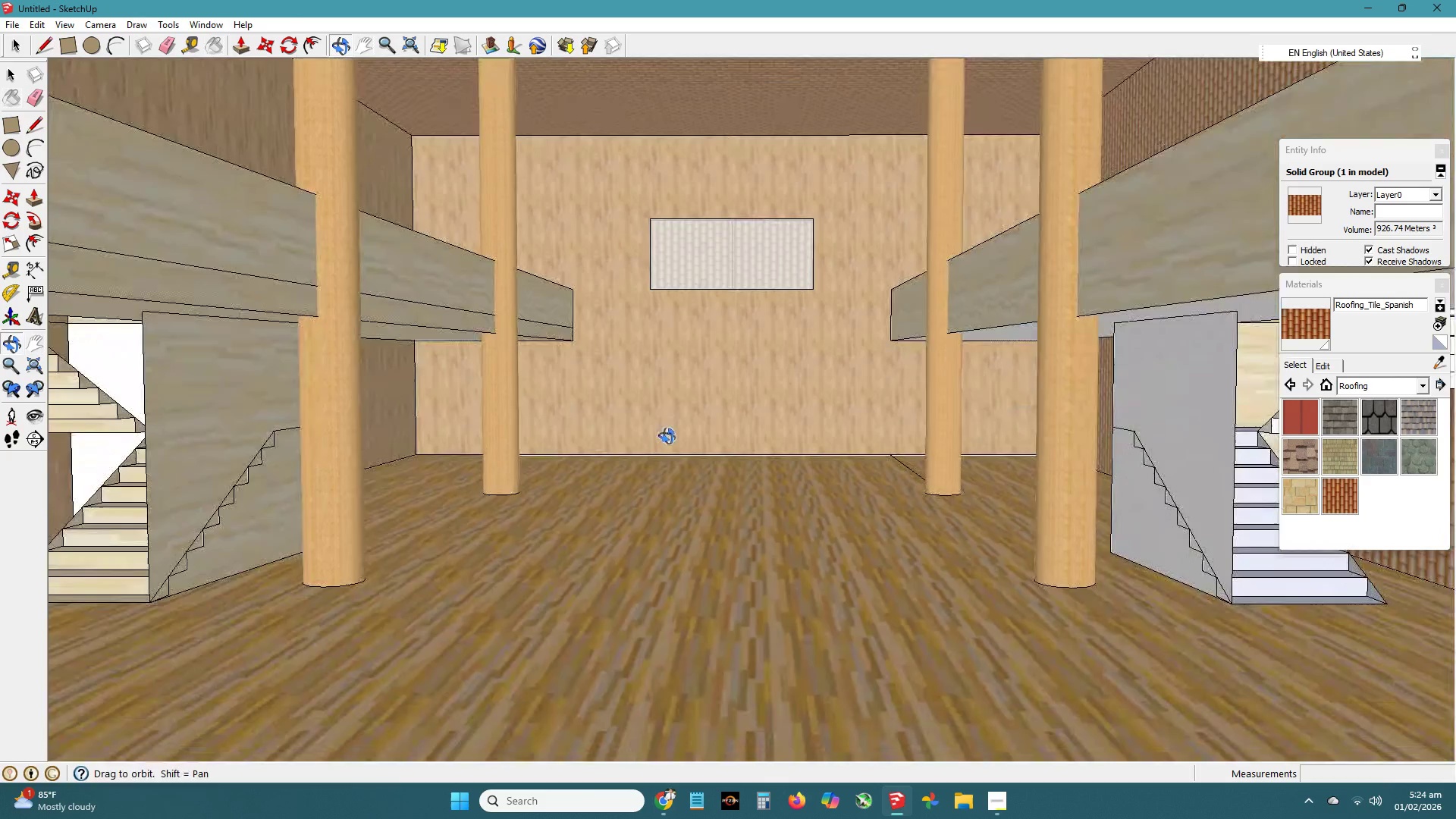 
left_click_drag(start_coordinate=[698, 361], to_coordinate=[683, 460])
 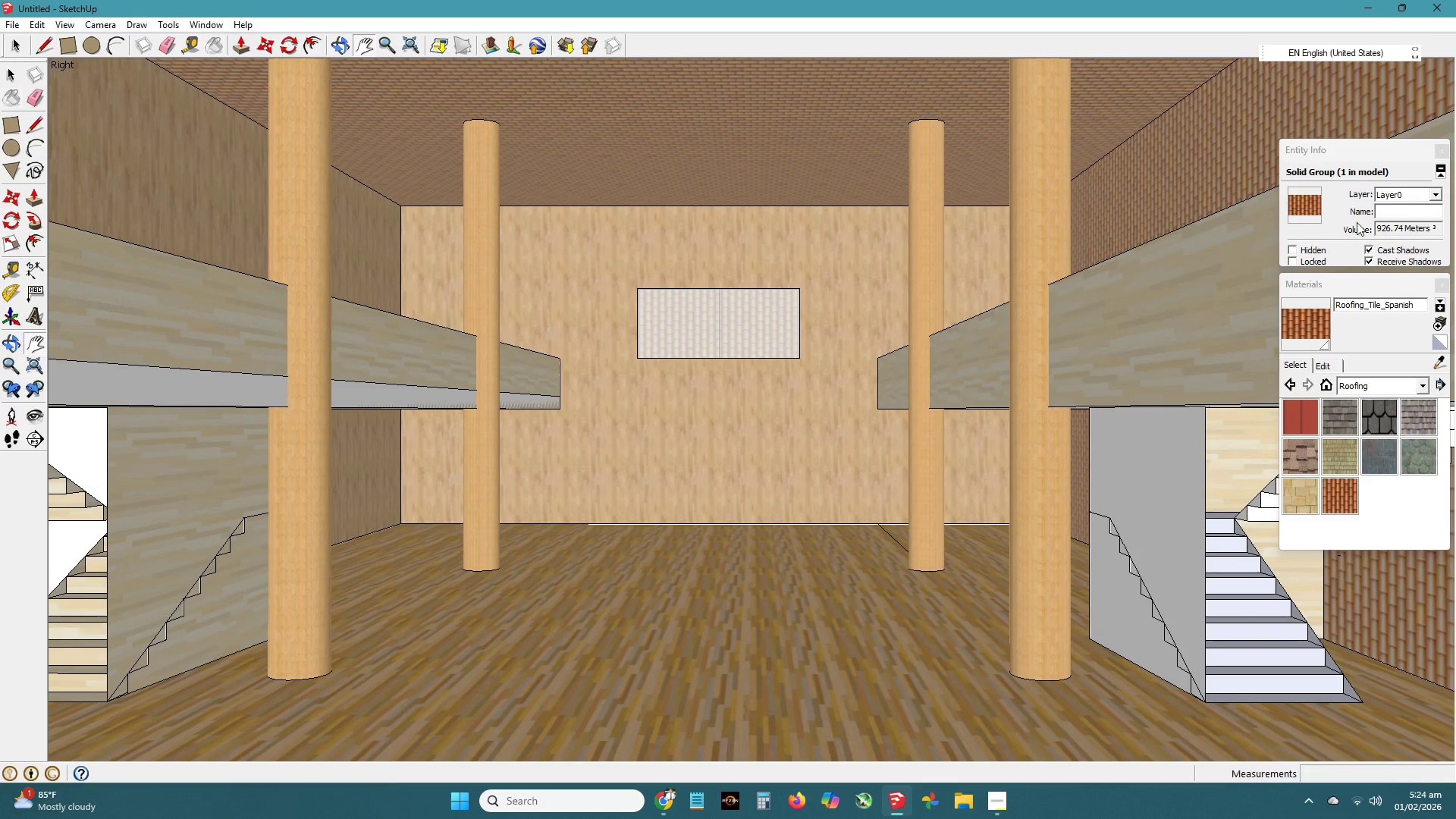 
left_click([1436, 152])
 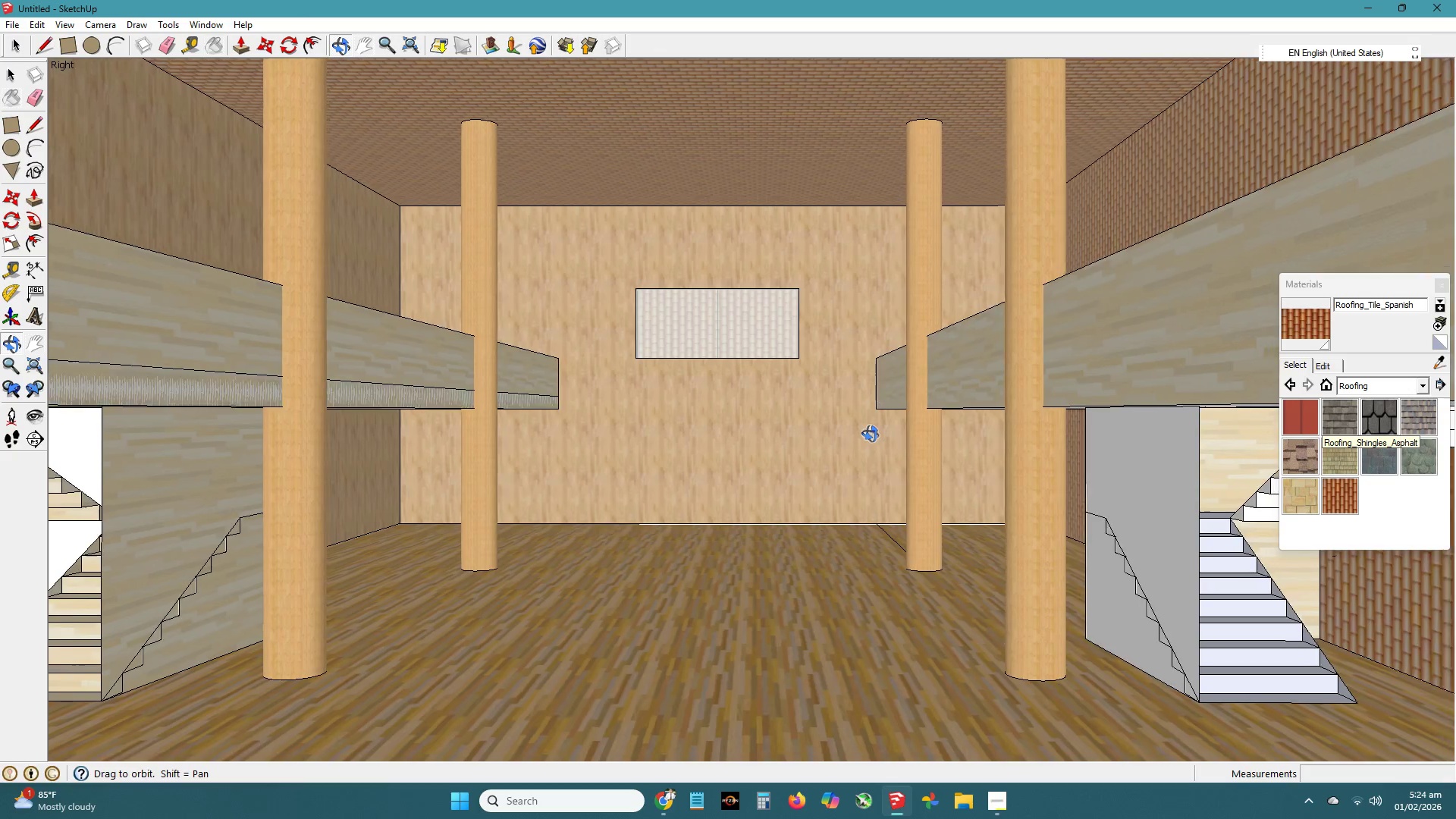 
left_click_drag(start_coordinate=[681, 419], to_coordinate=[800, 448])
 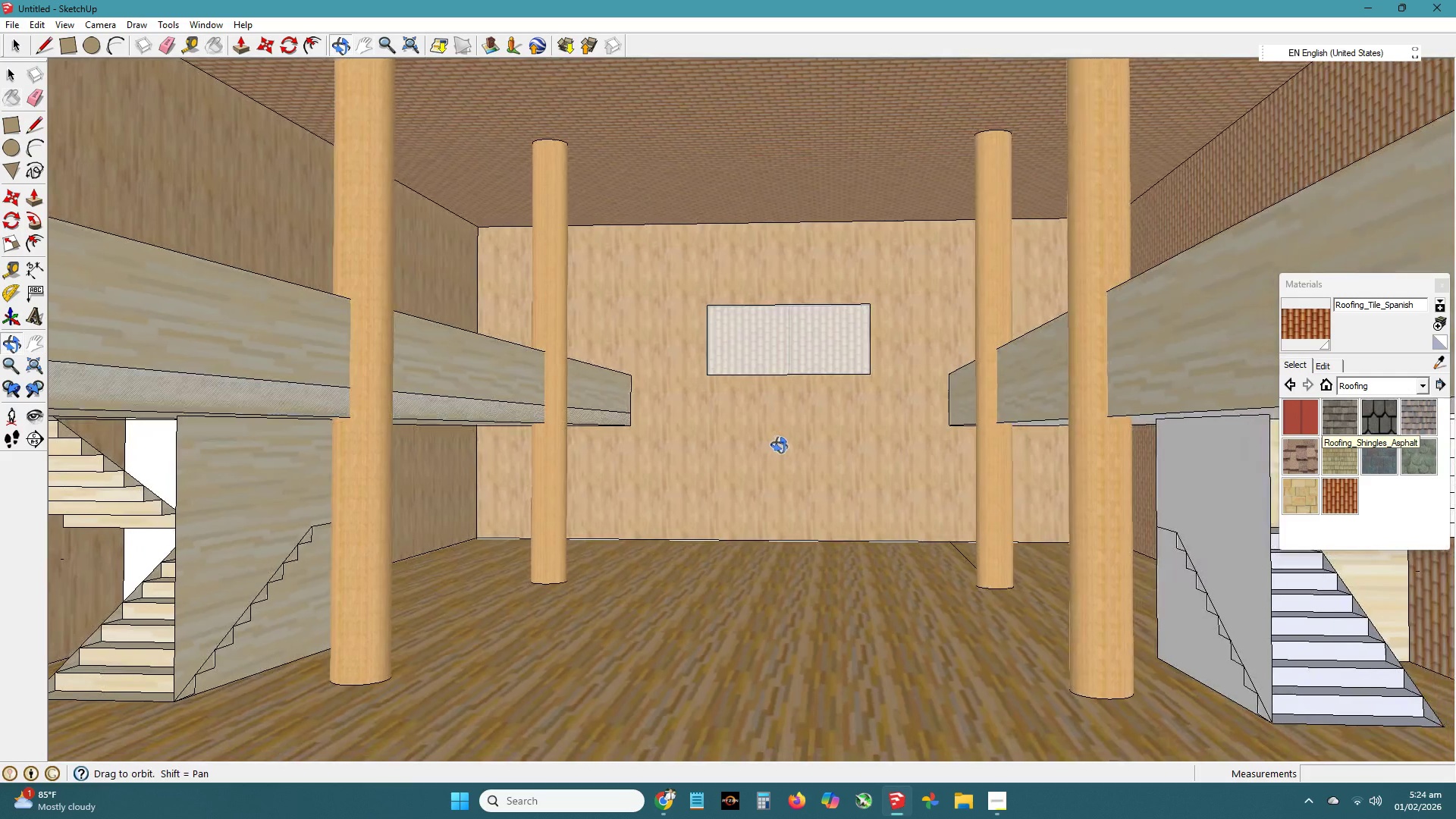 
left_click_drag(start_coordinate=[733, 425], to_coordinate=[829, 438])
 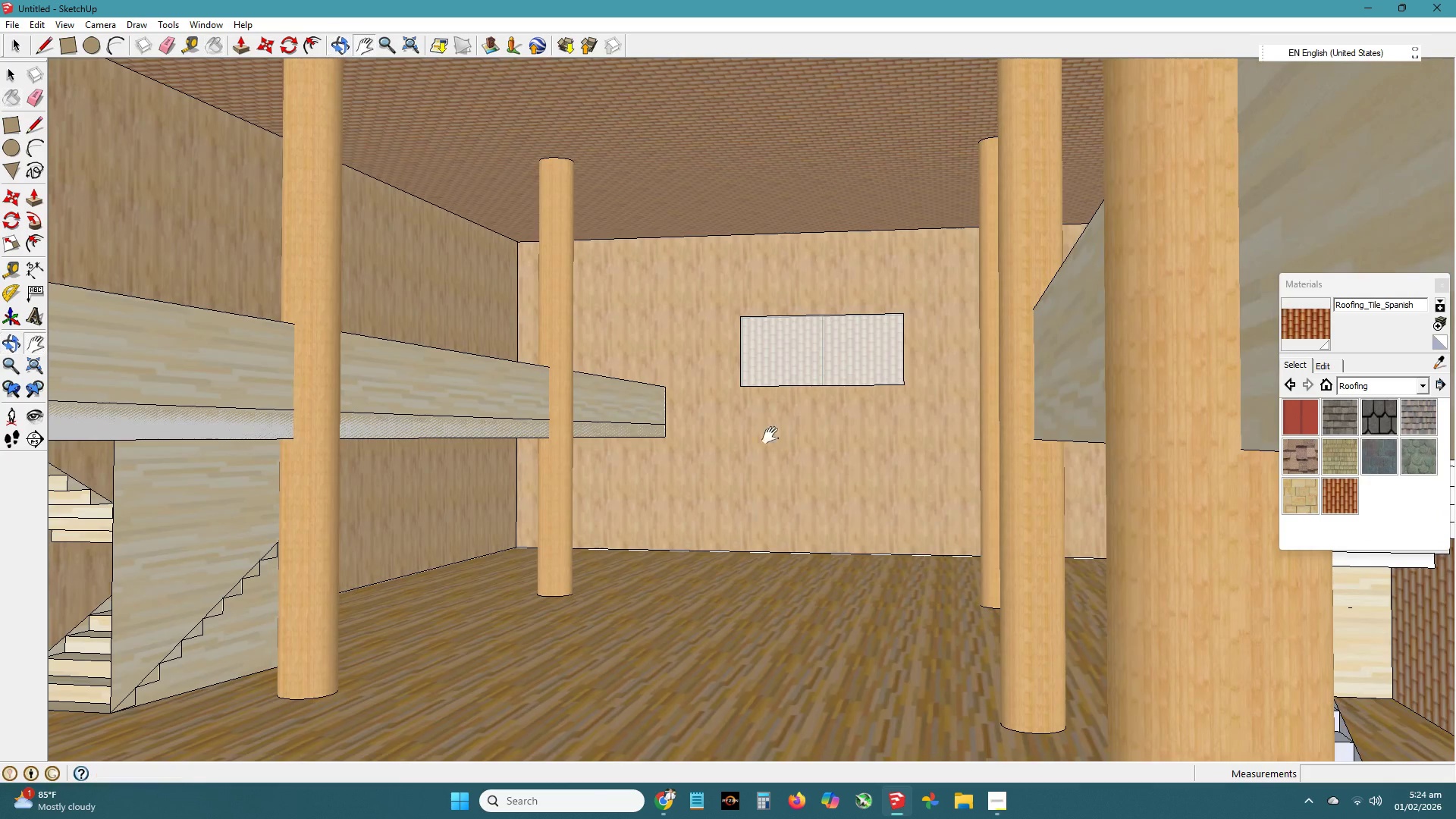 
key(Meta+Shift+S)
 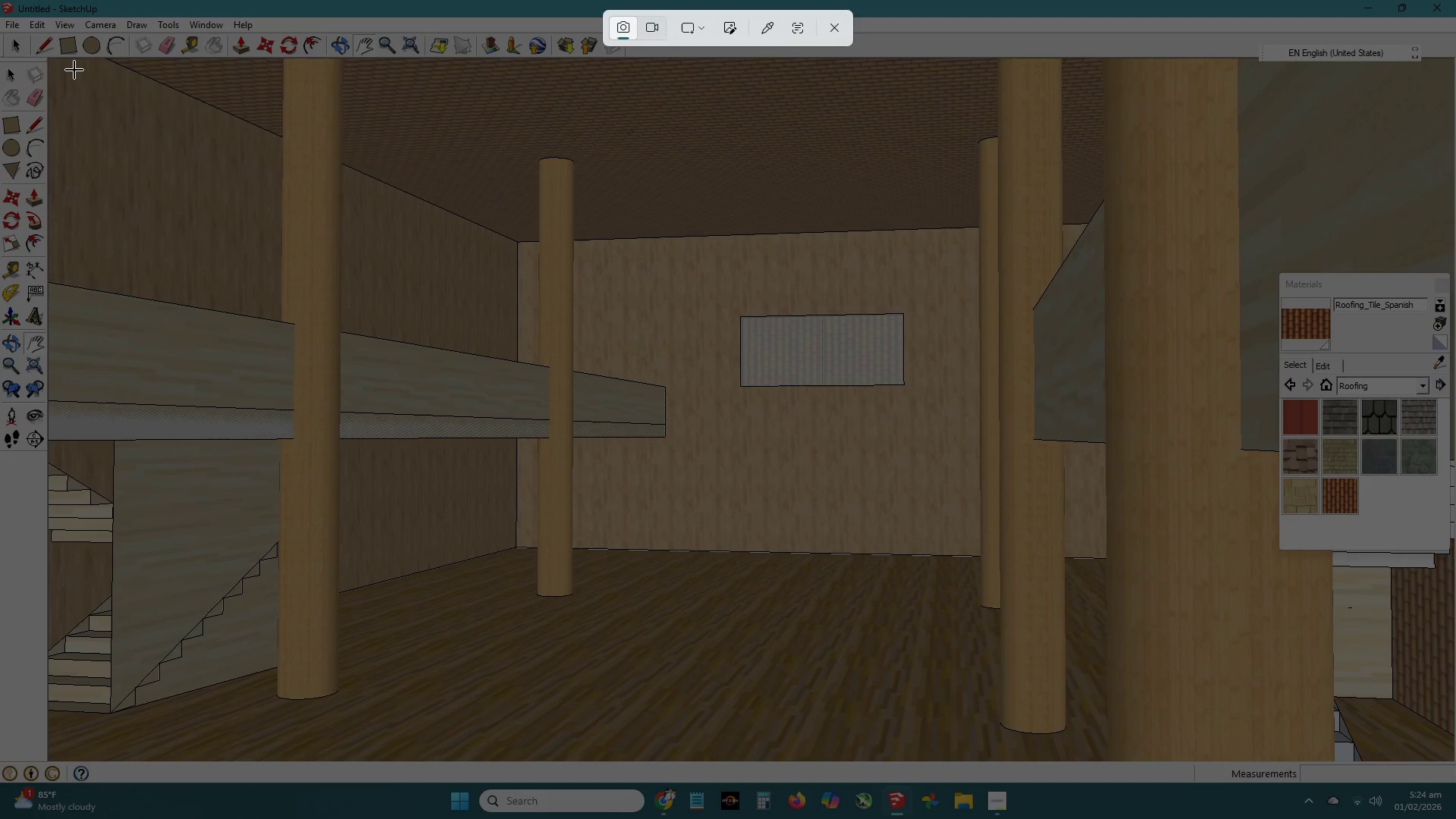 
left_click_drag(start_coordinate=[56, 61], to_coordinate=[1335, 759])
 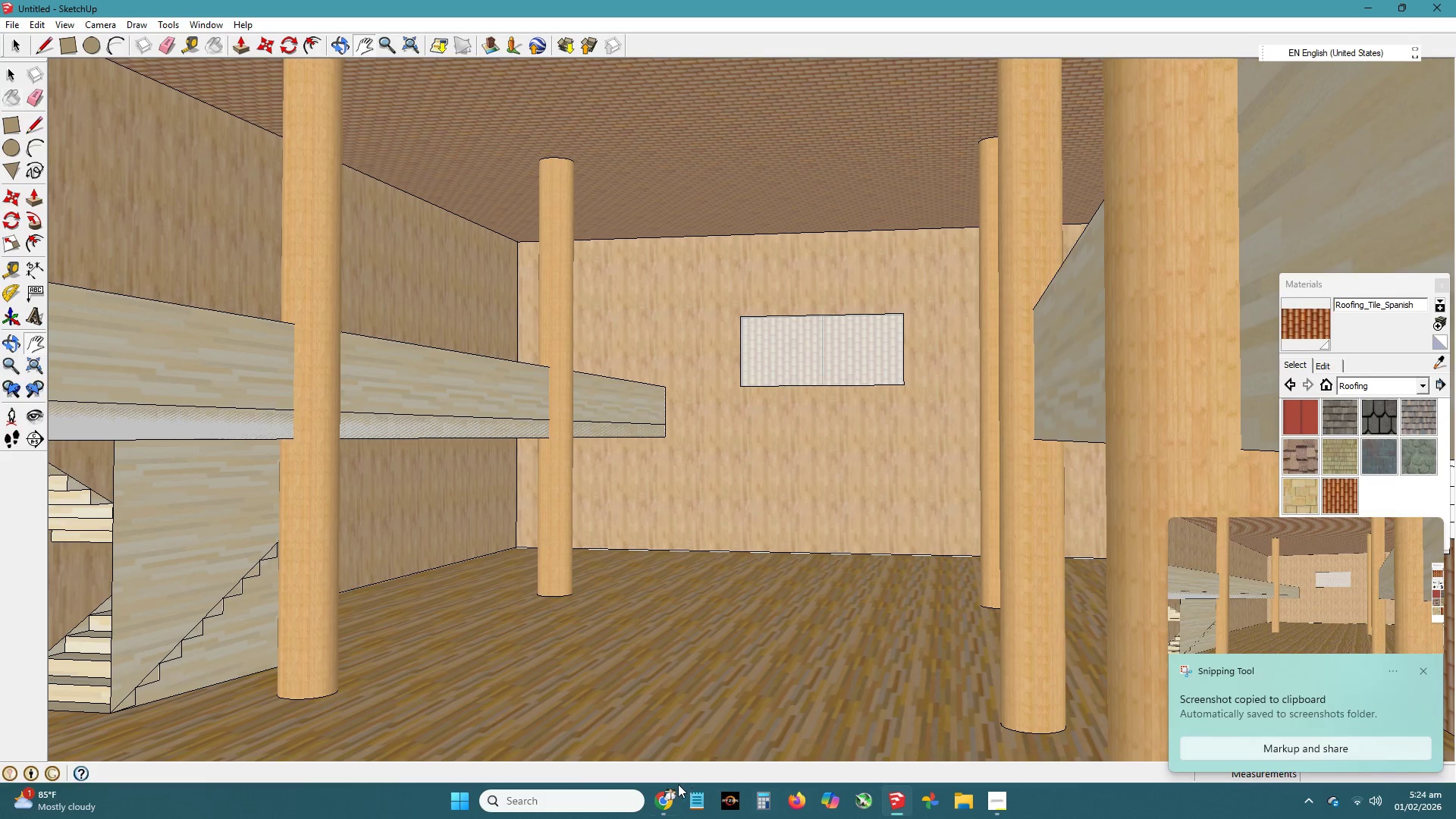 
left_click([658, 801])
 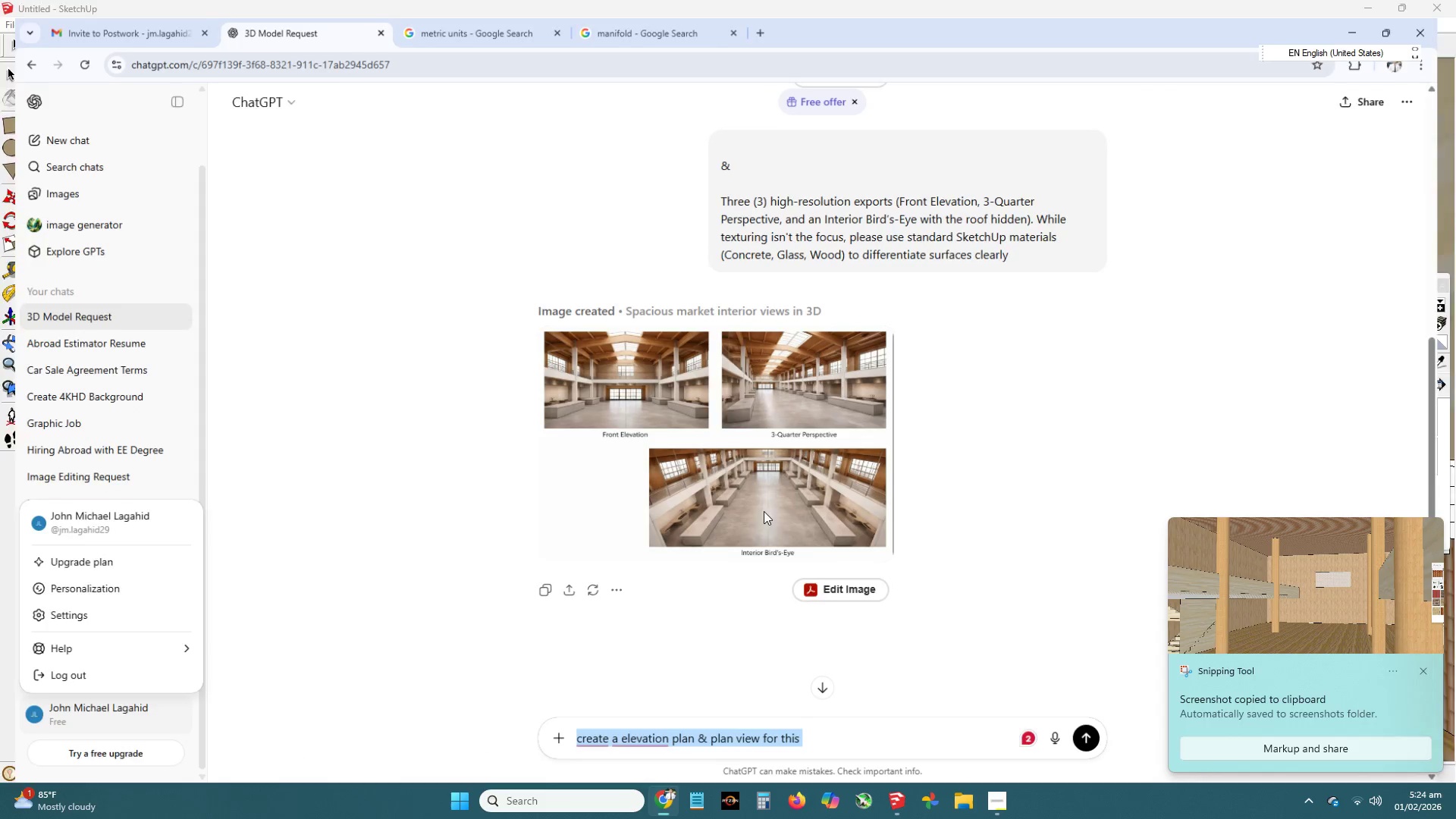 
key(Control+T)
 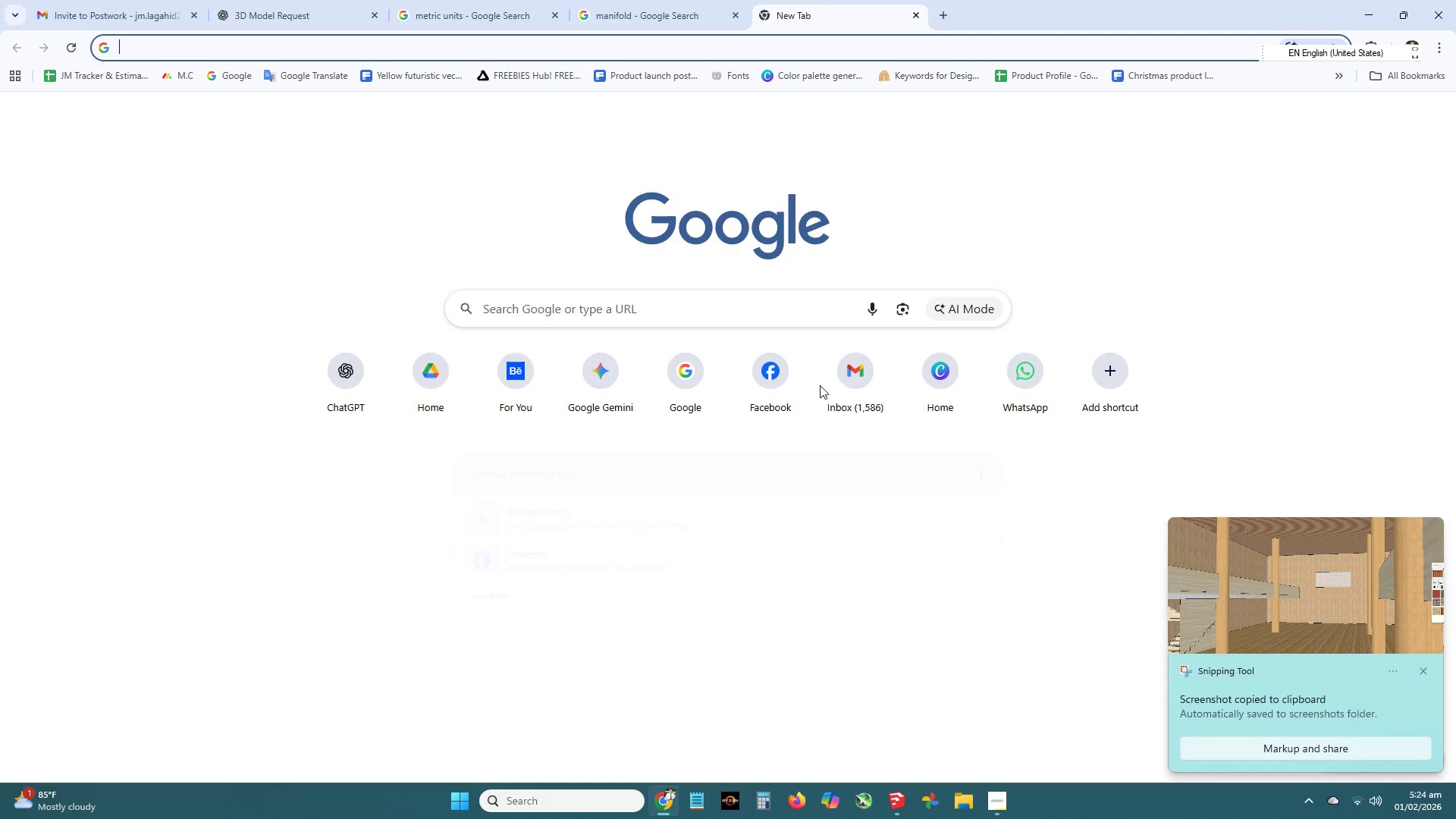 
type(doc)
 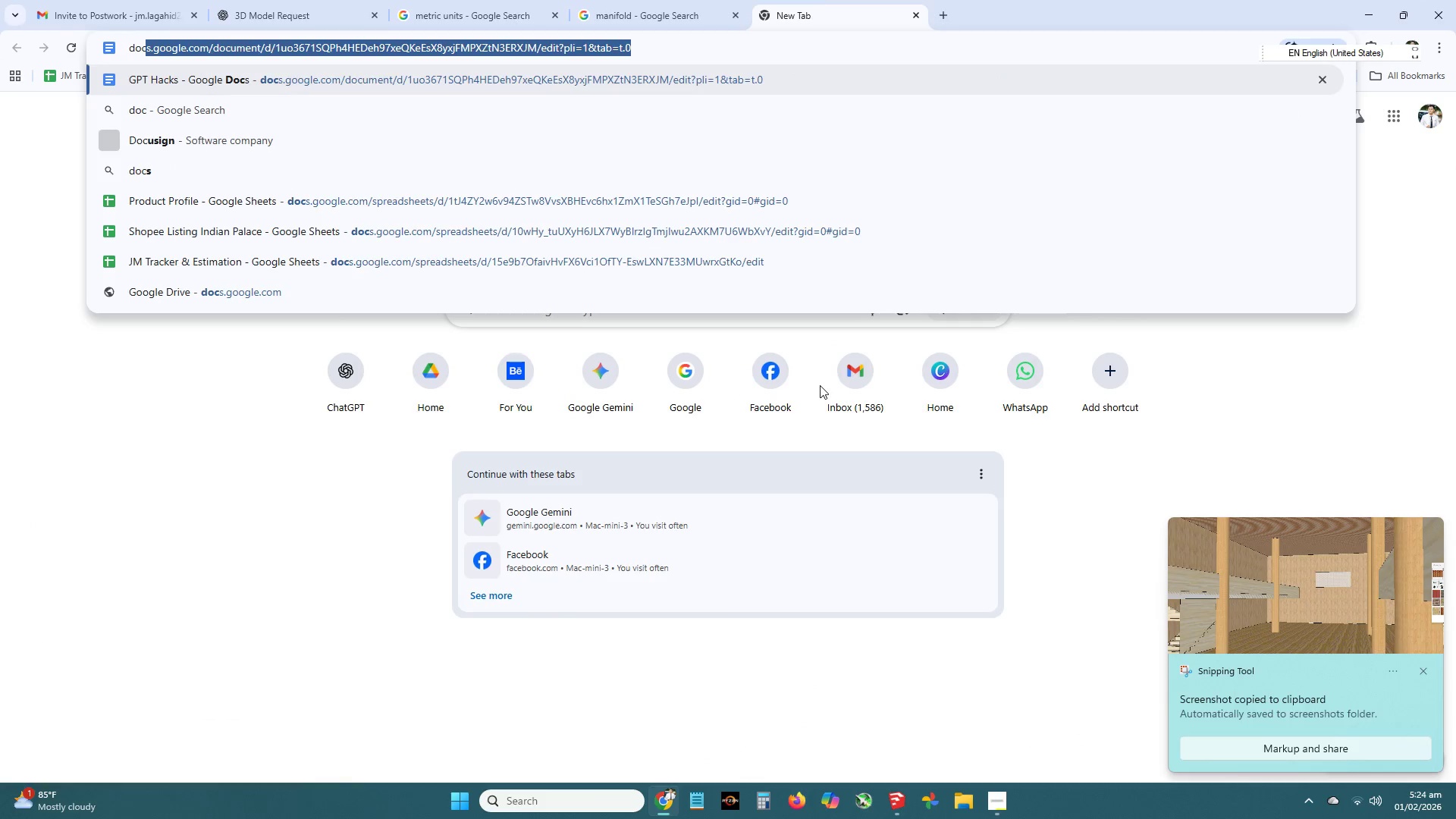 
key(Enter)
 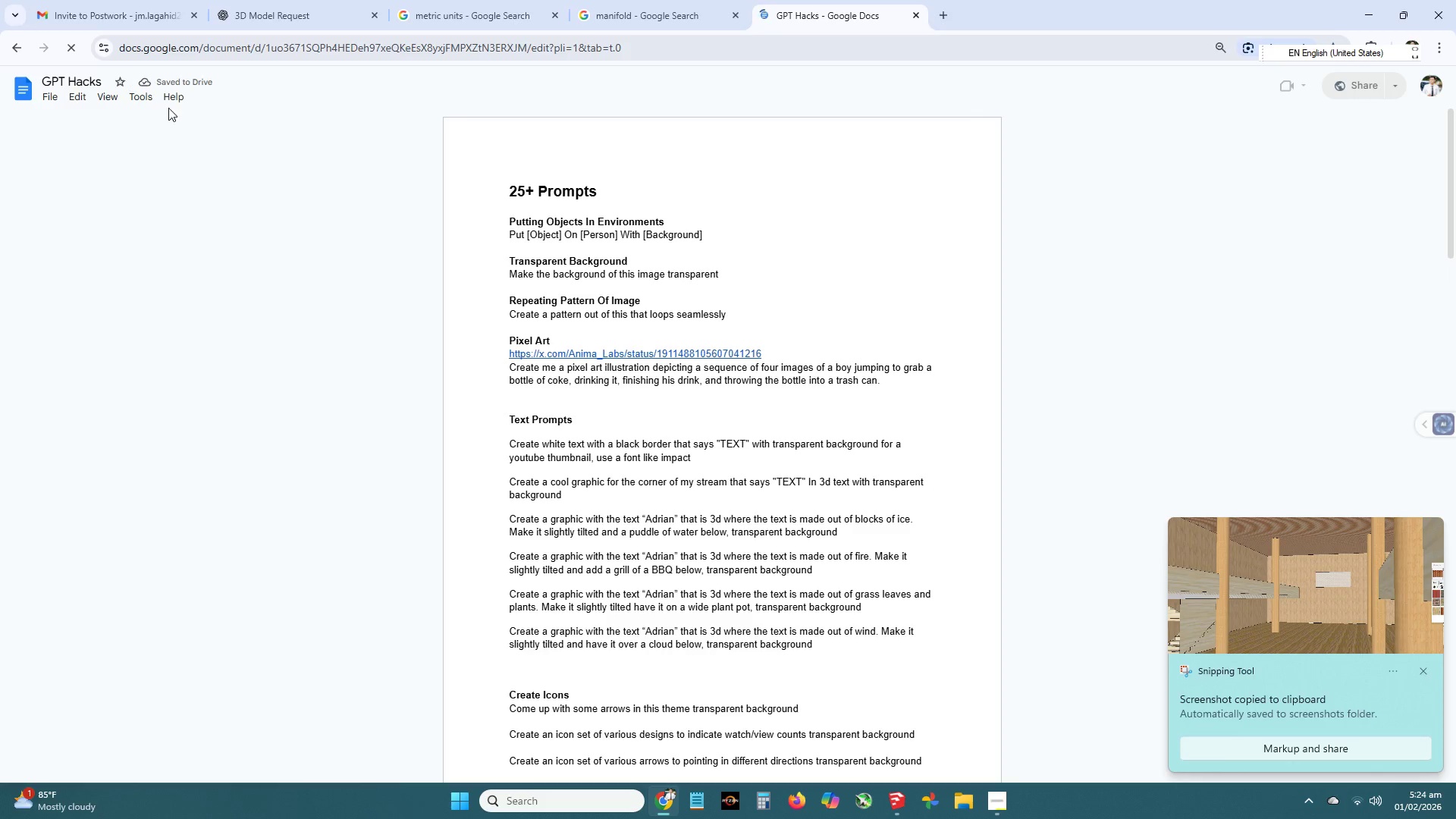 
left_click([19, 87])
 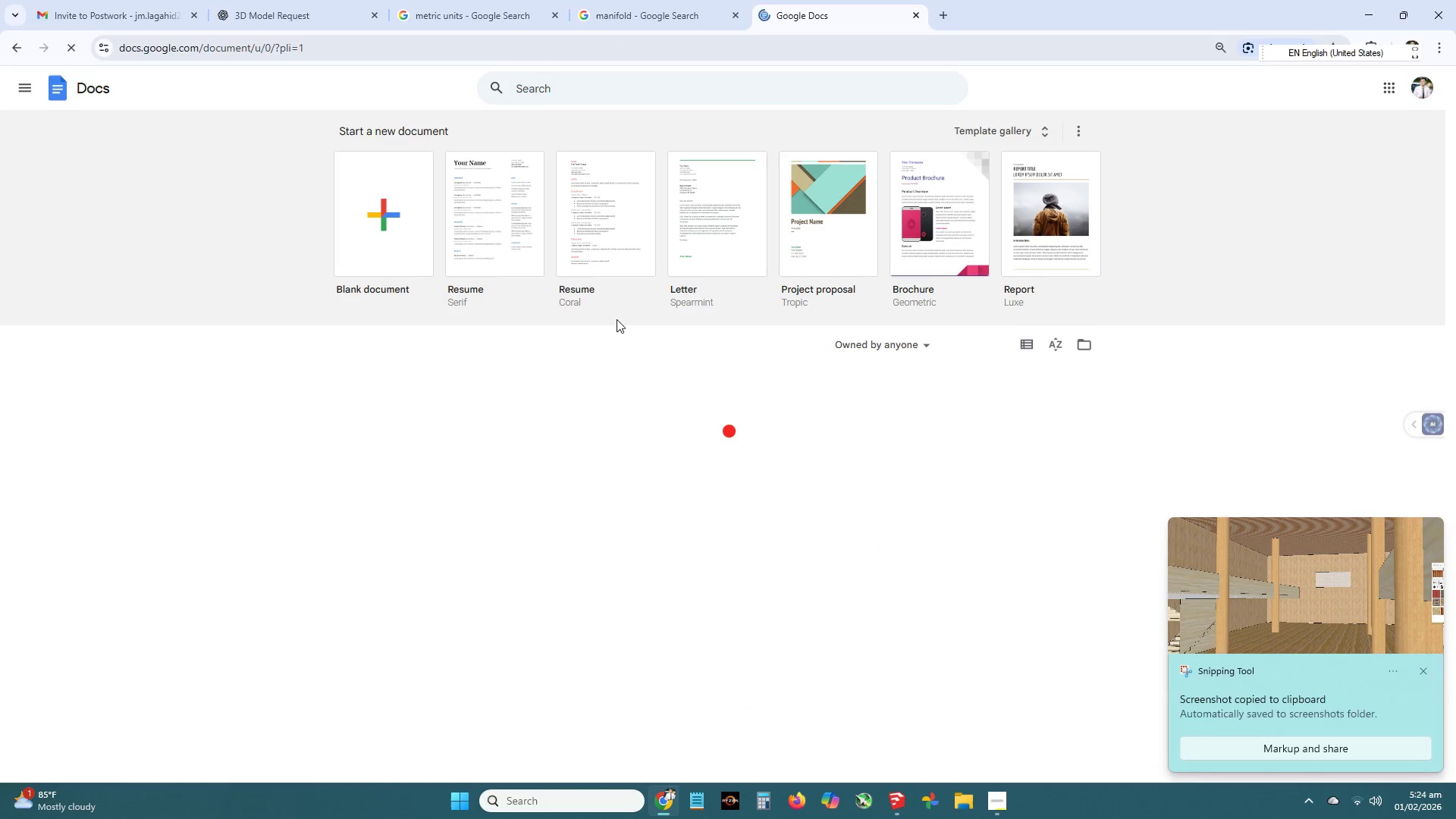 
left_click([392, 201])
 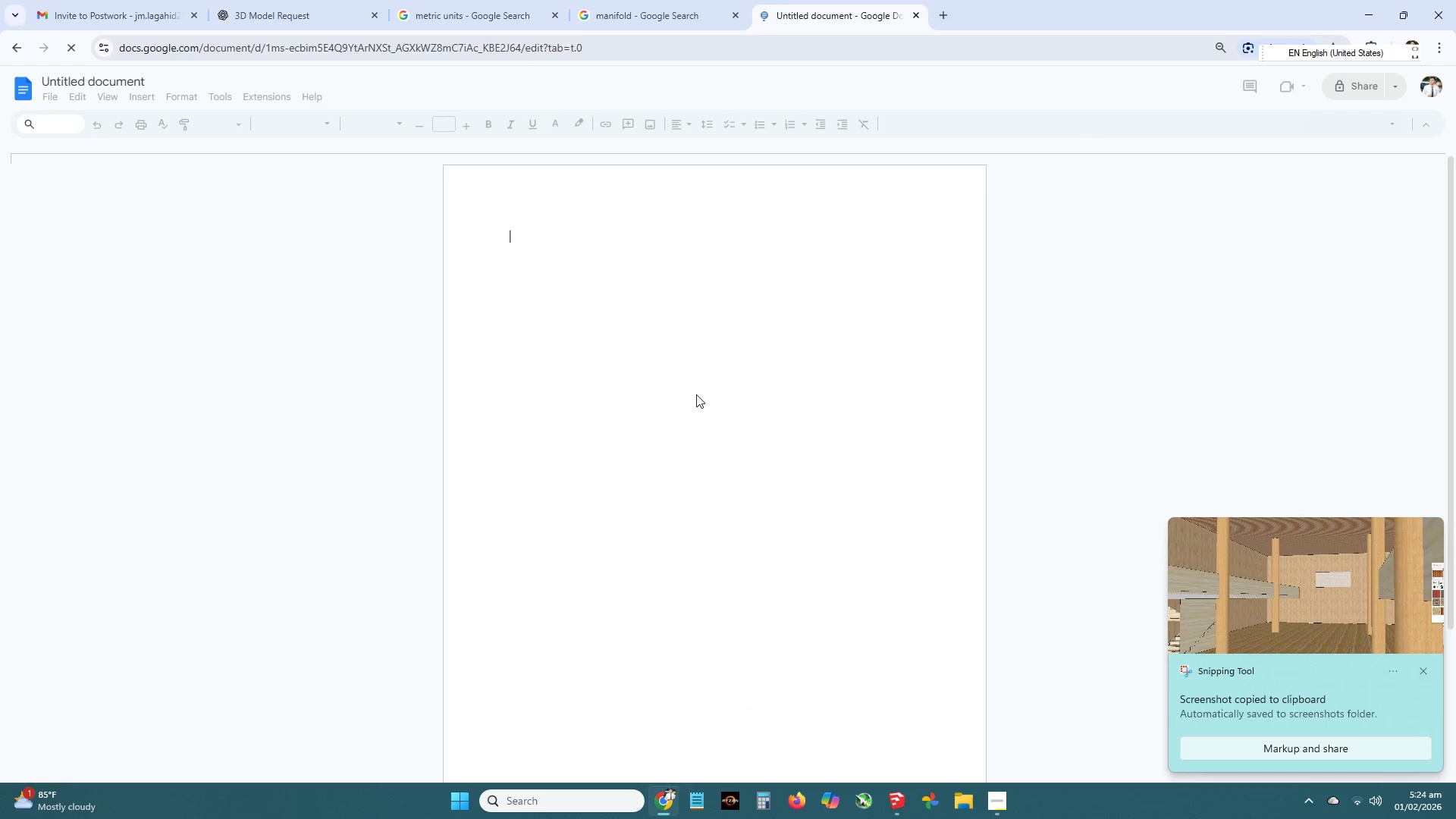 
key(Control+ControlLeft)
 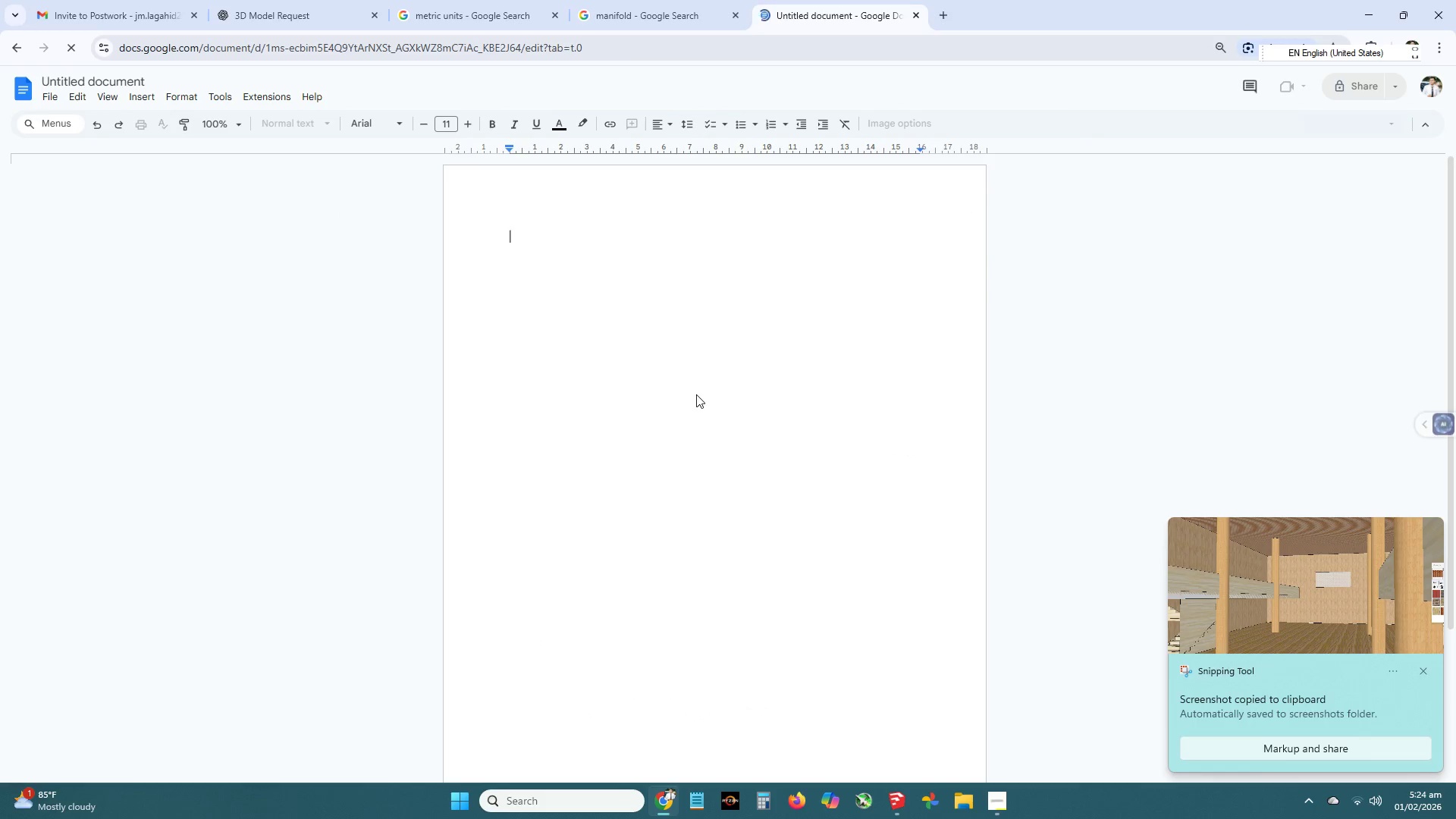 
key(Control+V)
 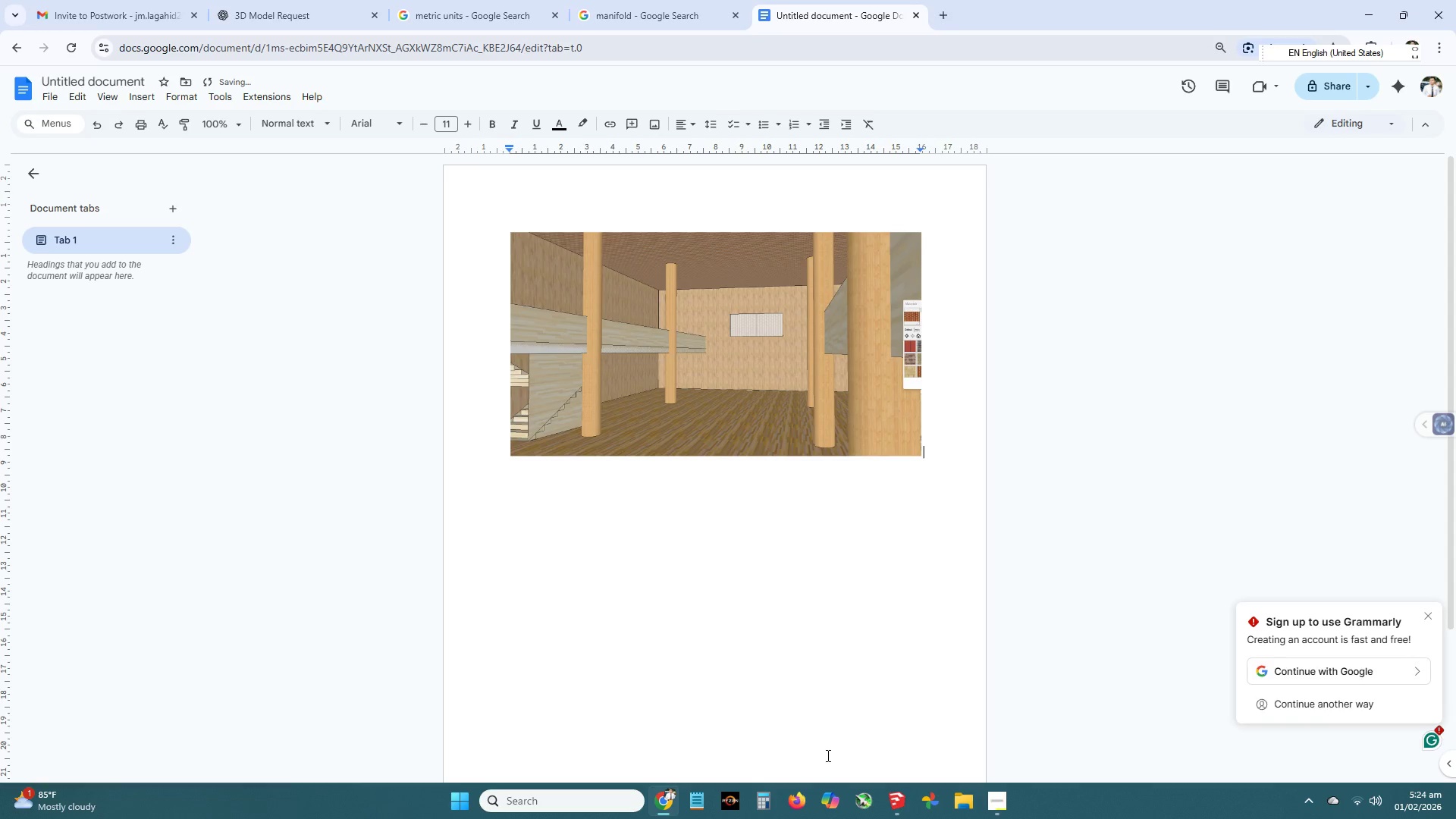 
wait(10.34)
 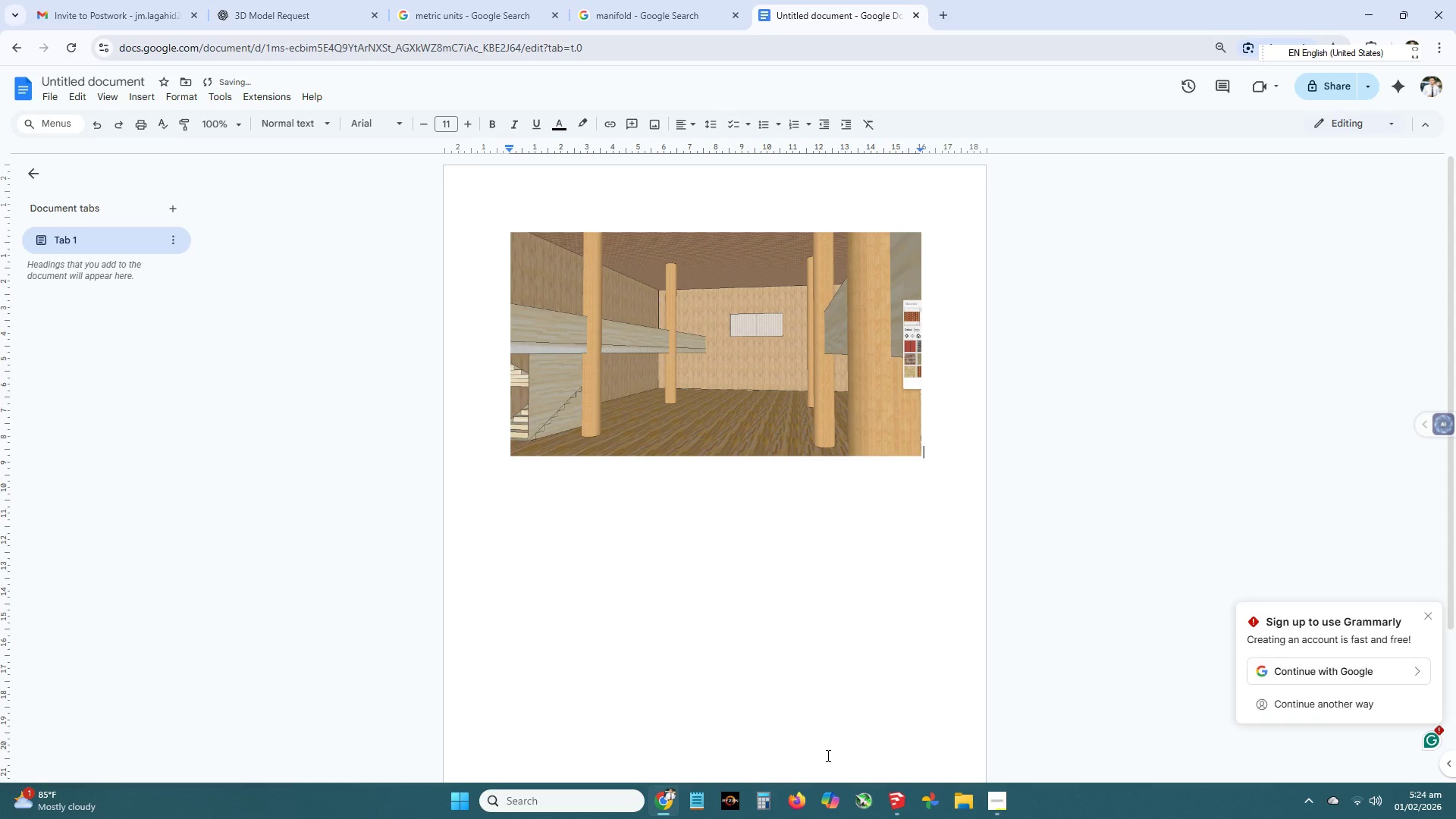 
left_click([566, 517])
 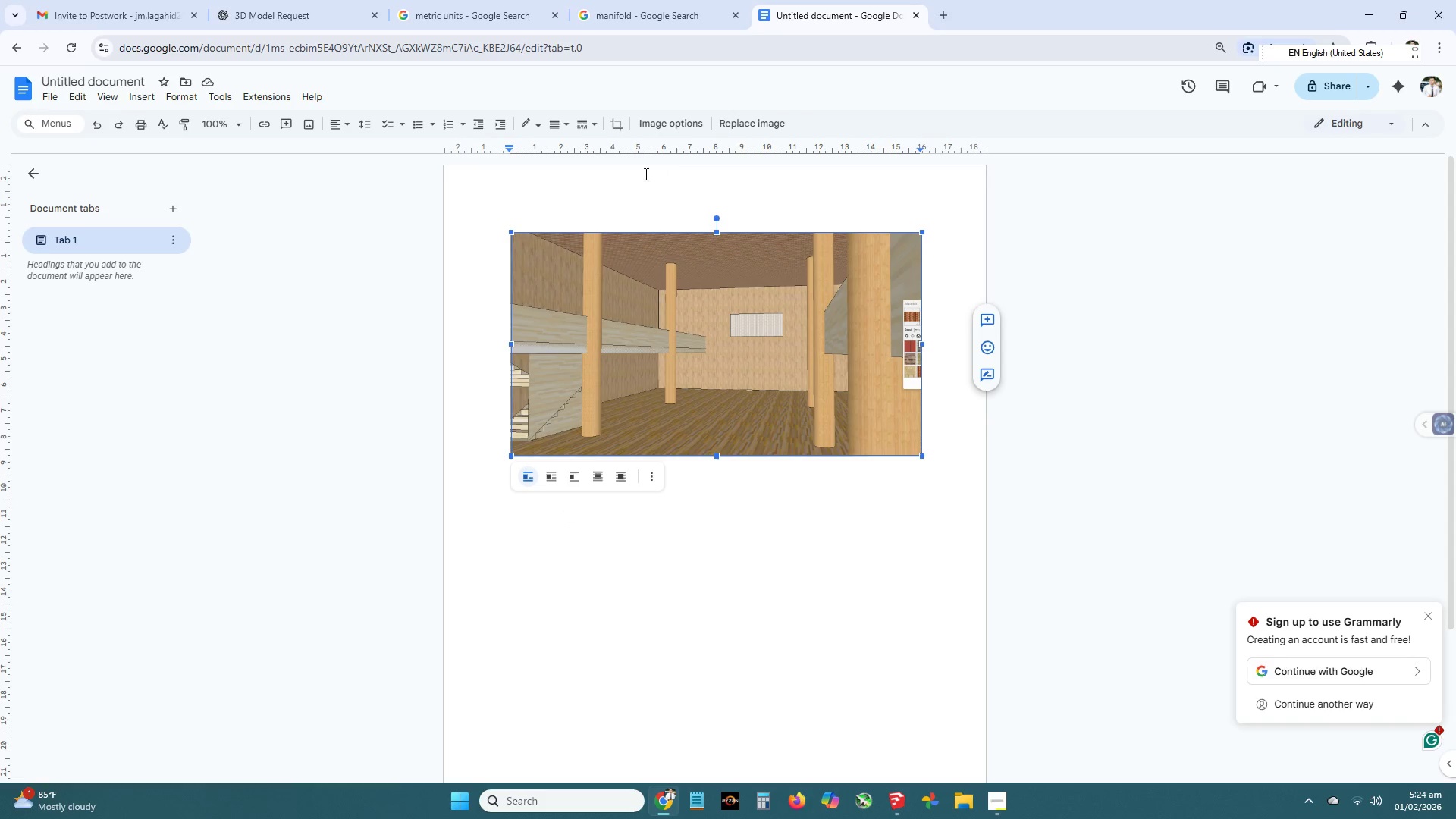 
left_click([594, 205])
 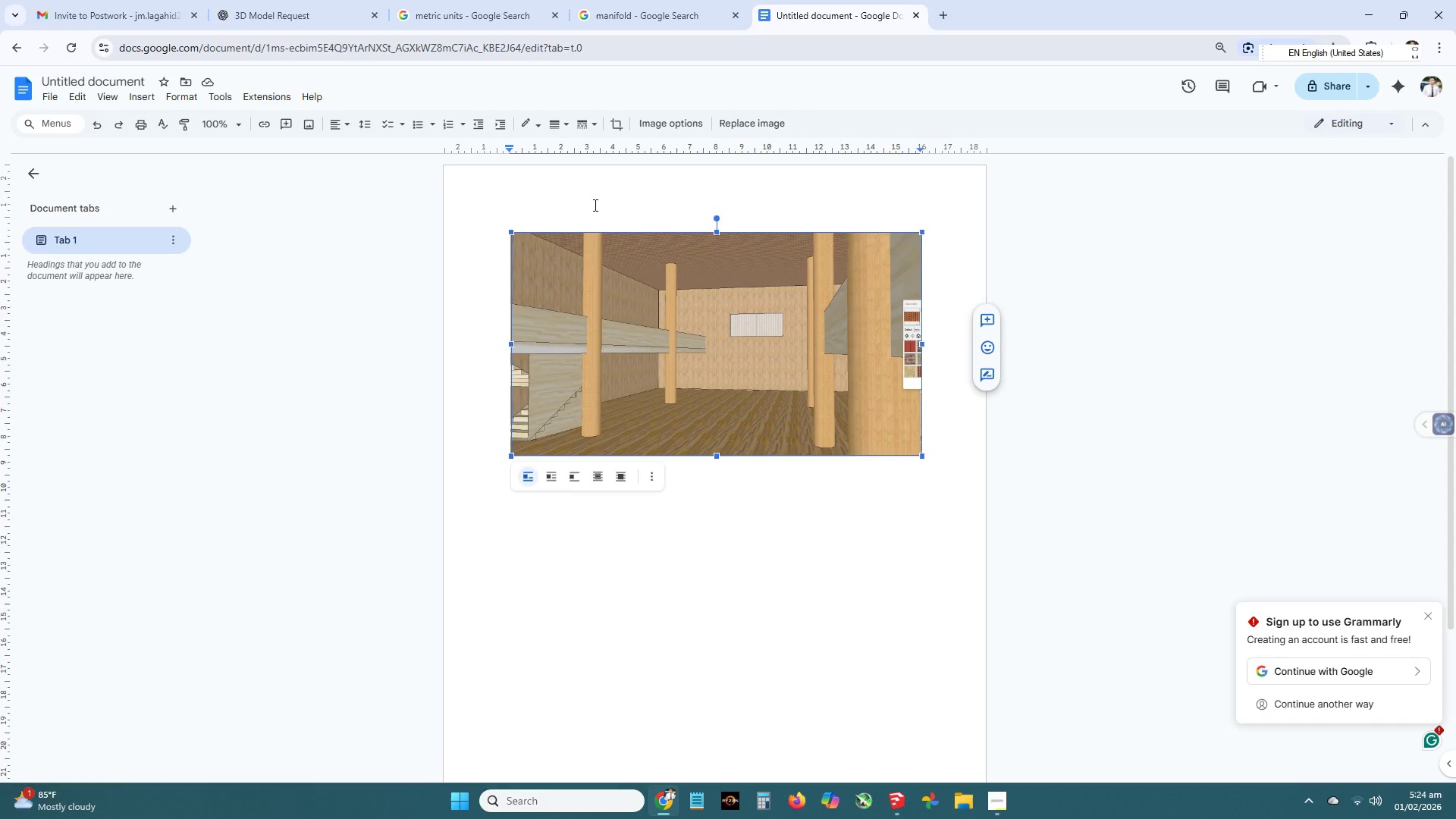 
key(Enter)
 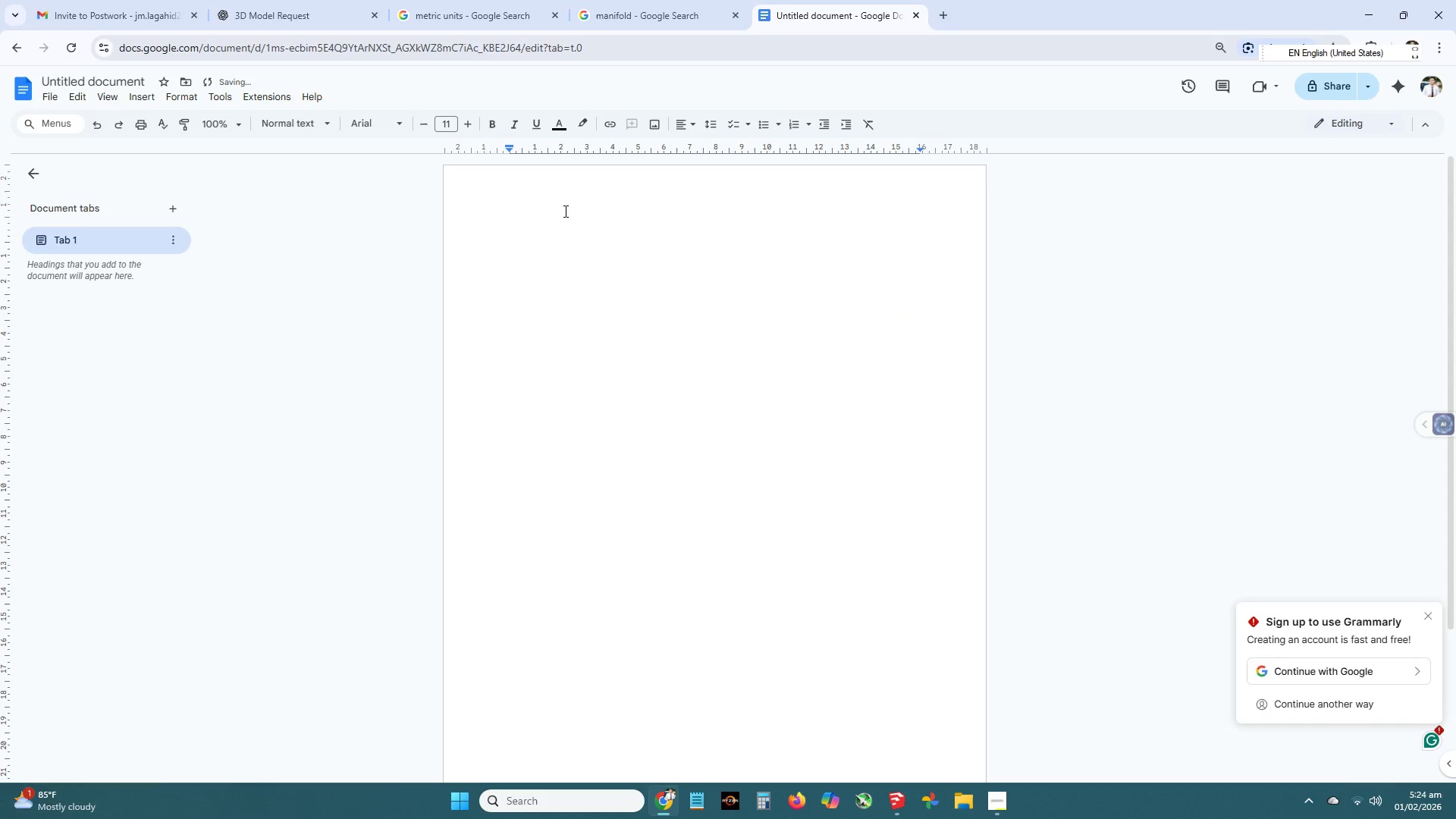 
key(Control+ControlLeft)
 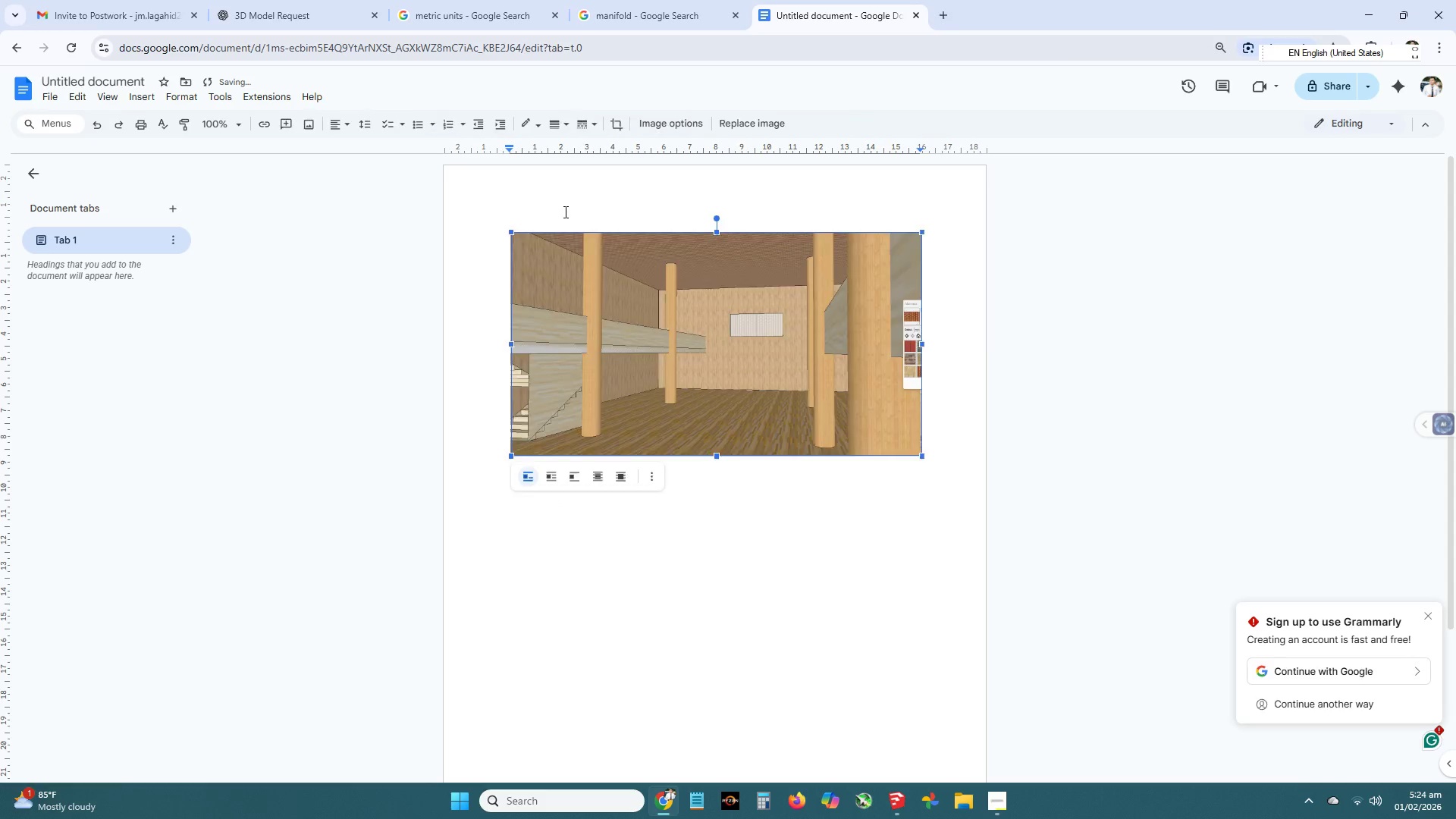 
key(Control+Z)
 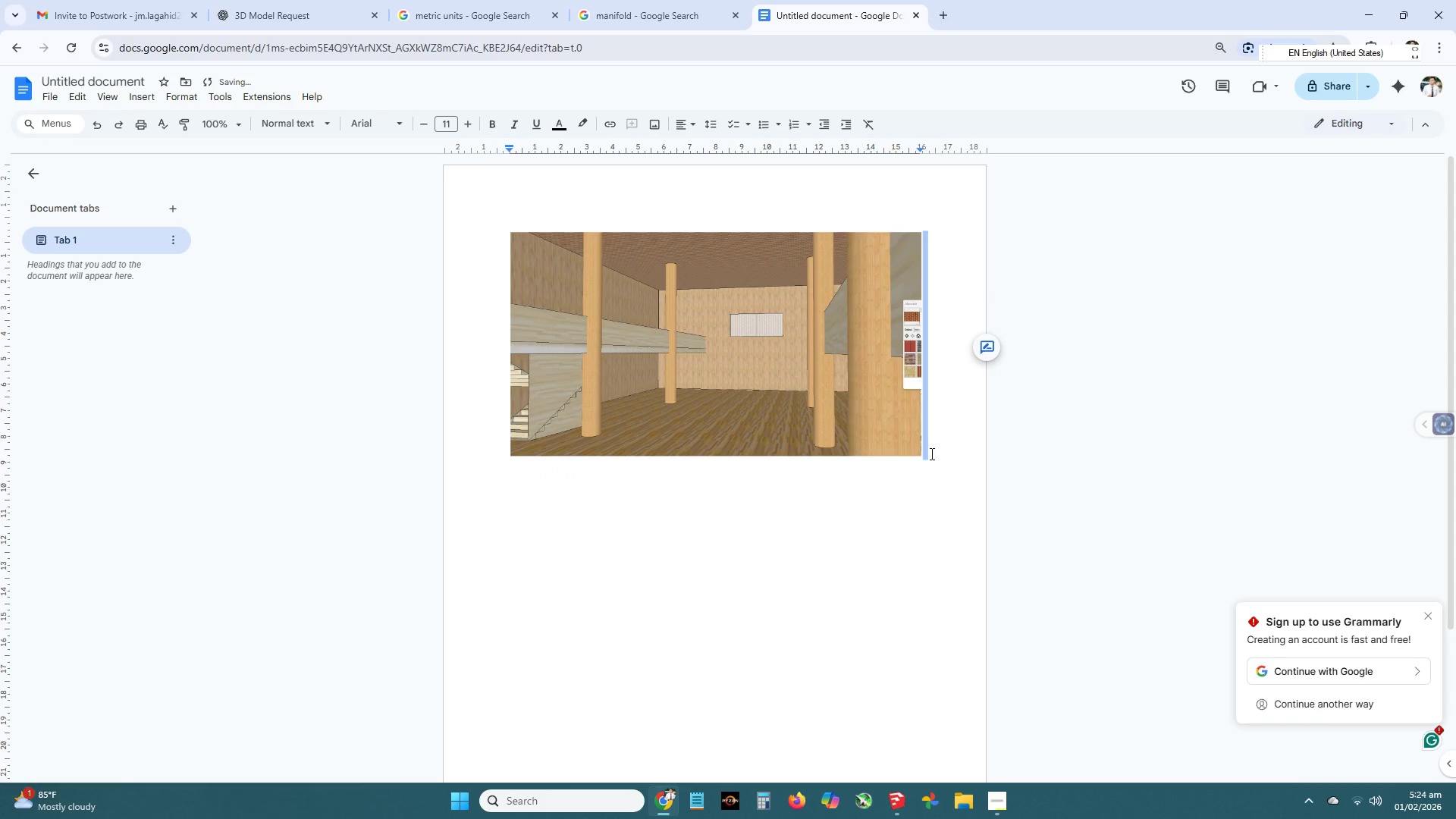 
left_click([936, 454])
 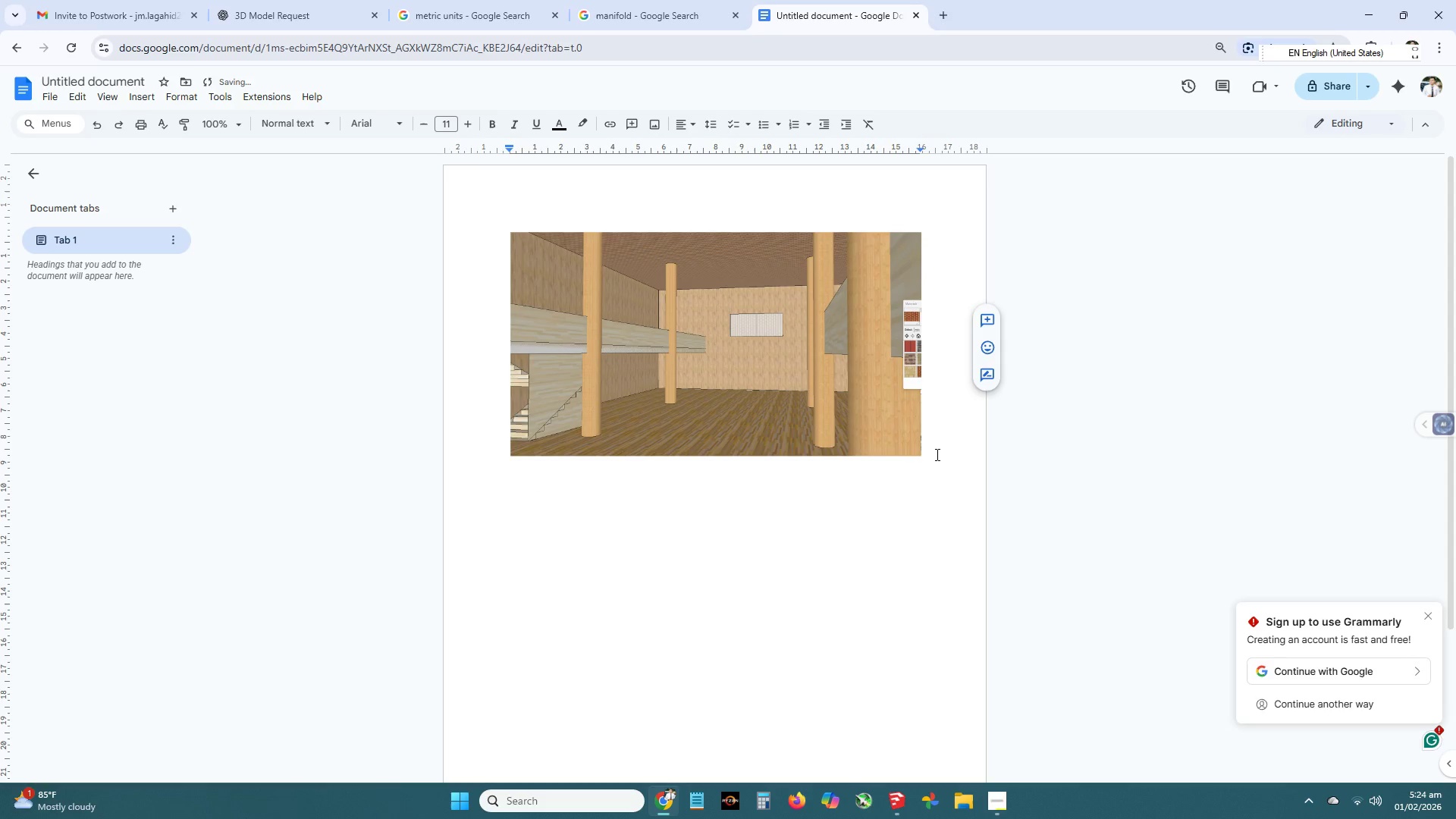 
type(3QU)
key(Backspace)
key(Backspace)
type(--)
key(Backspace)
key(Backspace)
type(QUARTER PERSPECTIVE)
 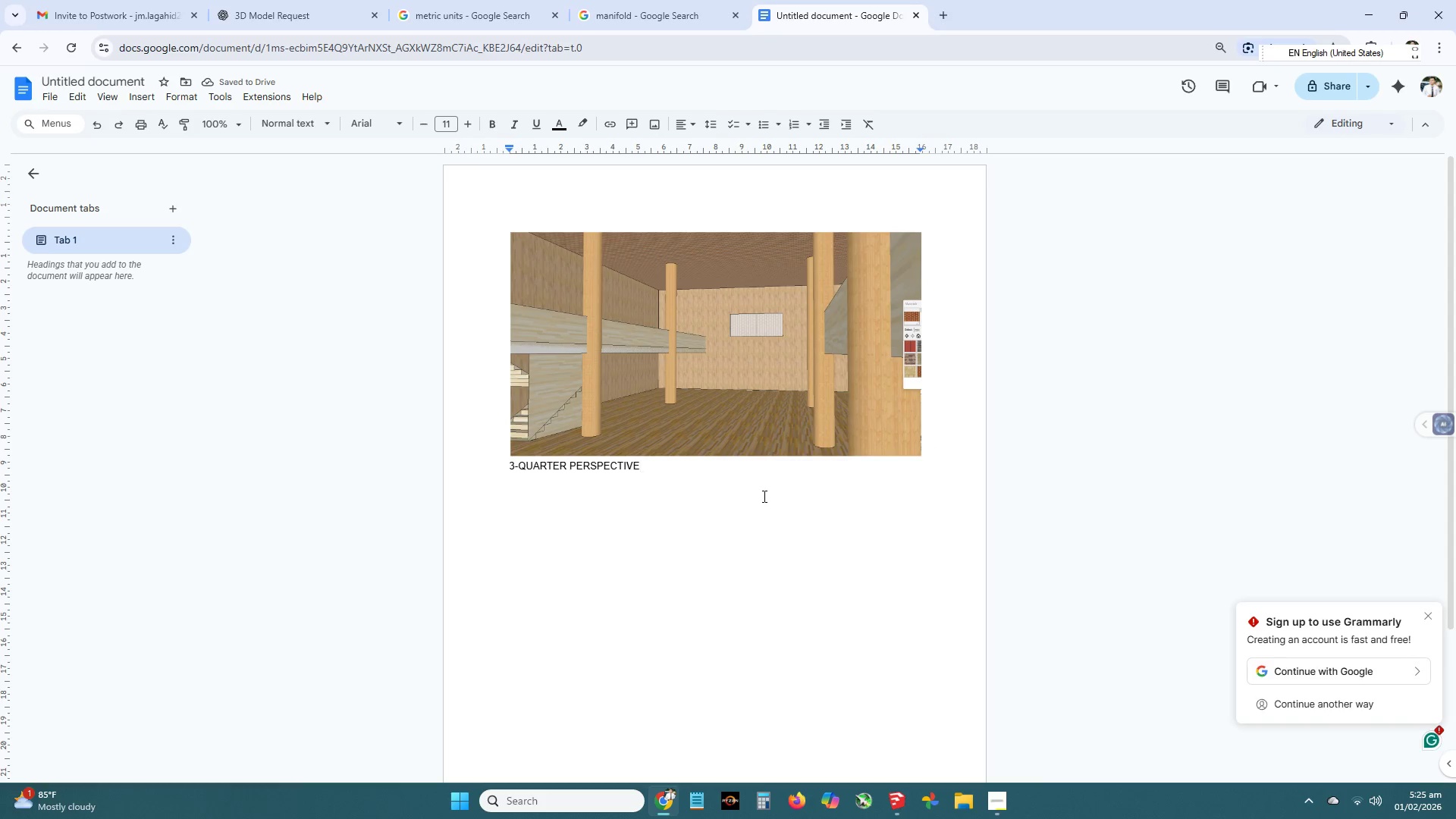 
wait(10.46)
 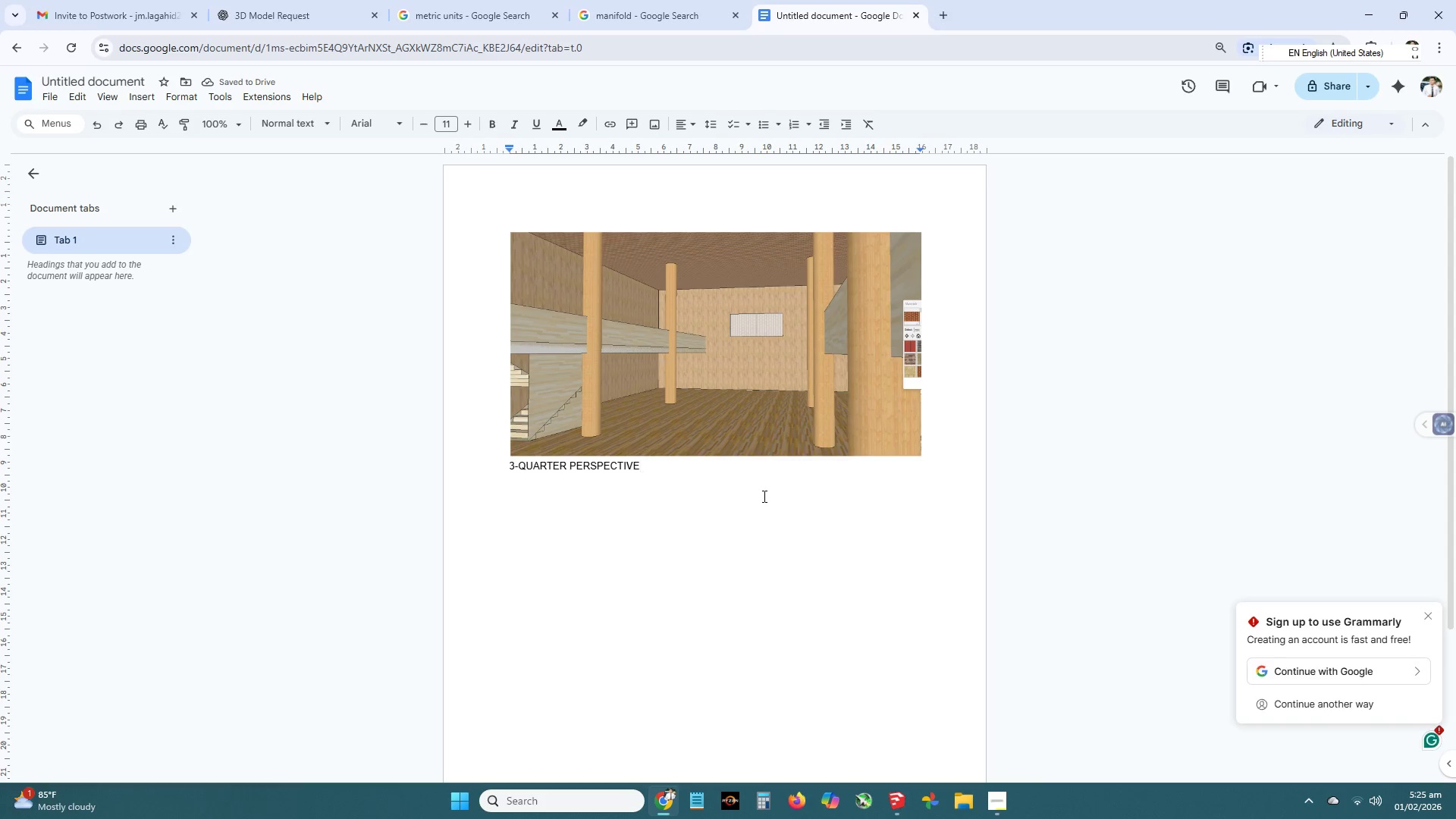 
mouse_move([959, 795])
 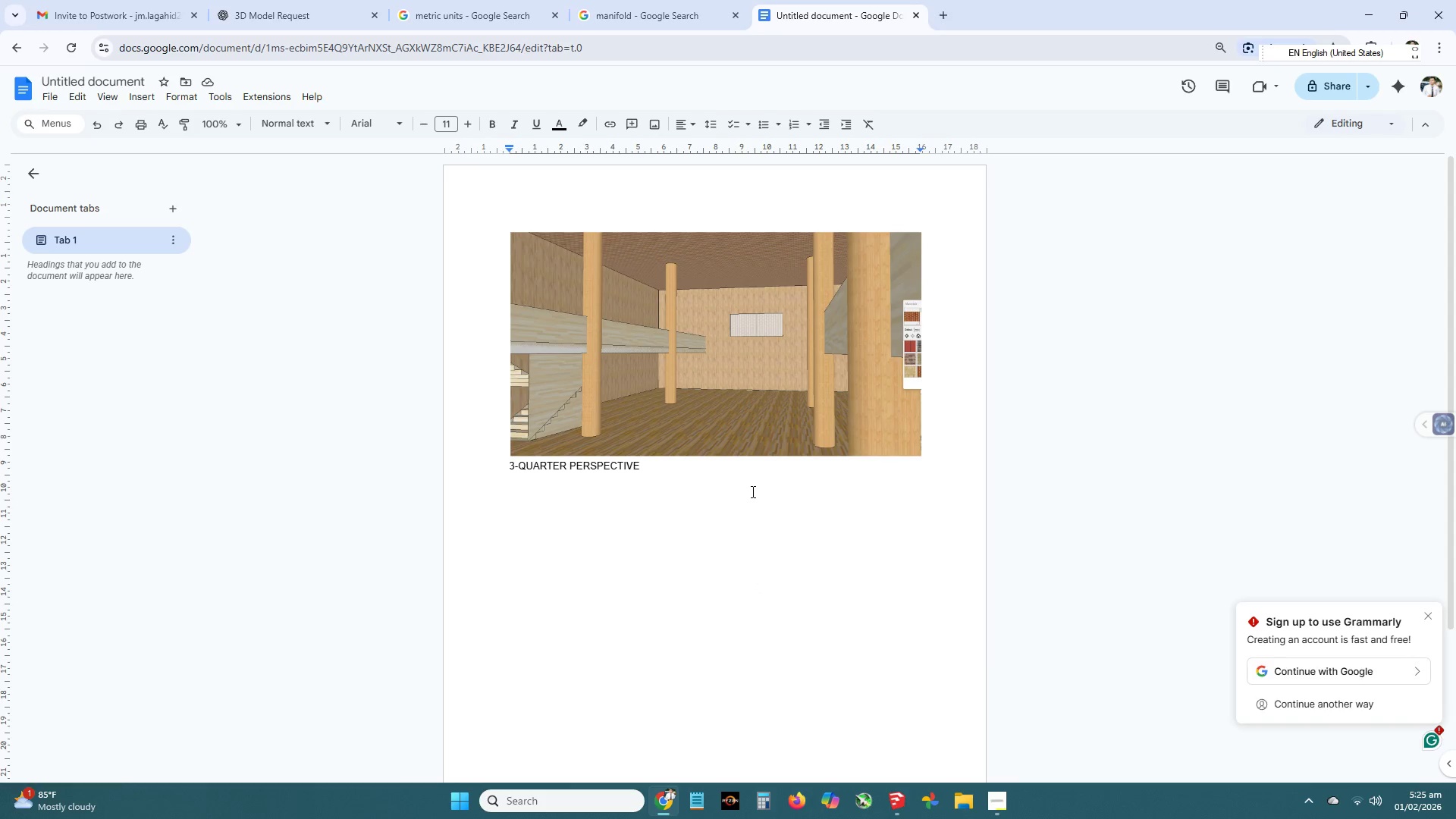 
left_click_drag(start_coordinate=[667, 460], to_coordinate=[526, 461])
 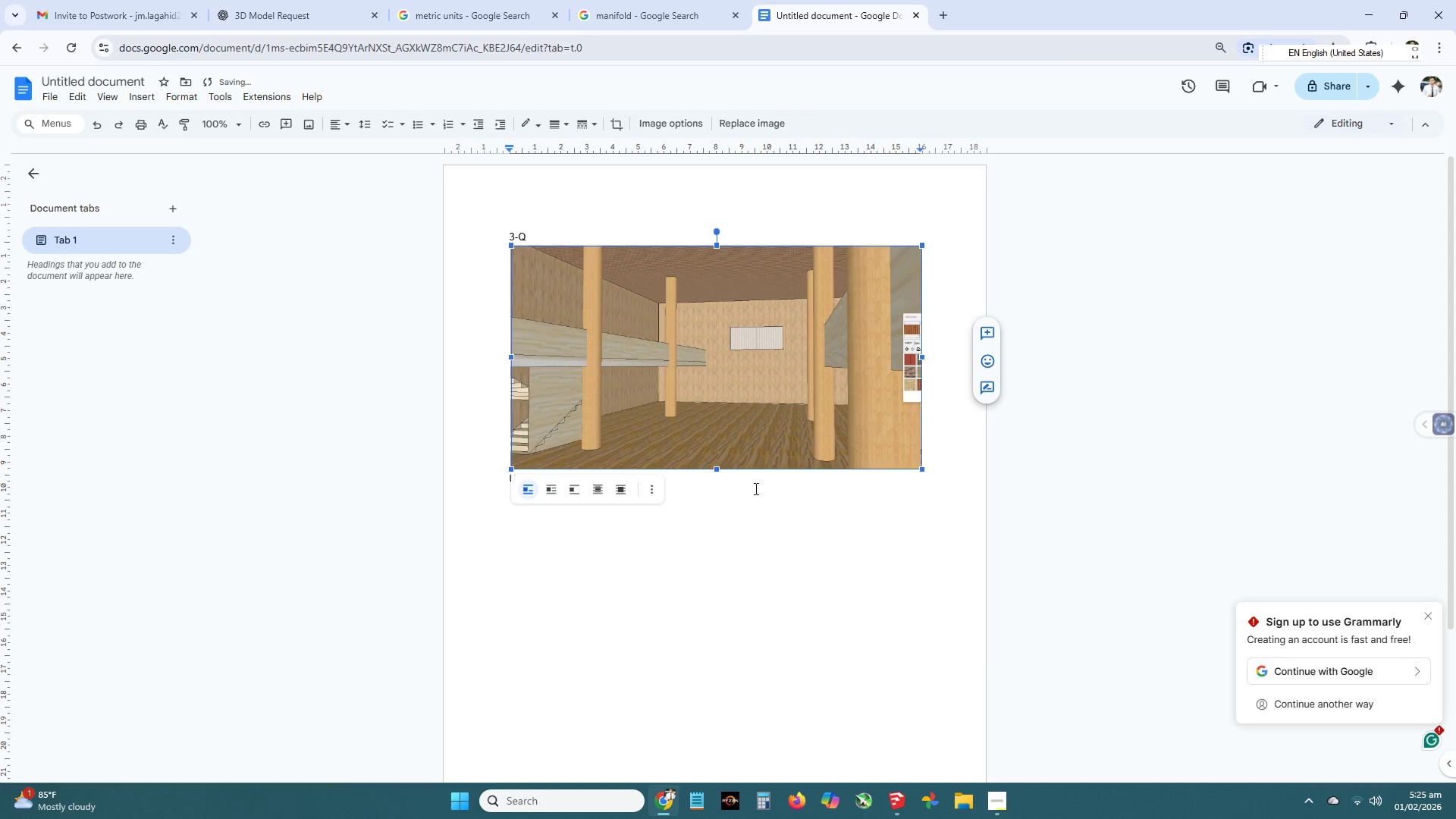 
left_click([755, 488])
 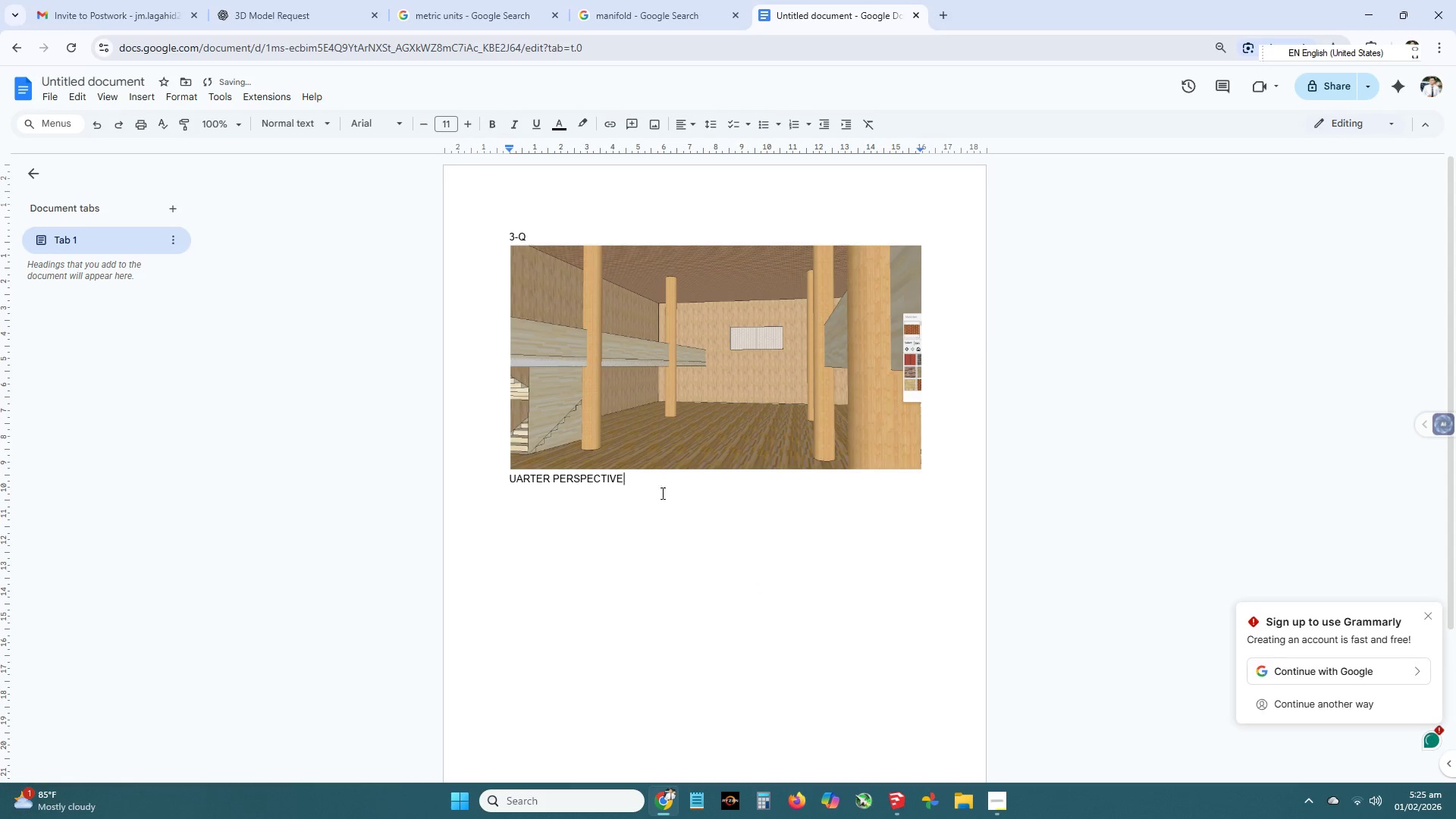 
left_click_drag(start_coordinate=[648, 482], to_coordinate=[546, 480])
 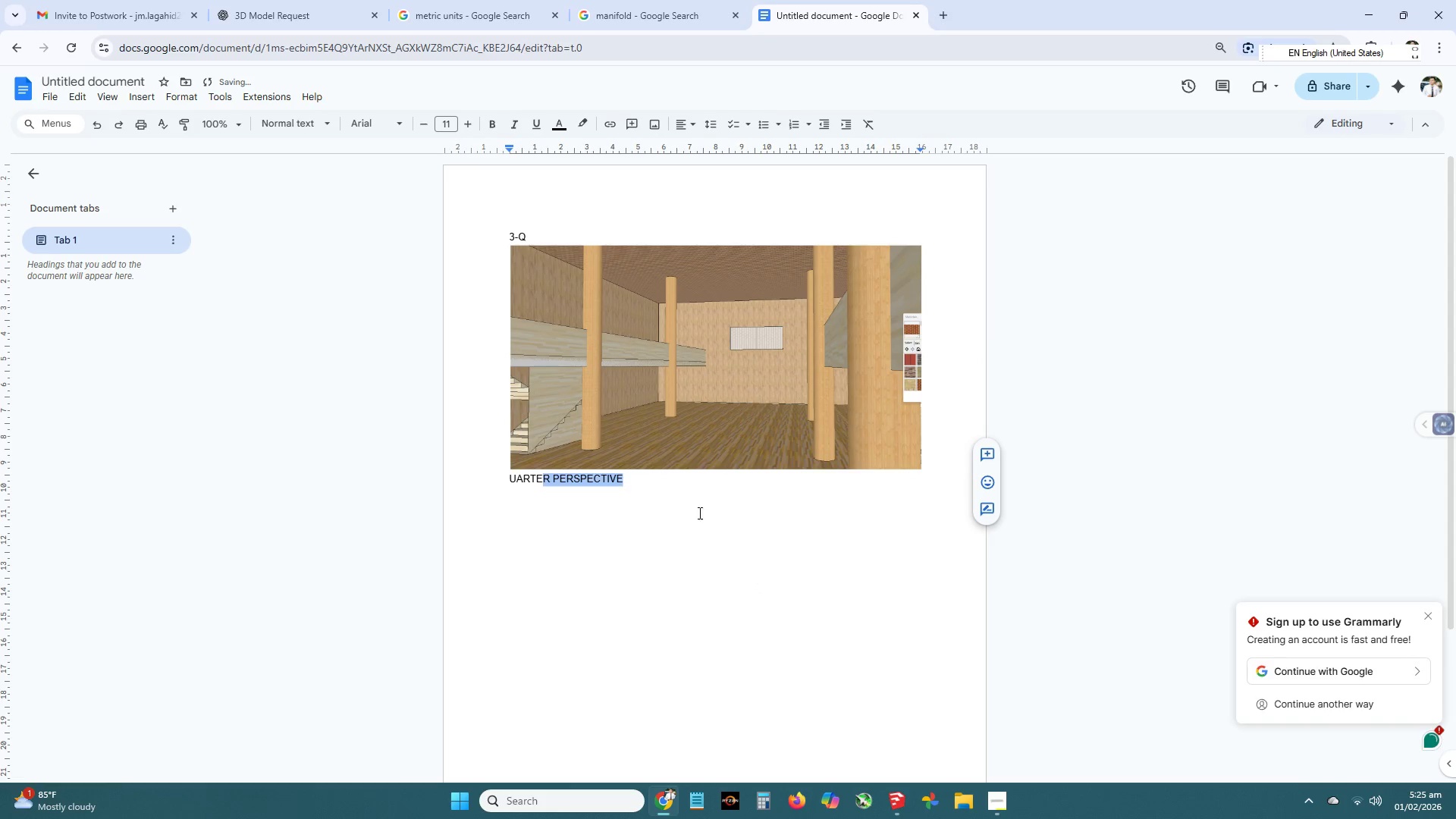 
key(Control+Z)
 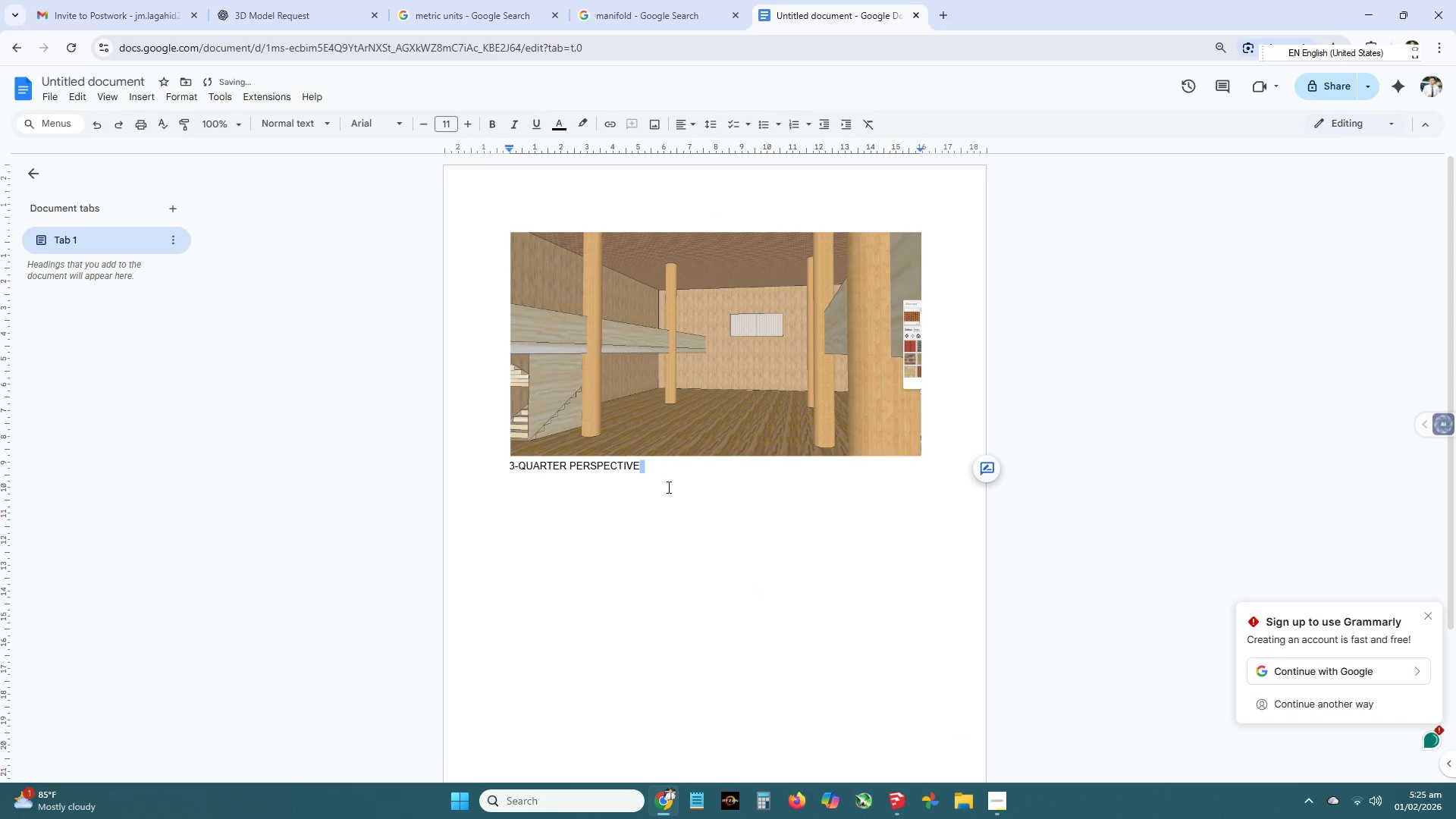 
left_click([647, 465])
 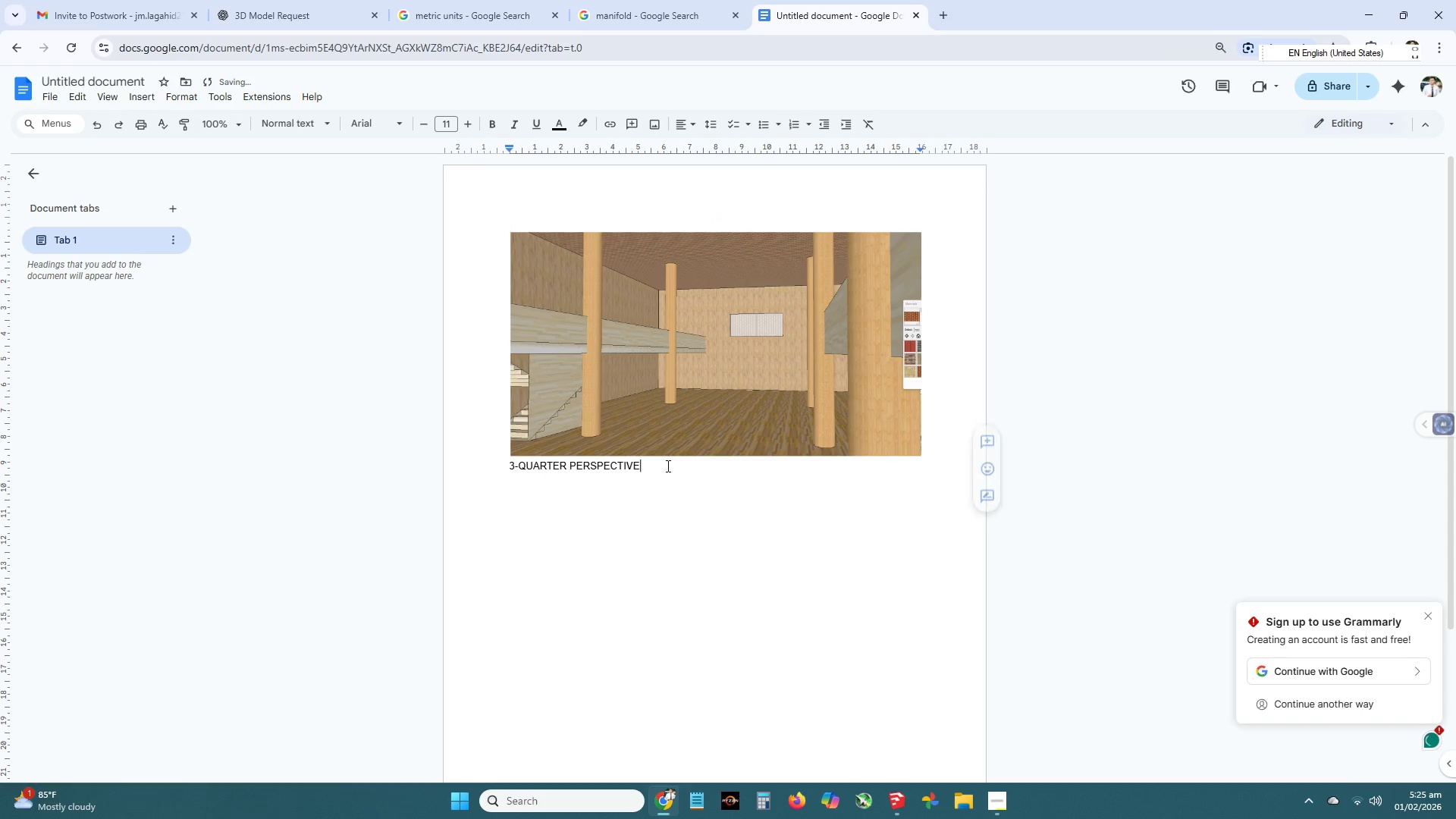 
left_click_drag(start_coordinate=[667, 466], to_coordinate=[500, 466])
 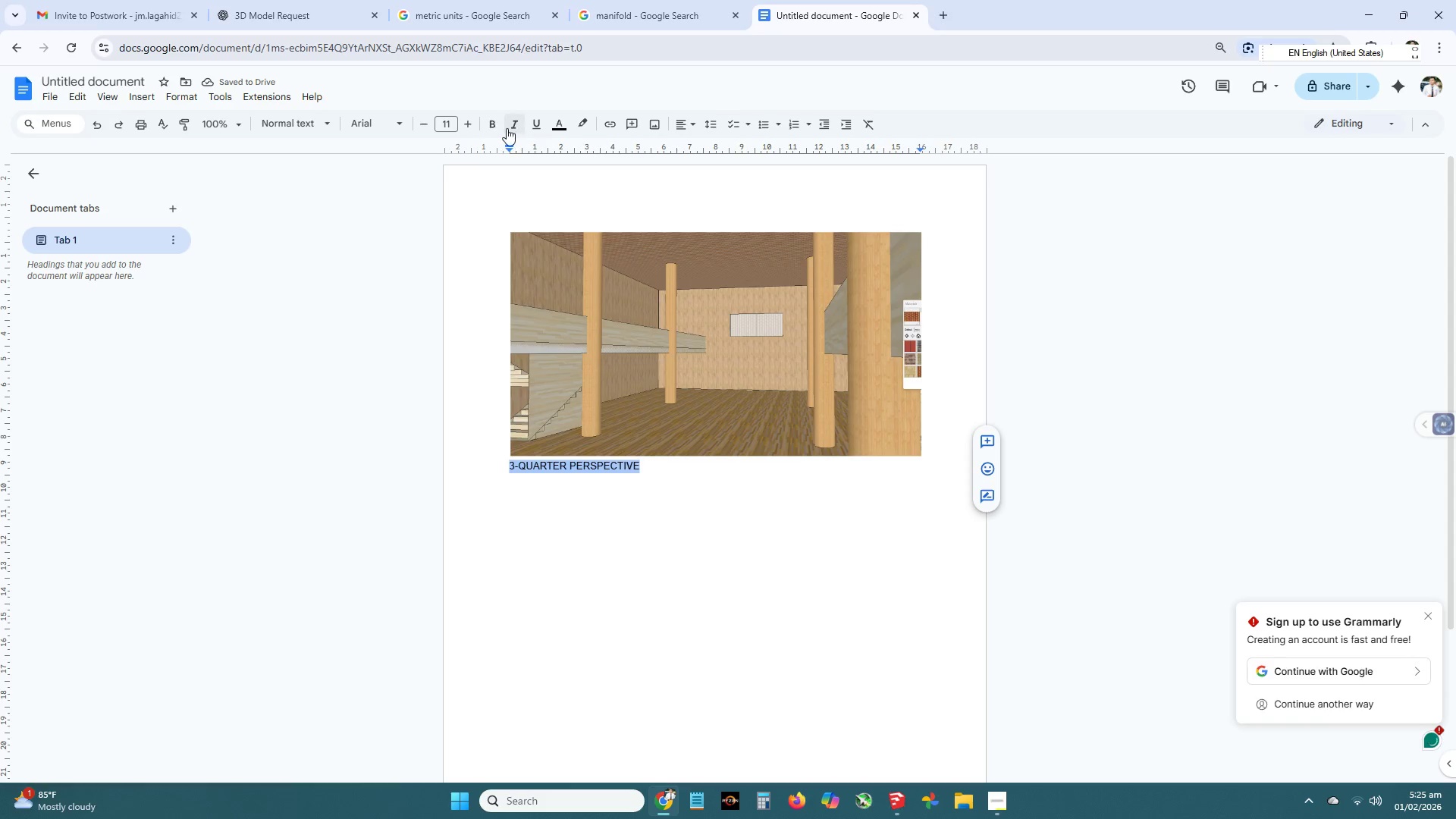 
left_click([496, 125])
 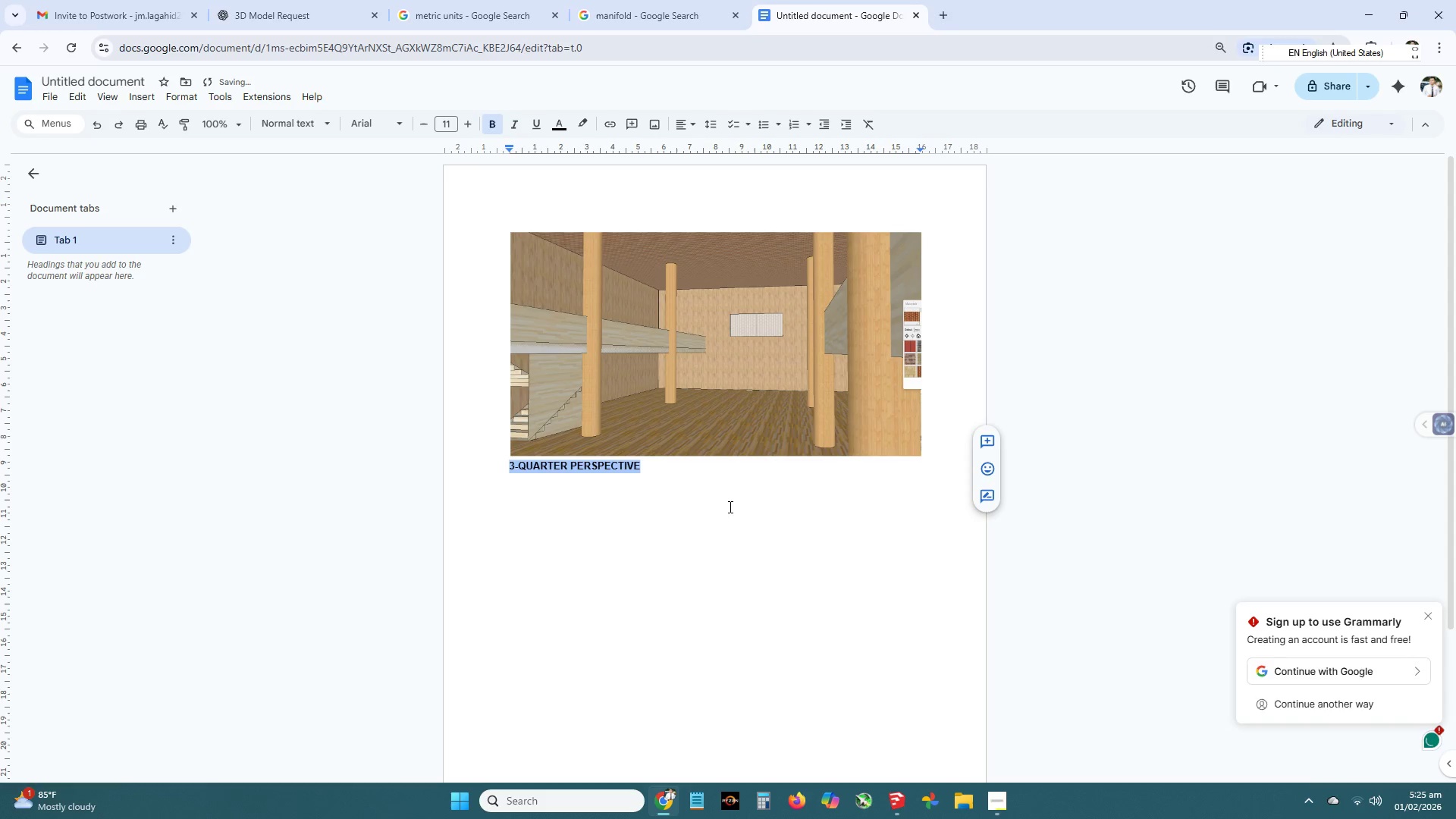 
left_click([729, 507])
 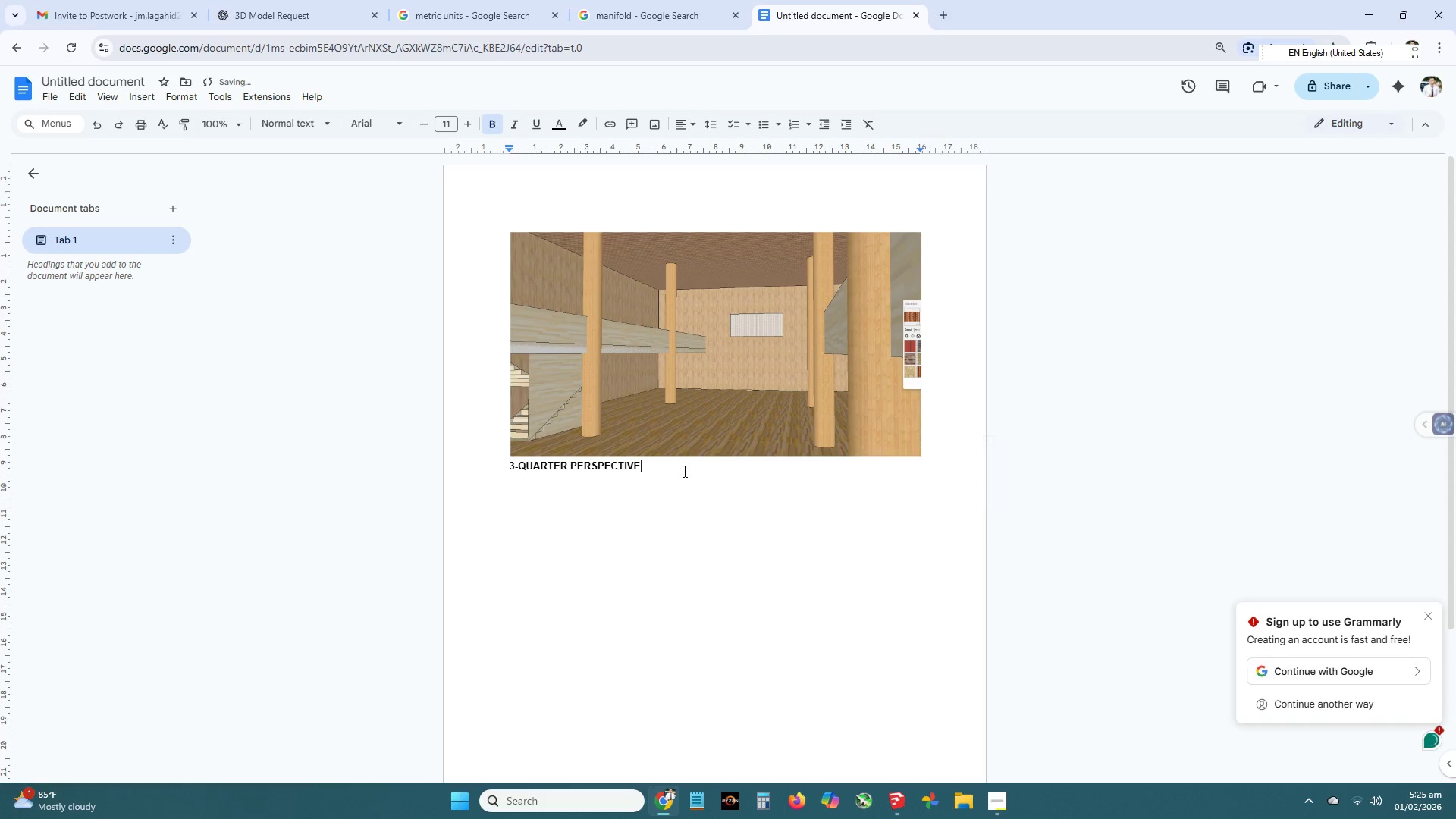 
left_click_drag(start_coordinate=[679, 462], to_coordinate=[510, 465])
 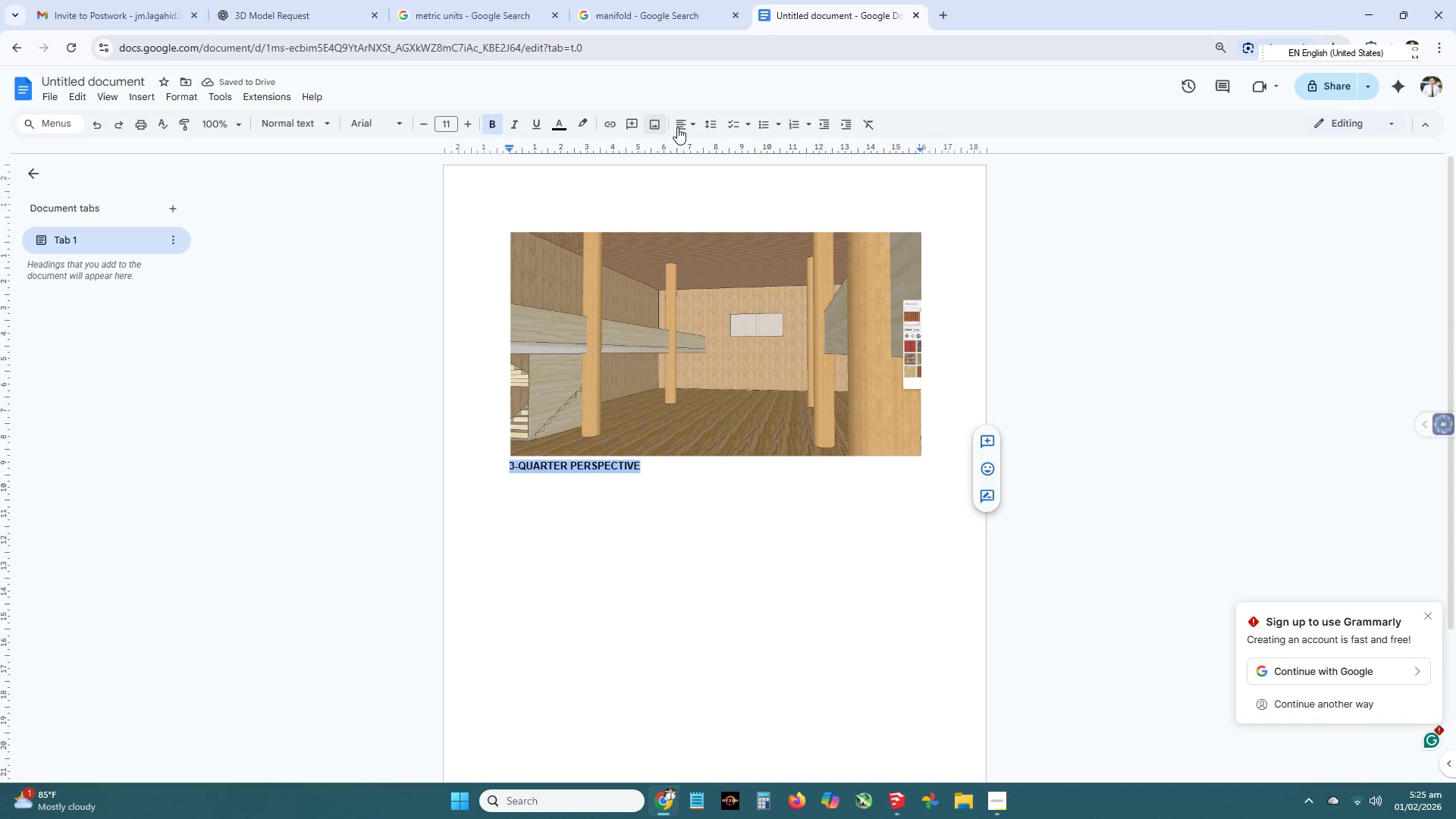 
left_click([679, 127])
 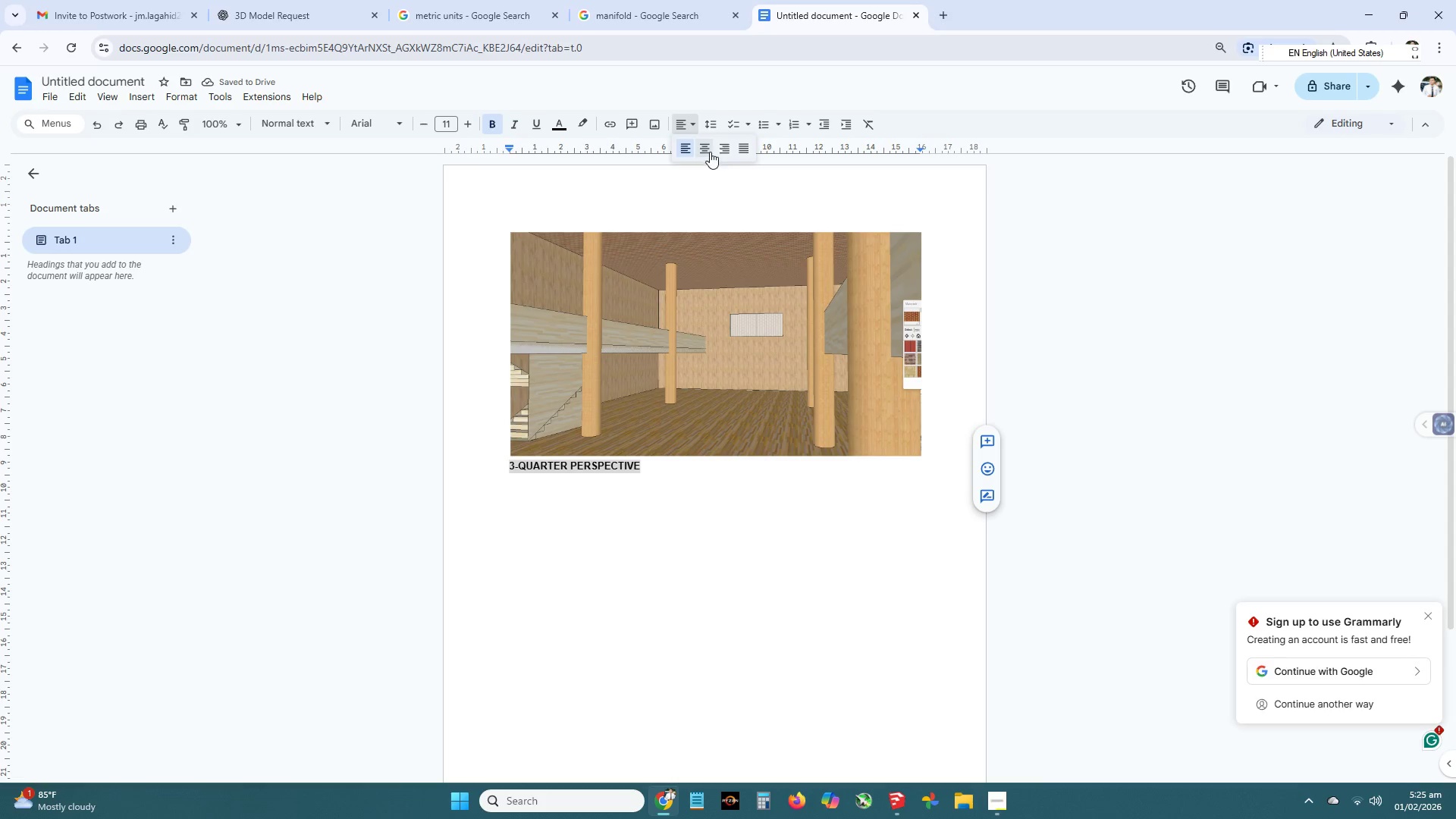 
left_click([706, 147])
 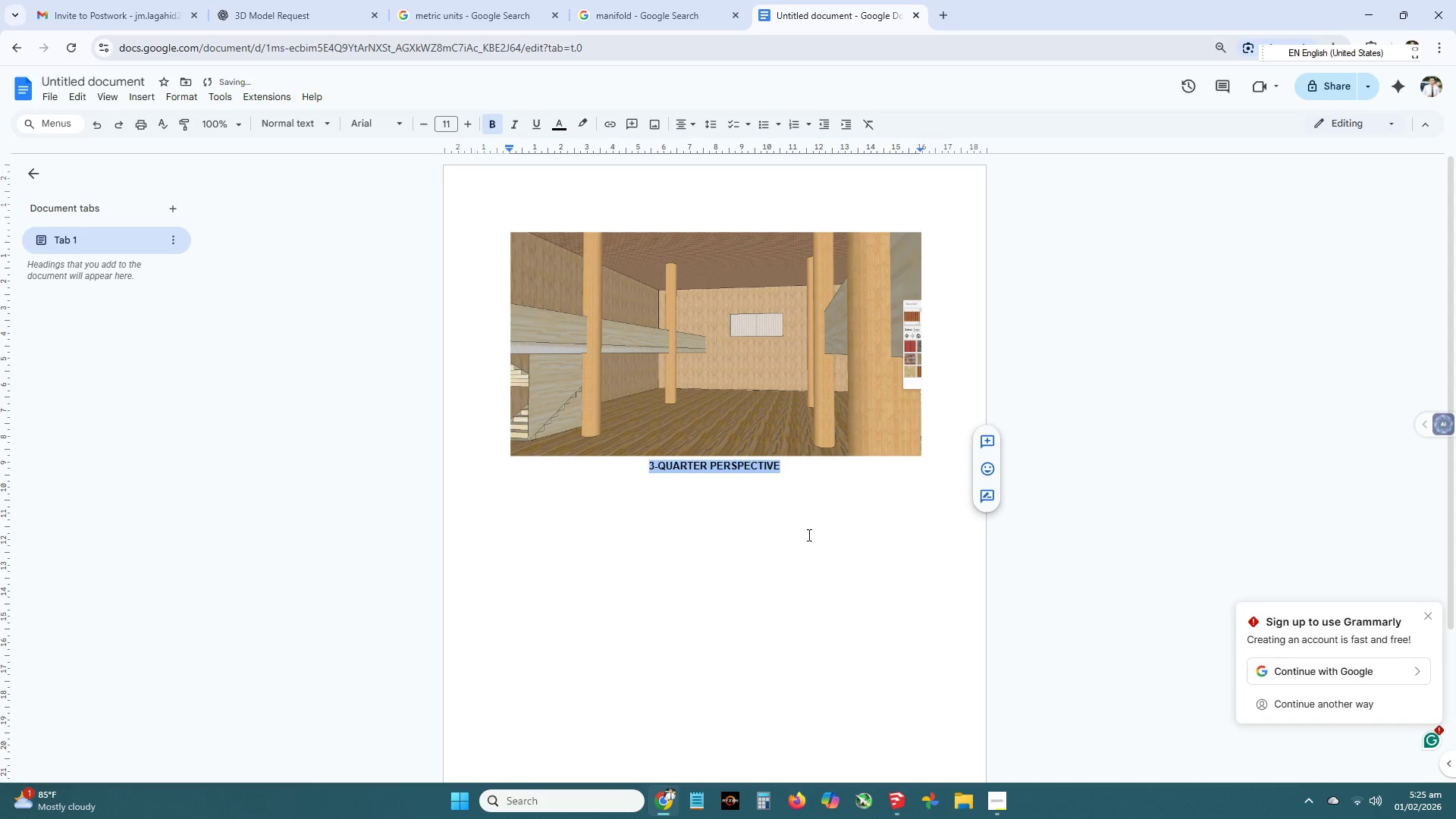 
left_click([829, 507])
 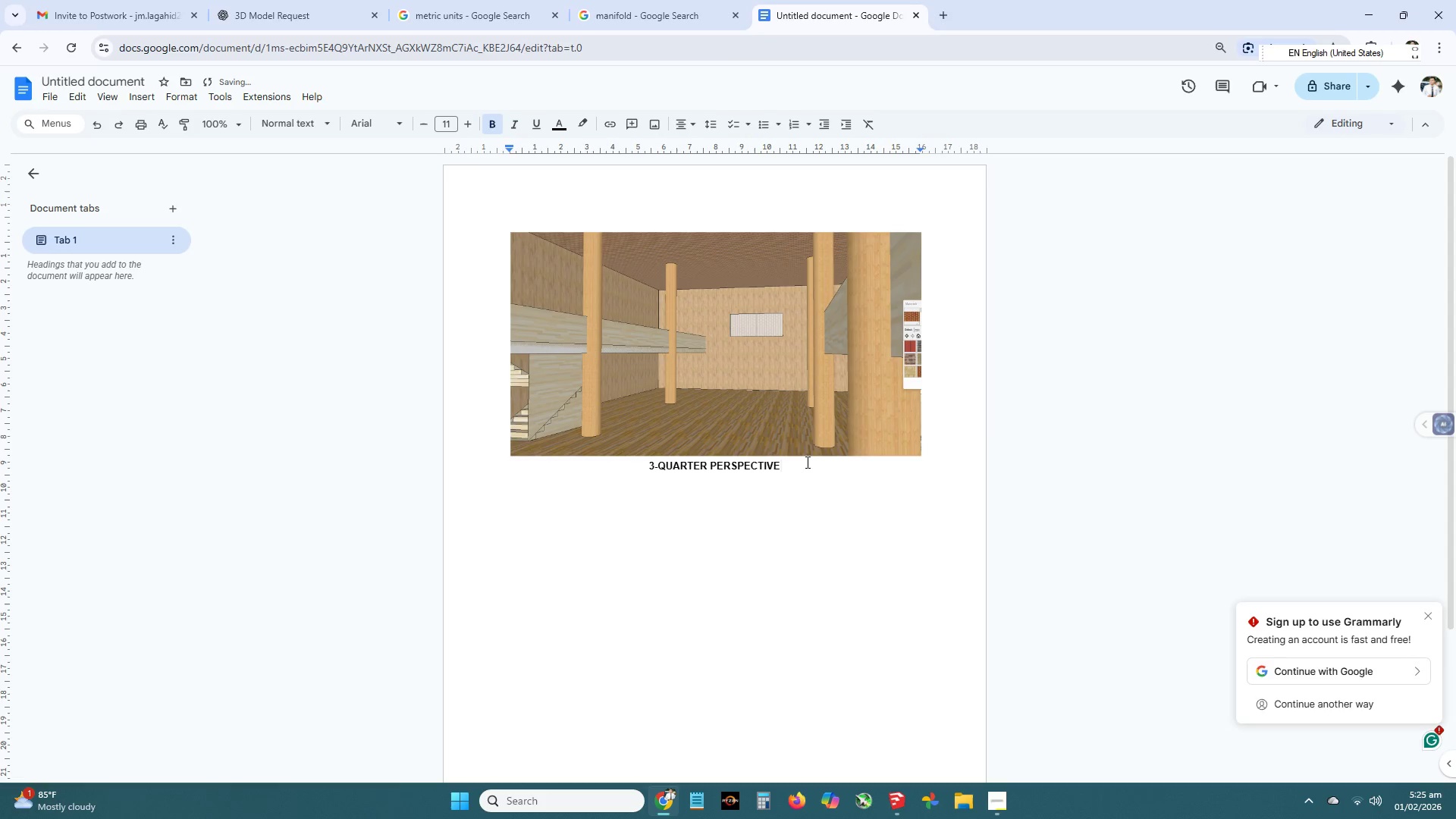 
left_click_drag(start_coordinate=[806, 462], to_coordinate=[636, 464])
 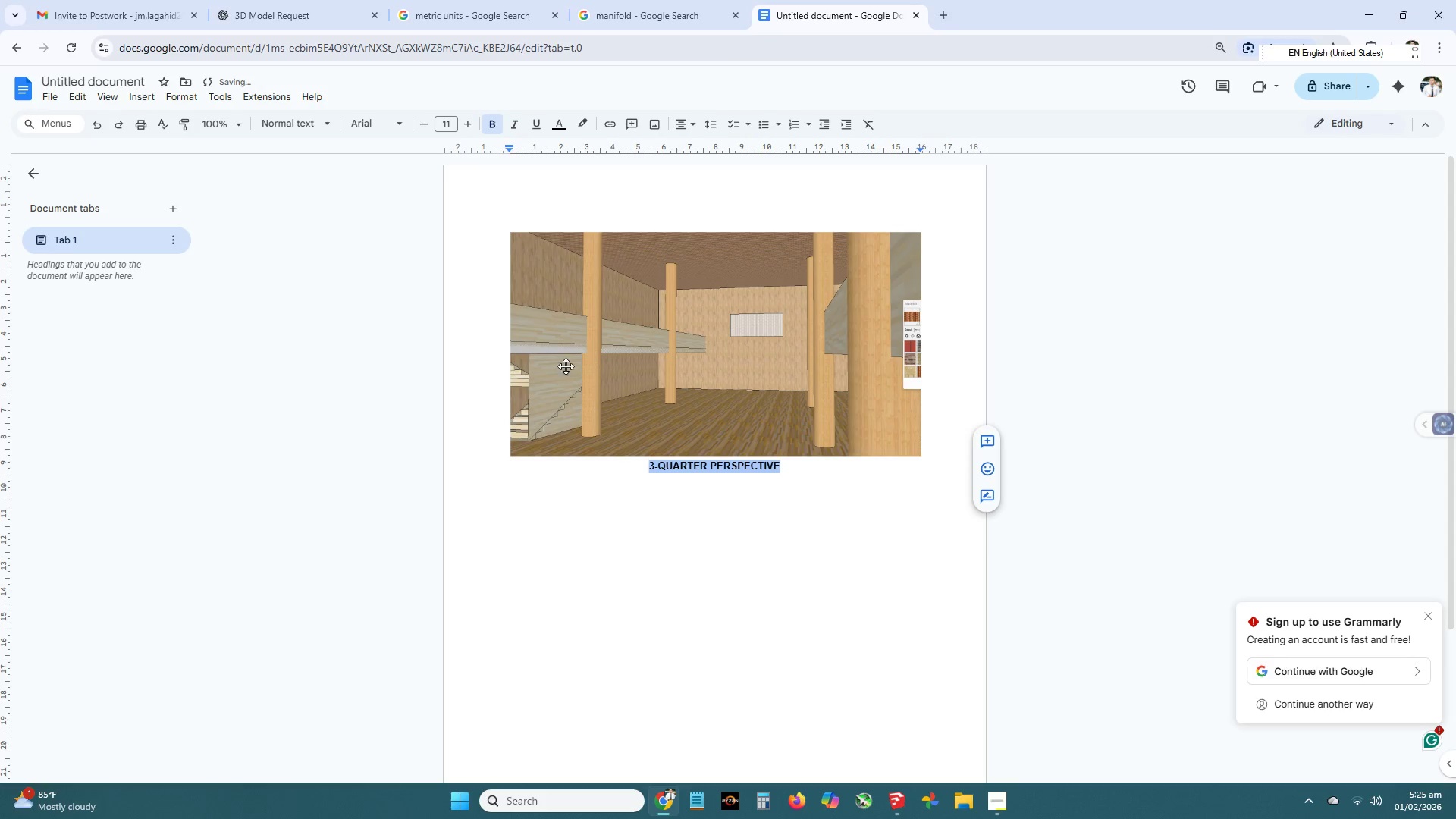 
key(Control+ControlLeft)
 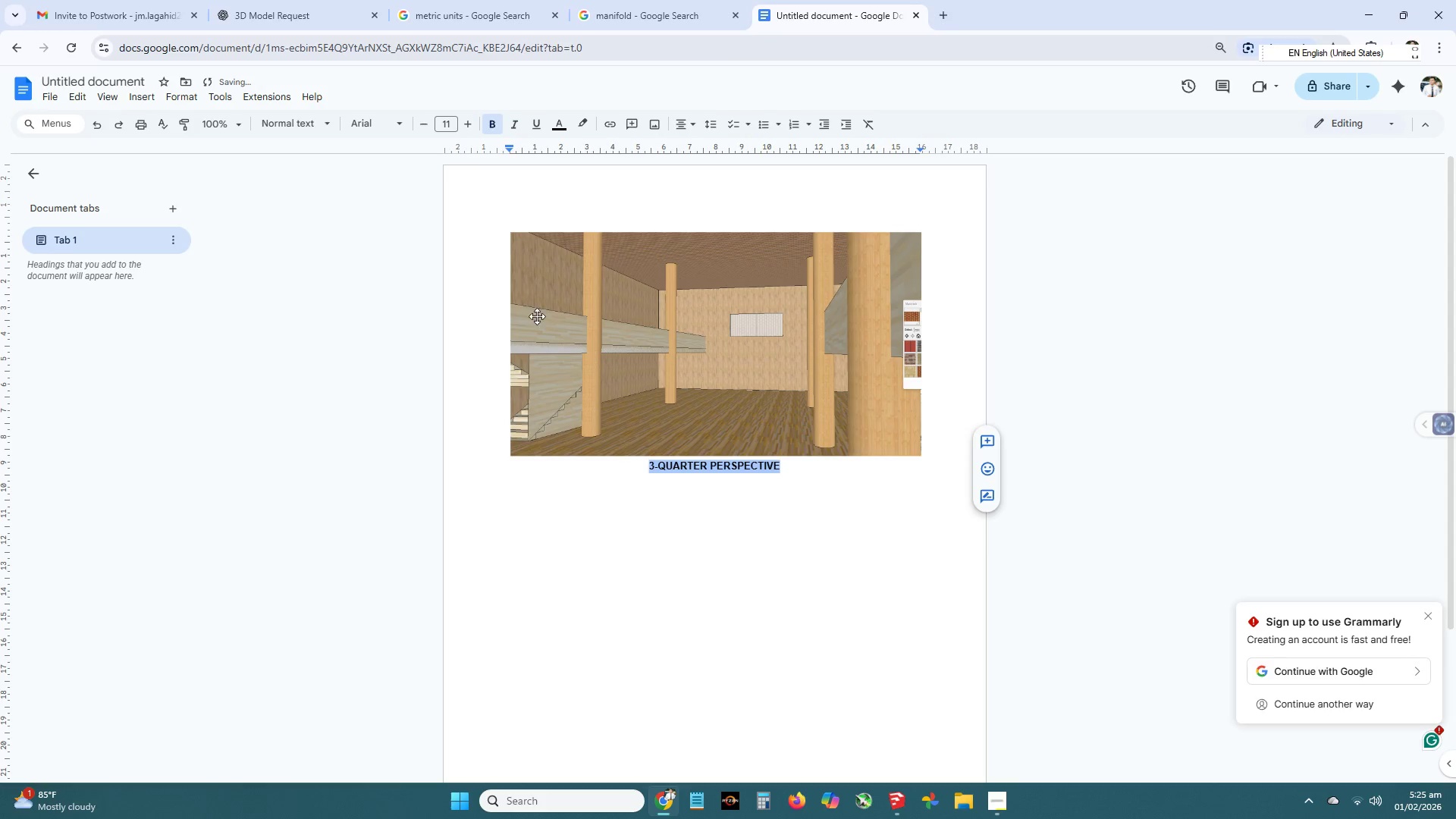 
key(Control+C)
 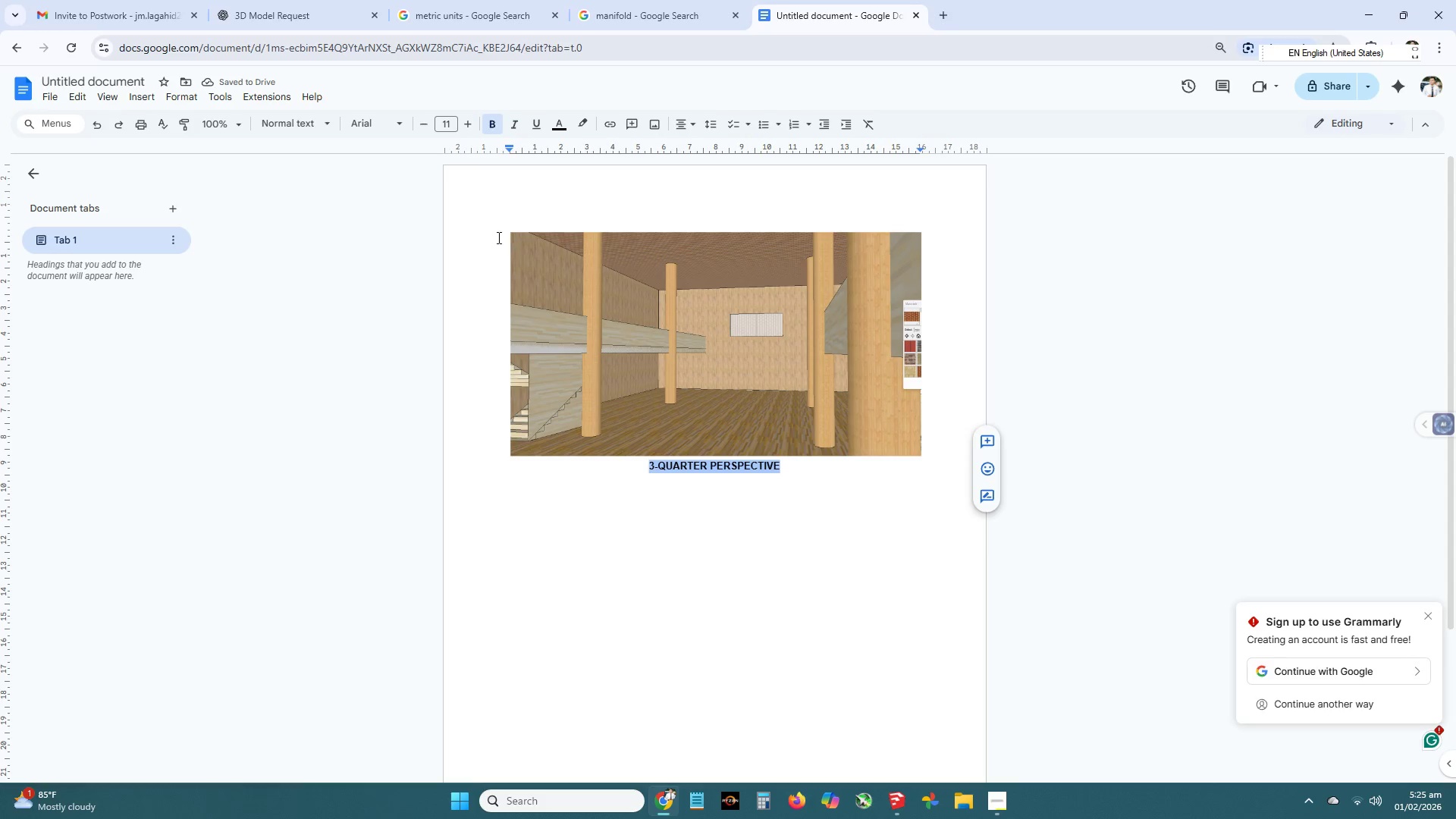 
left_click([497, 237])
 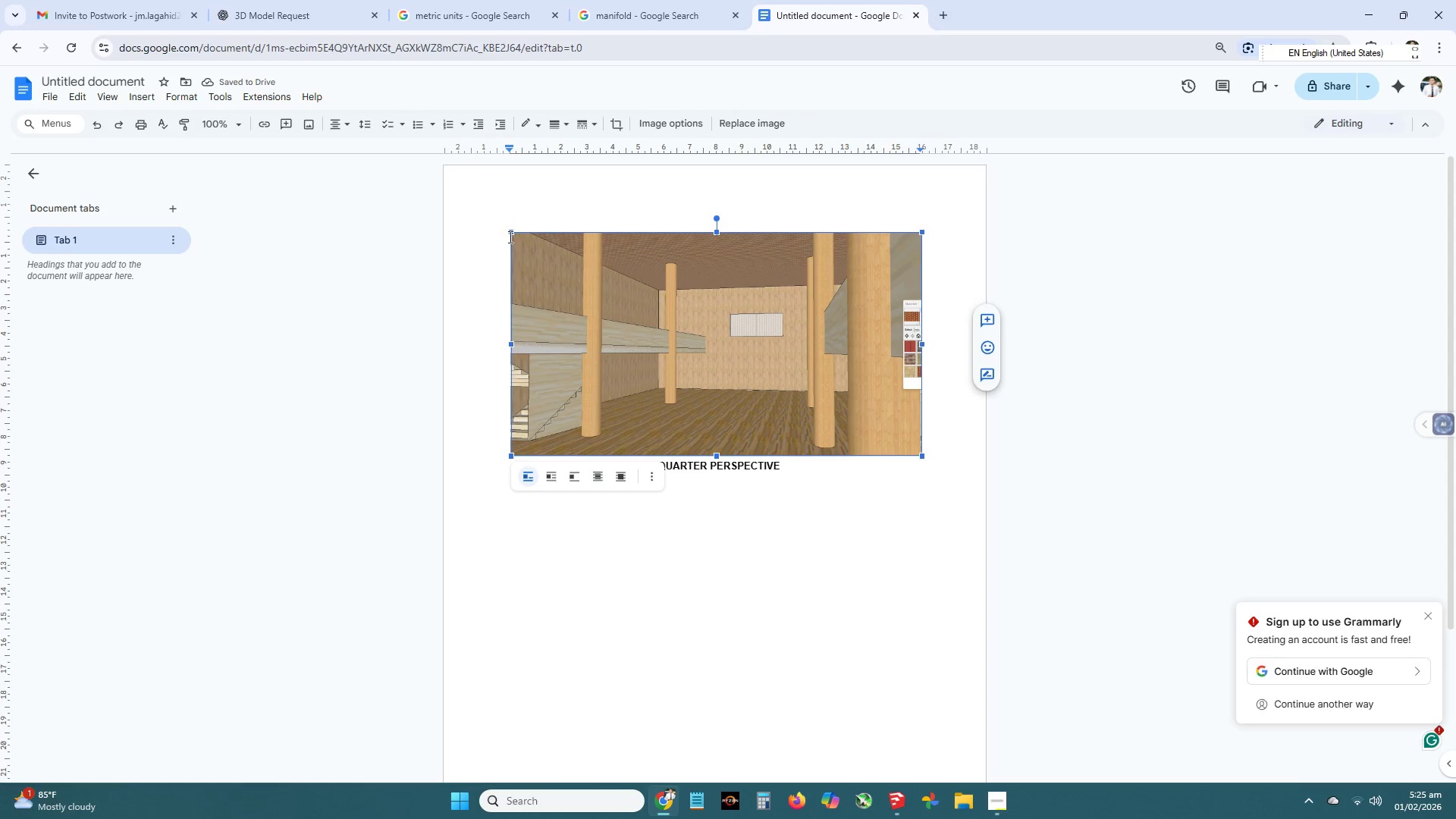 
left_click([524, 217])
 